 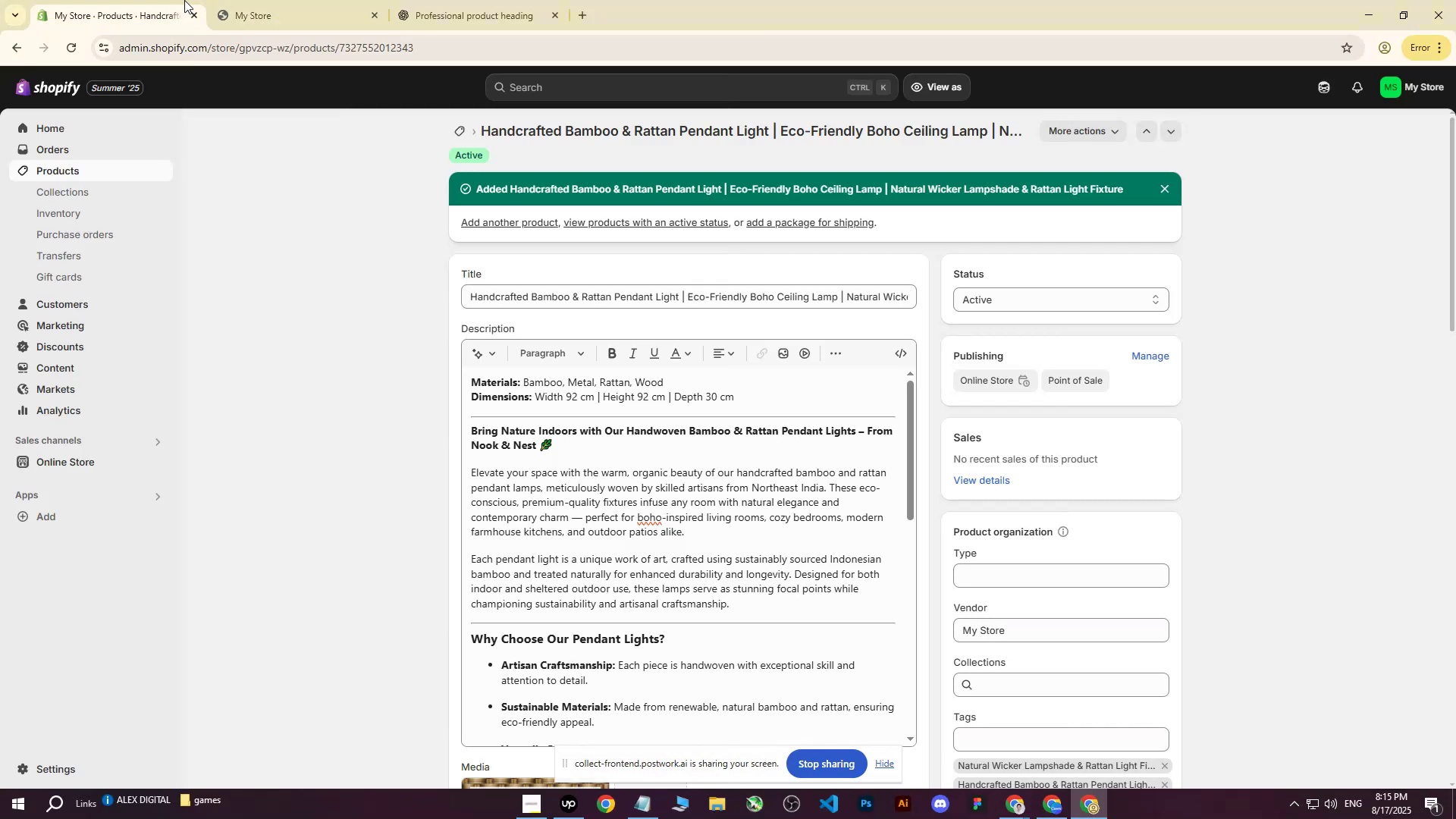 
scroll: coordinate [826, 557], scroll_direction: down, amount: 6.0
 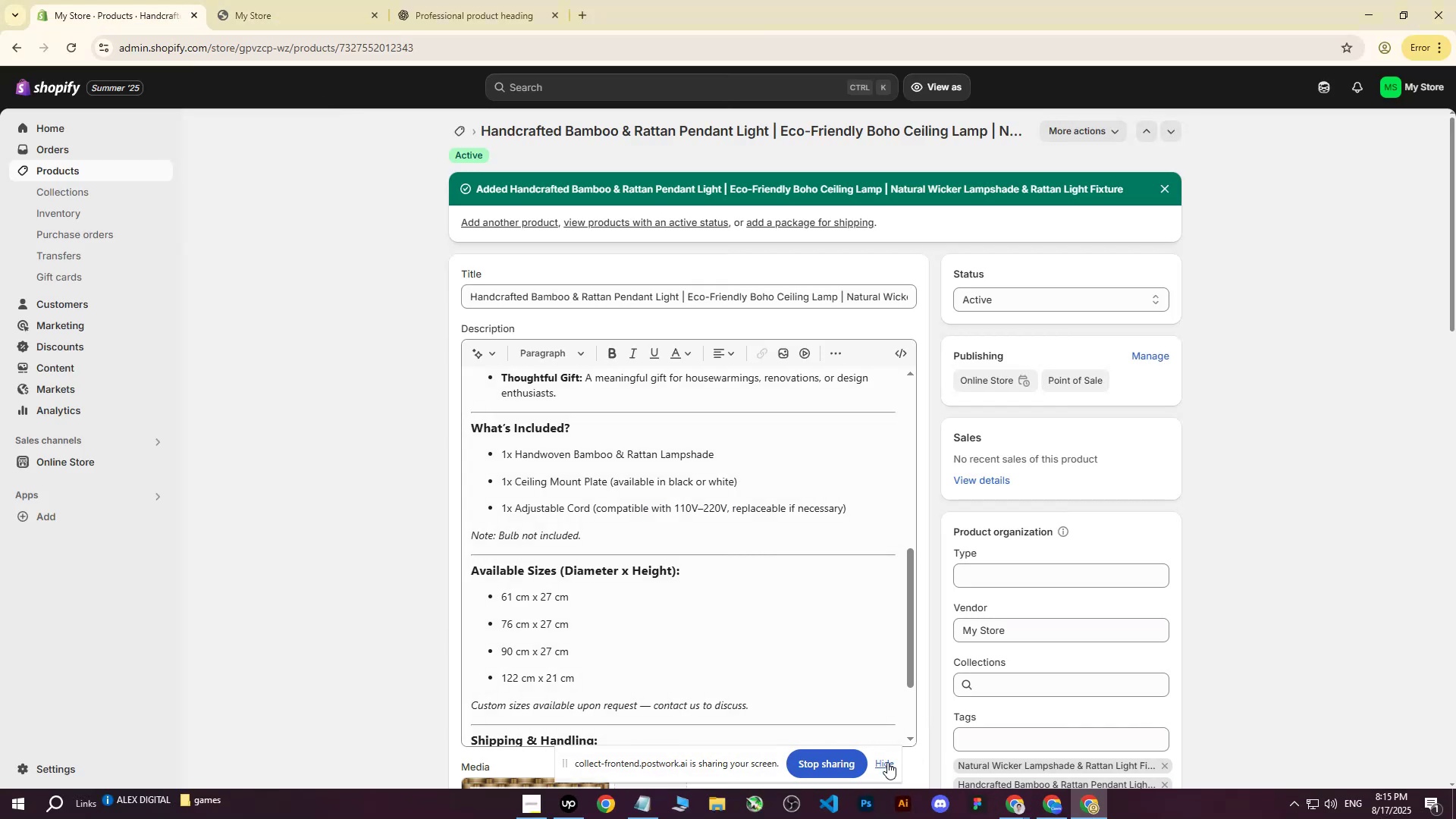 
left_click([886, 763])
 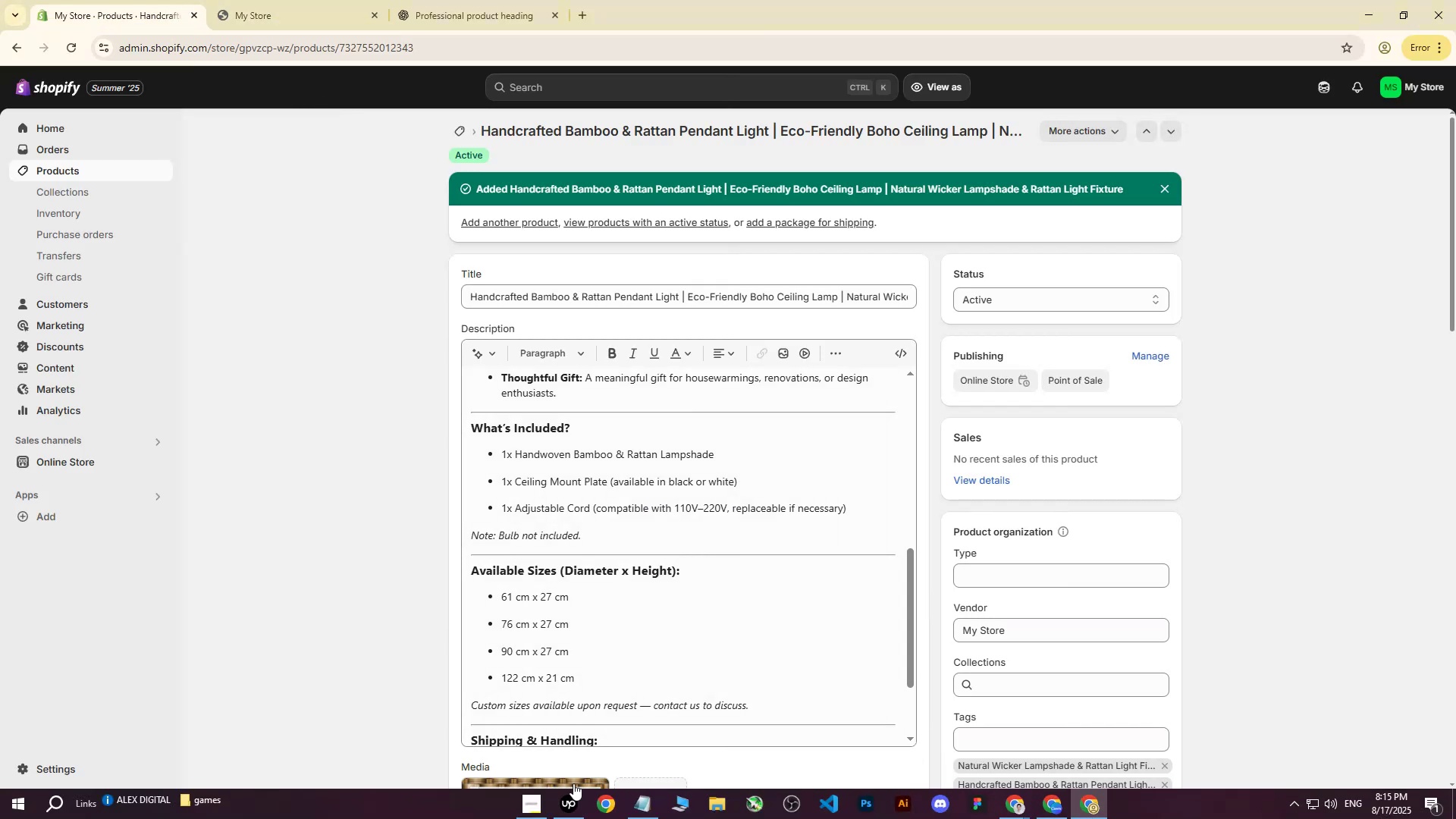 
left_click([530, 814])
 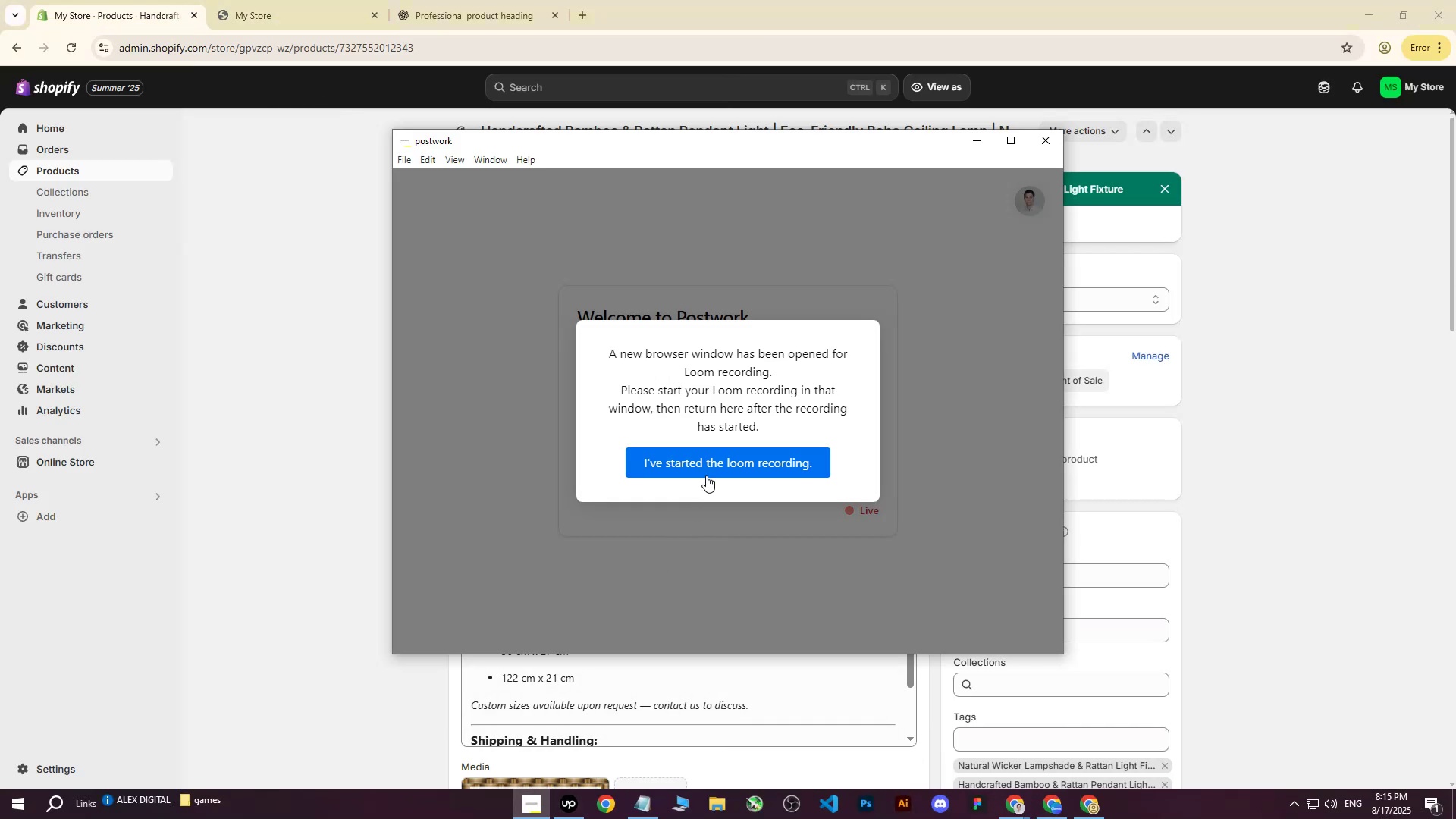 
left_click([708, 468])
 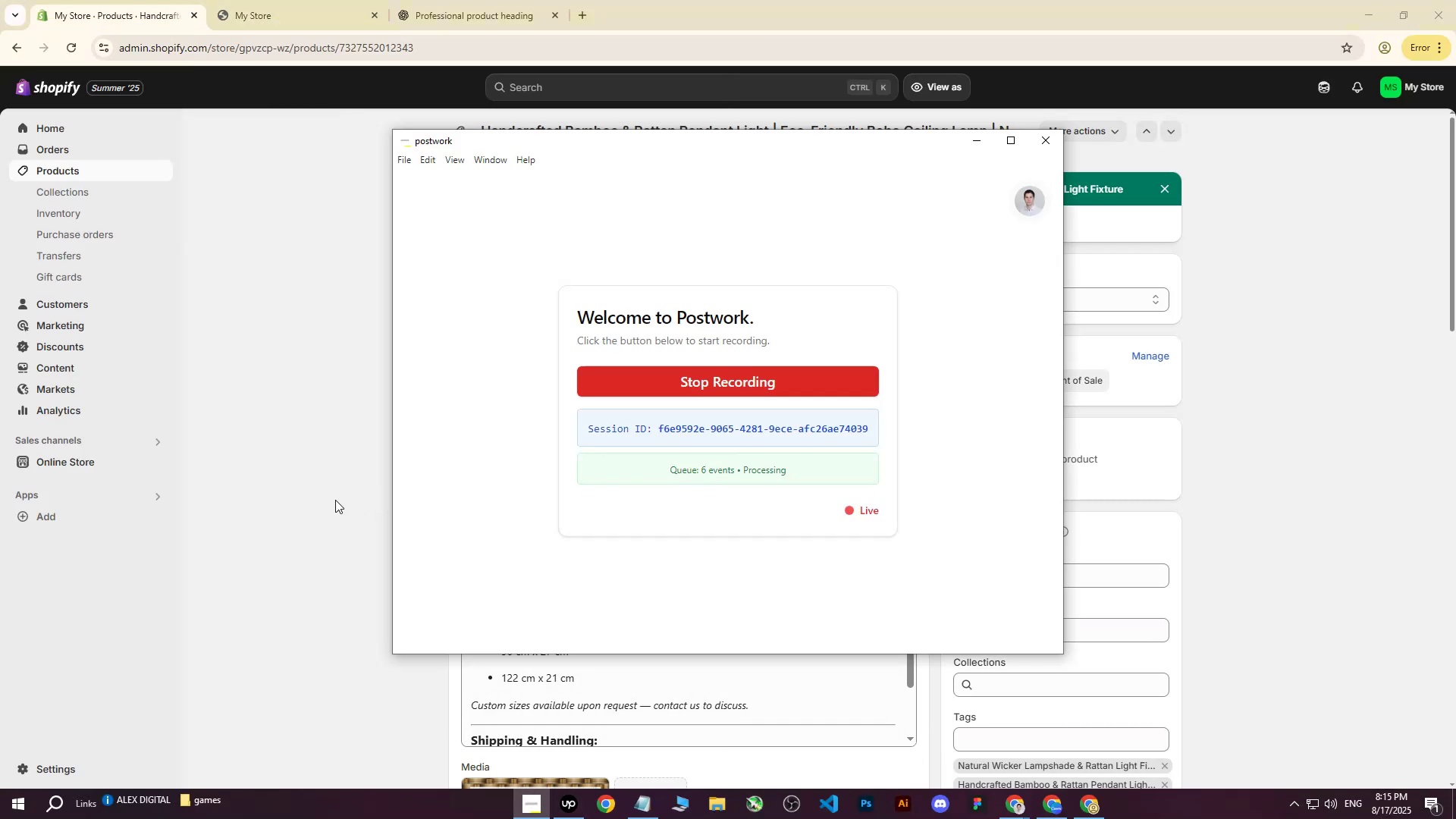 
left_click([308, 497])
 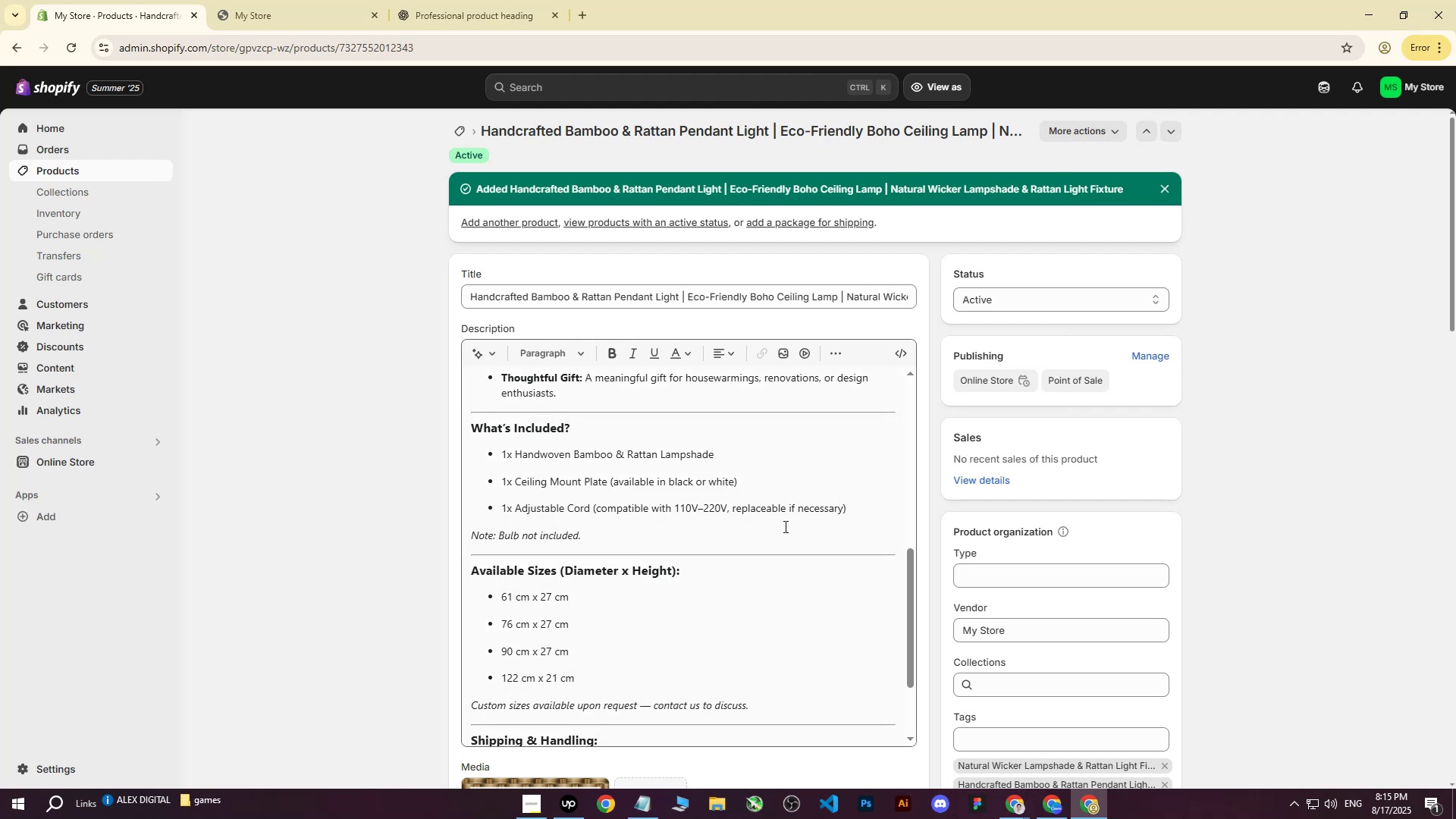 
scroll: coordinate [826, 530], scroll_direction: up, amount: 6.0
 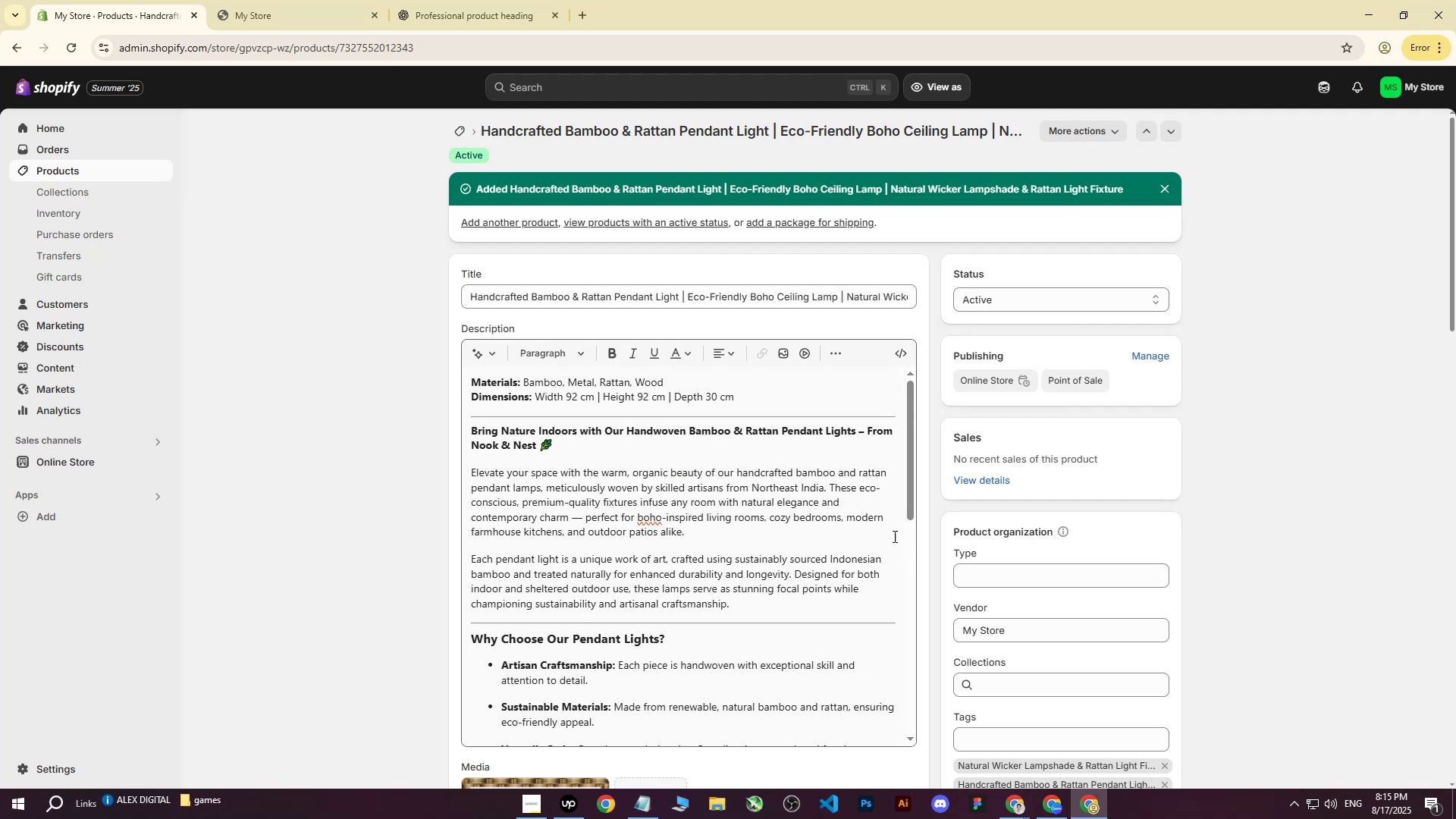 
scroll: coordinate [930, 535], scroll_direction: down, amount: 4.0
 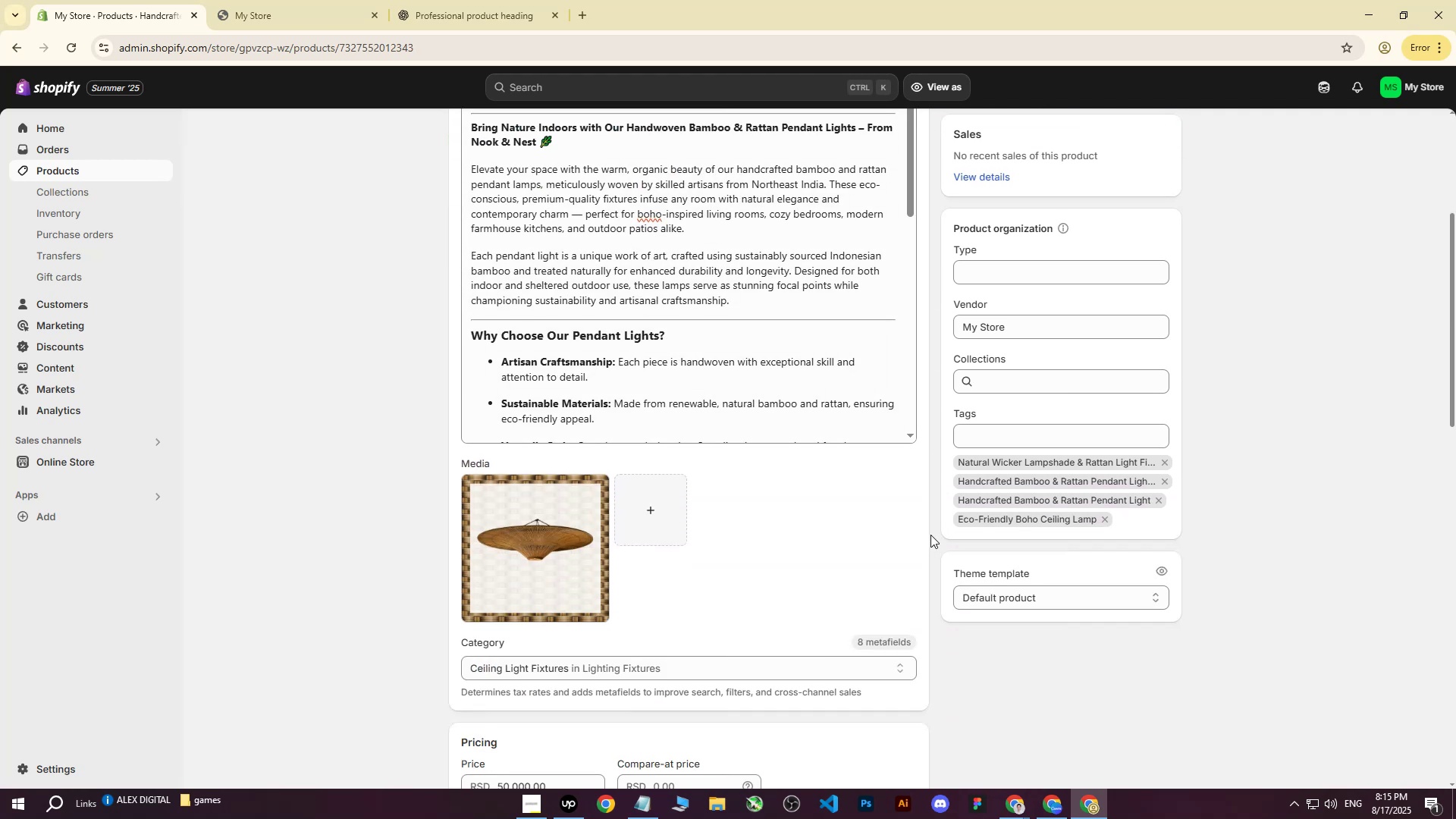 
scroll: coordinate [586, 397], scroll_direction: up, amount: 6.0
 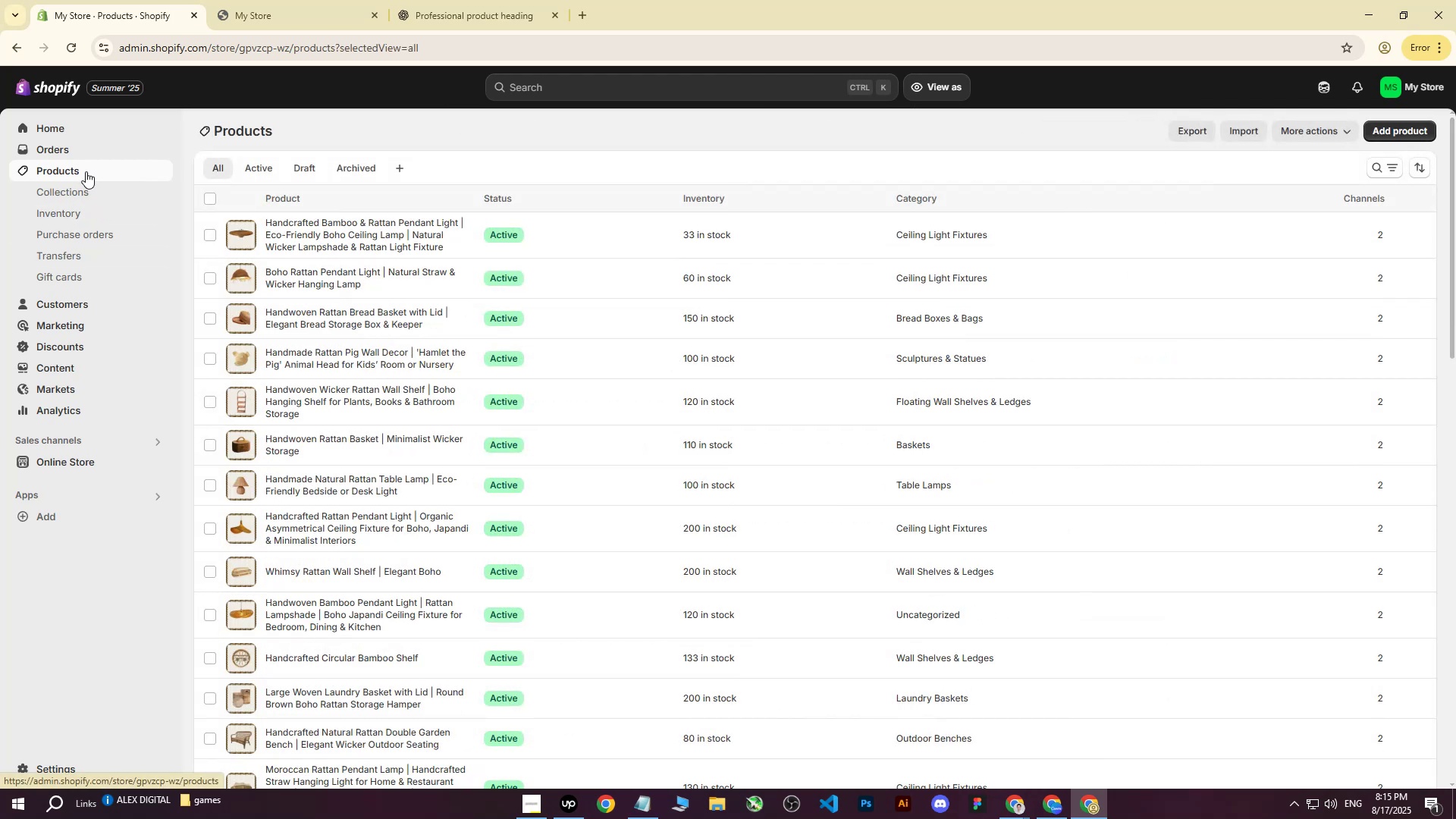 
wait(9.38)
 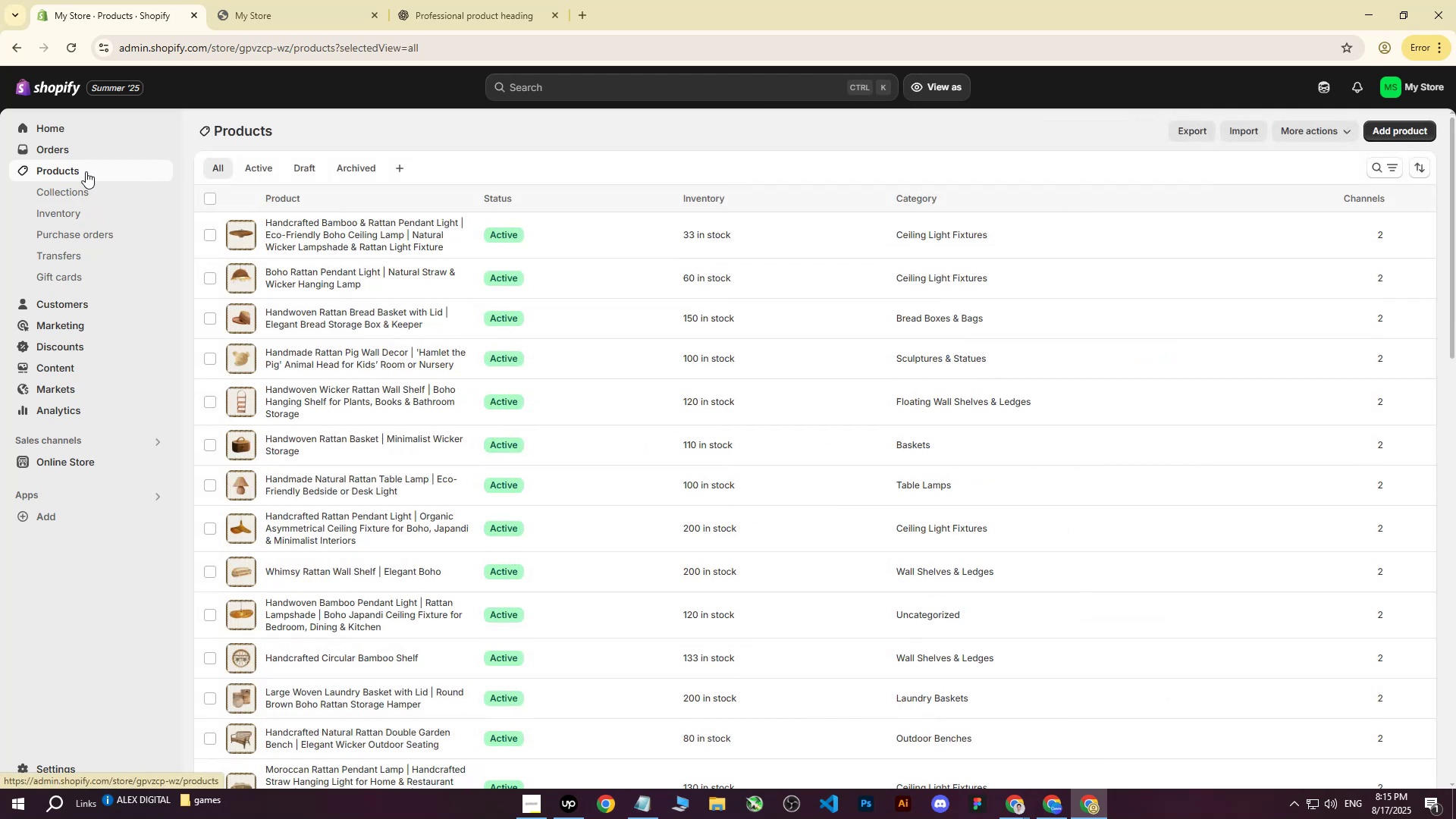 
left_click([1020, 802])
 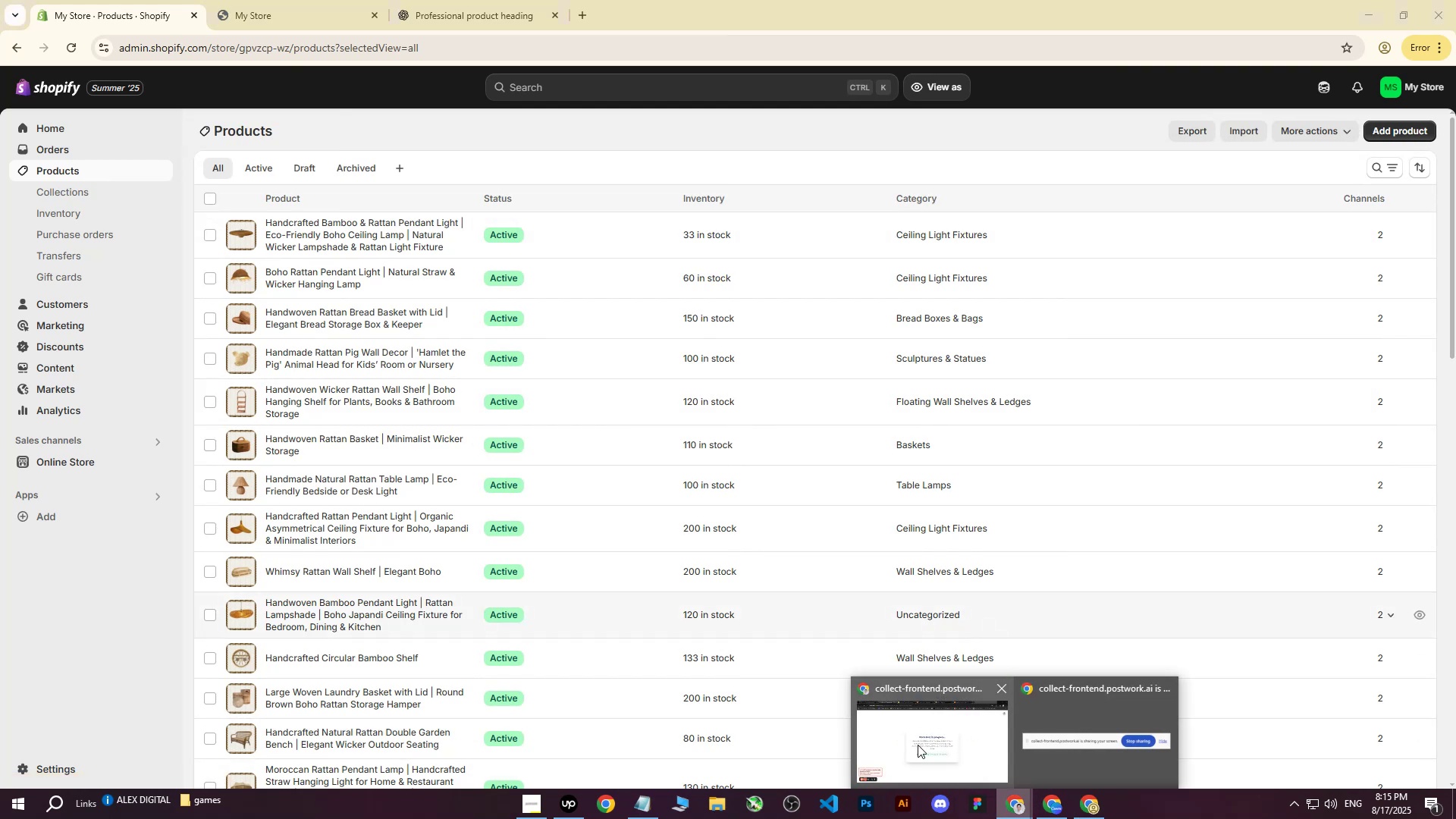 
left_click([902, 759])
 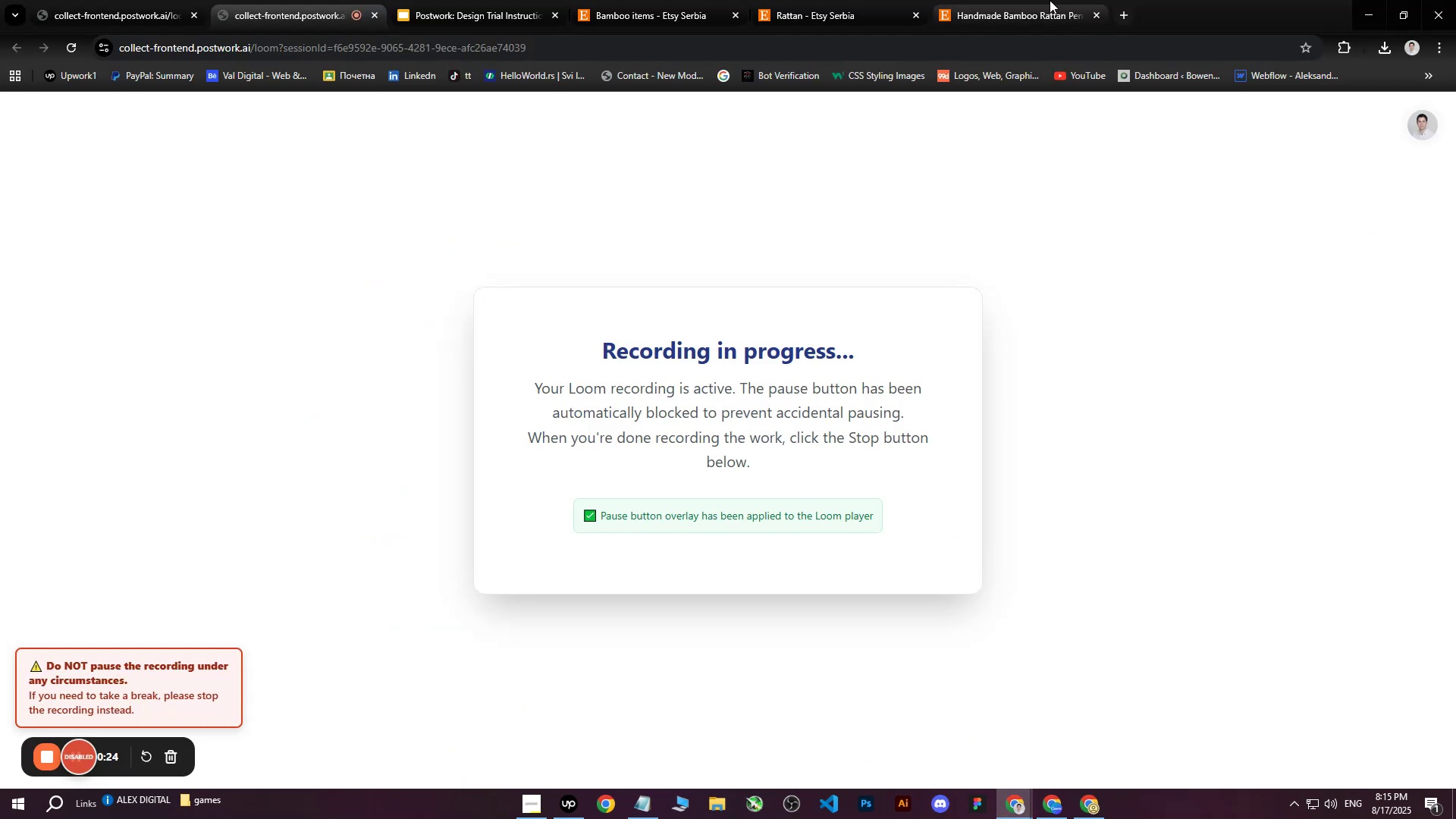 
left_click([1050, 0])
 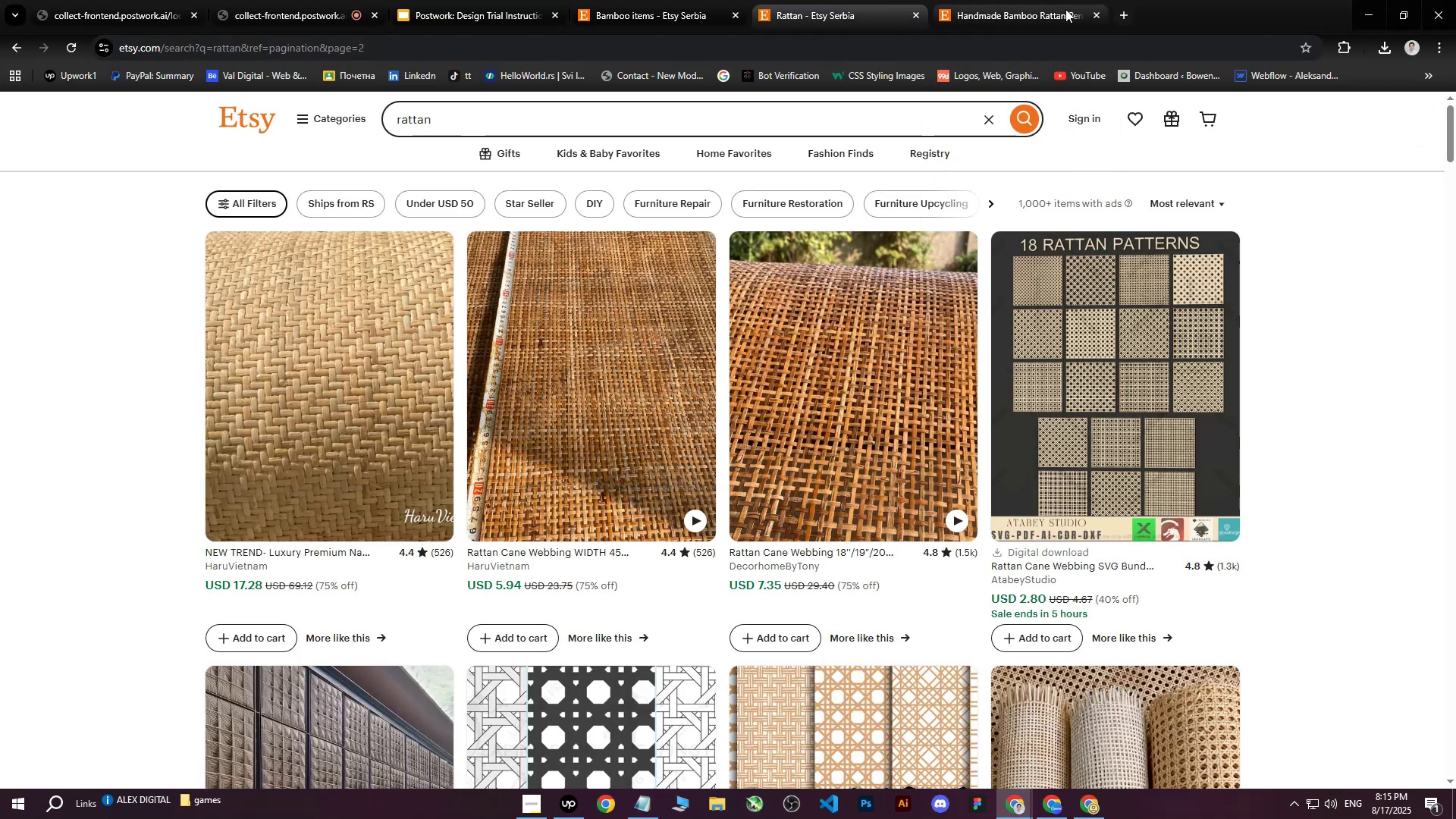 
left_click([1097, 17])
 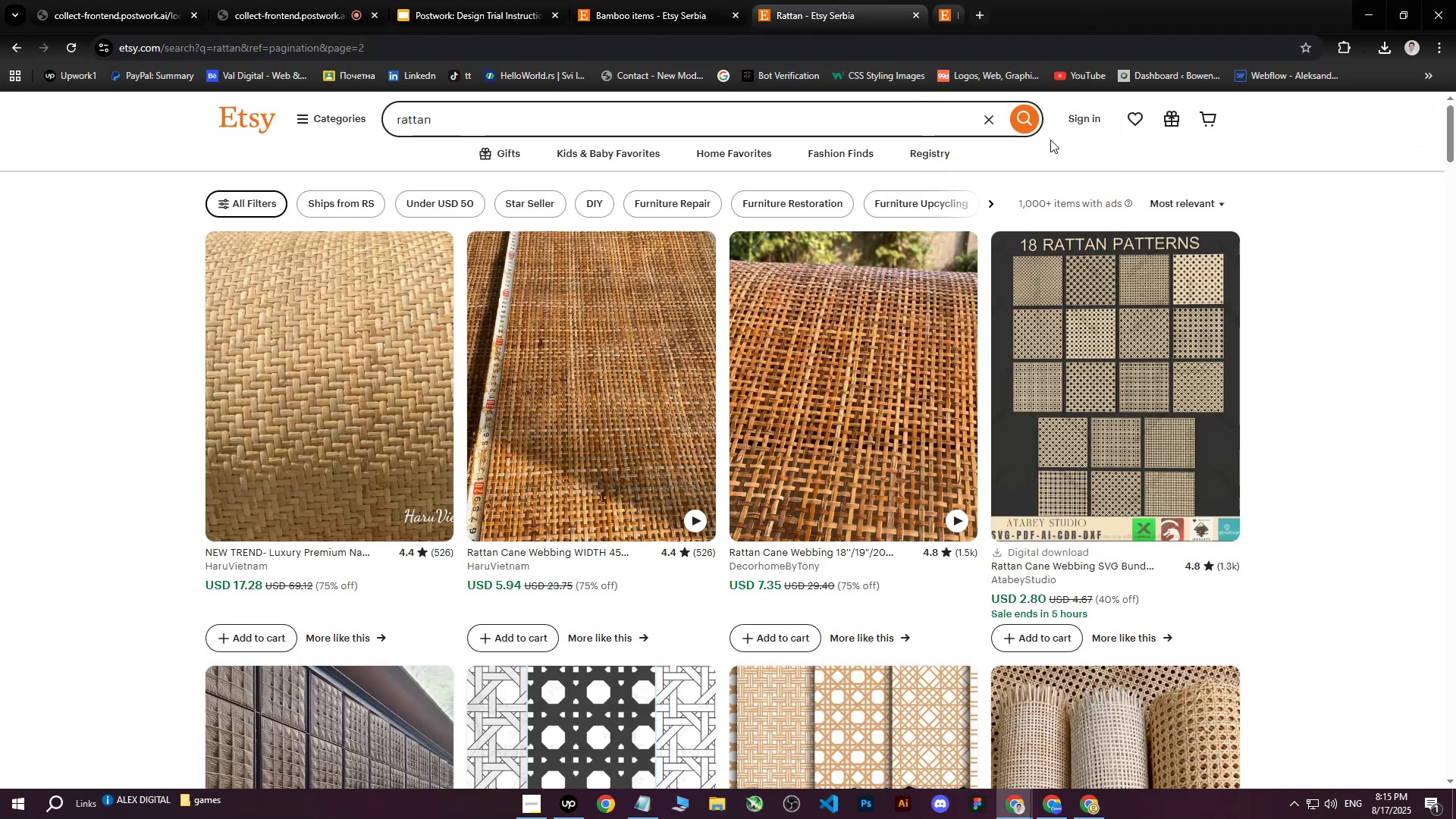 
scroll: coordinate [374, 320], scroll_direction: down, amount: 17.0
 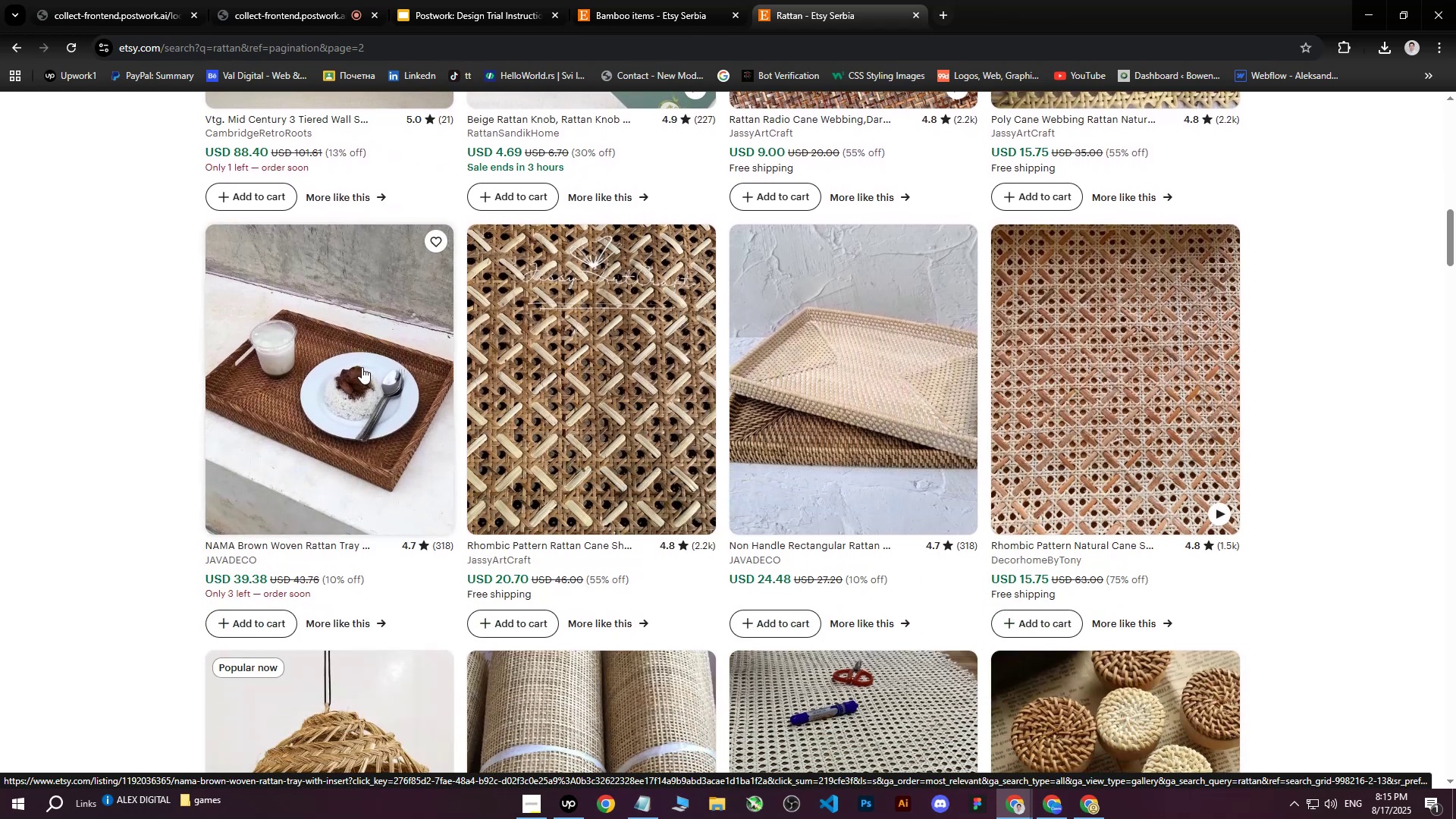 
middle_click([362, 367])
 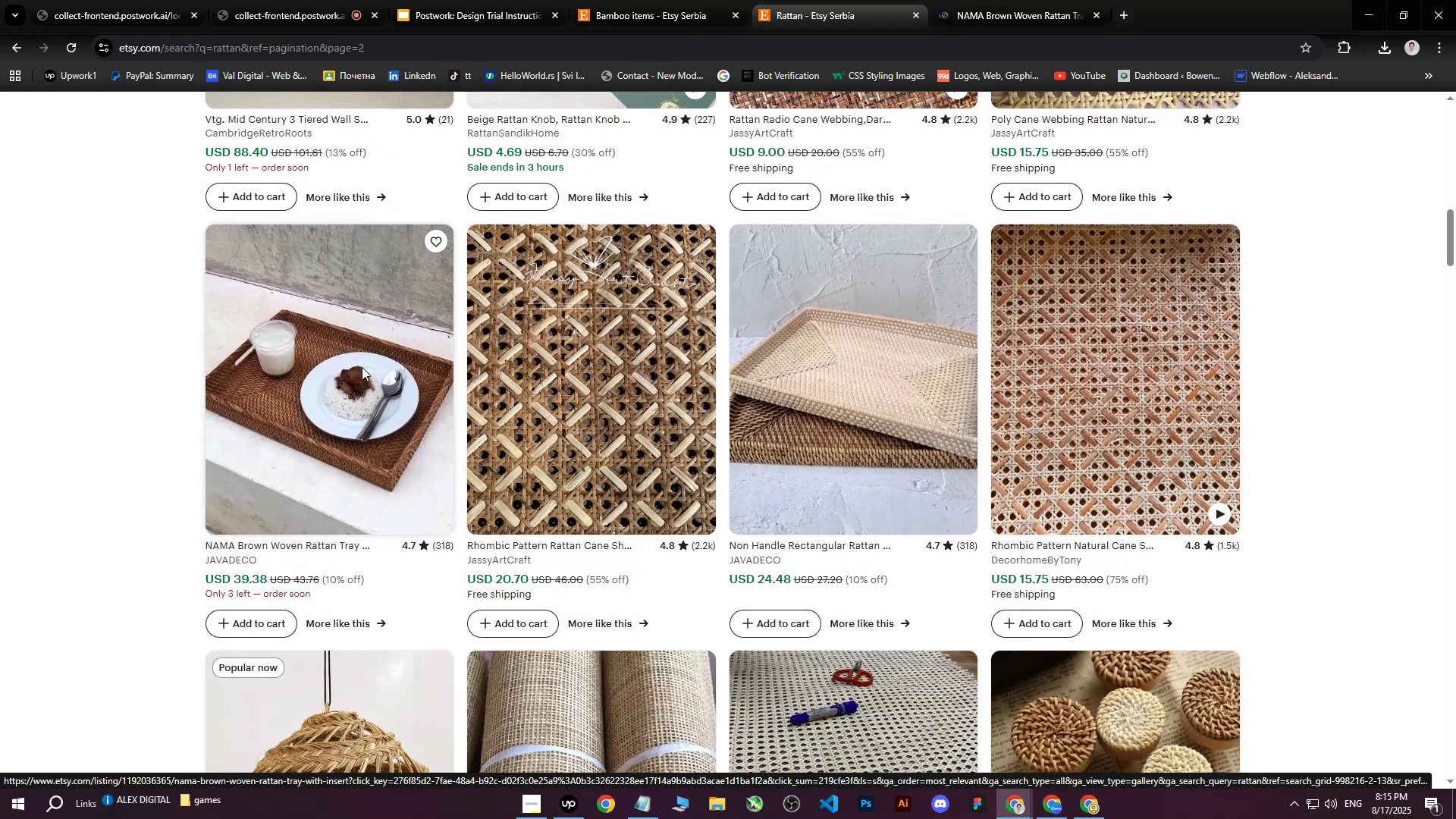 
left_click([1038, 0])
 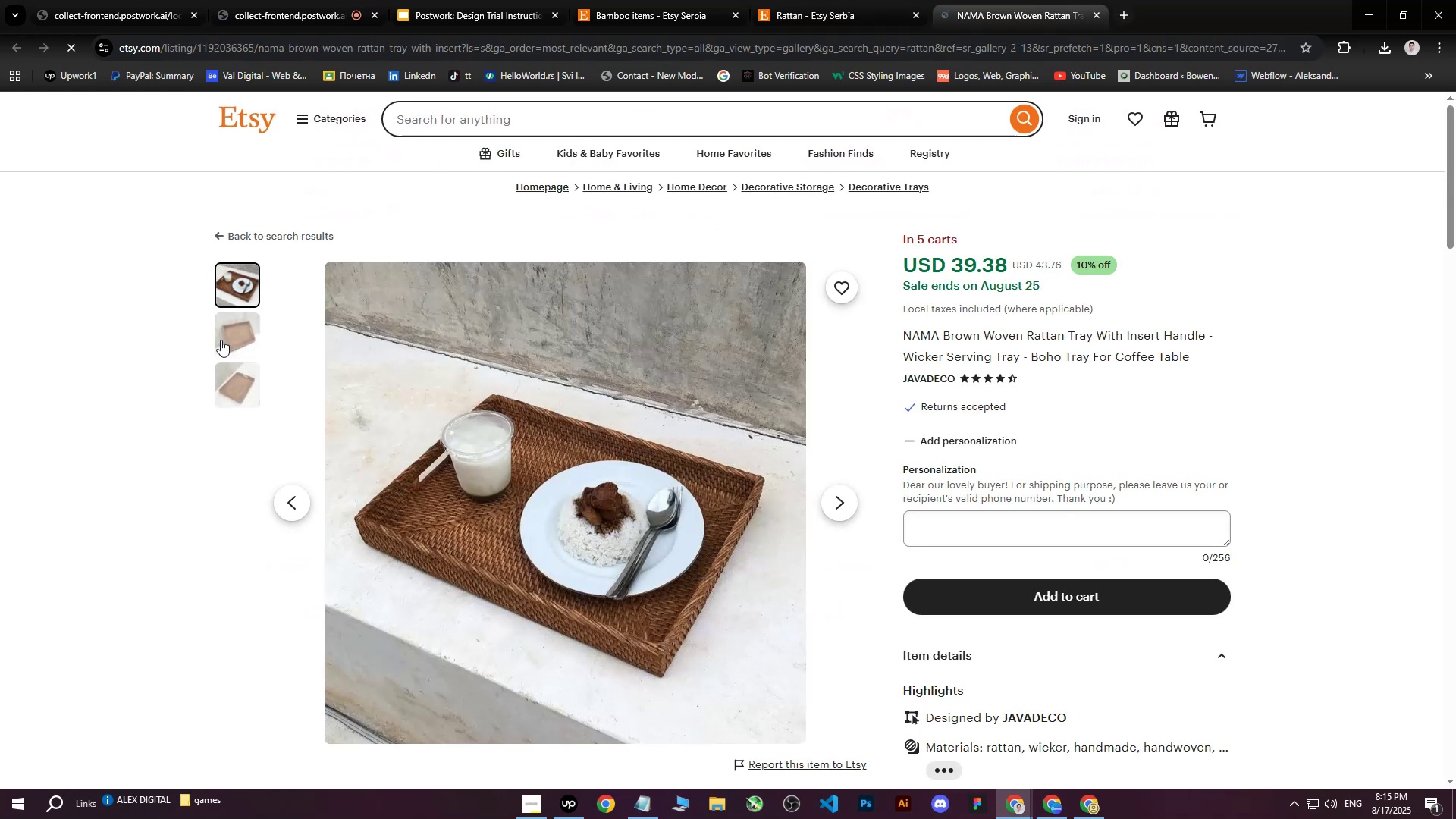 
left_click([239, 334])
 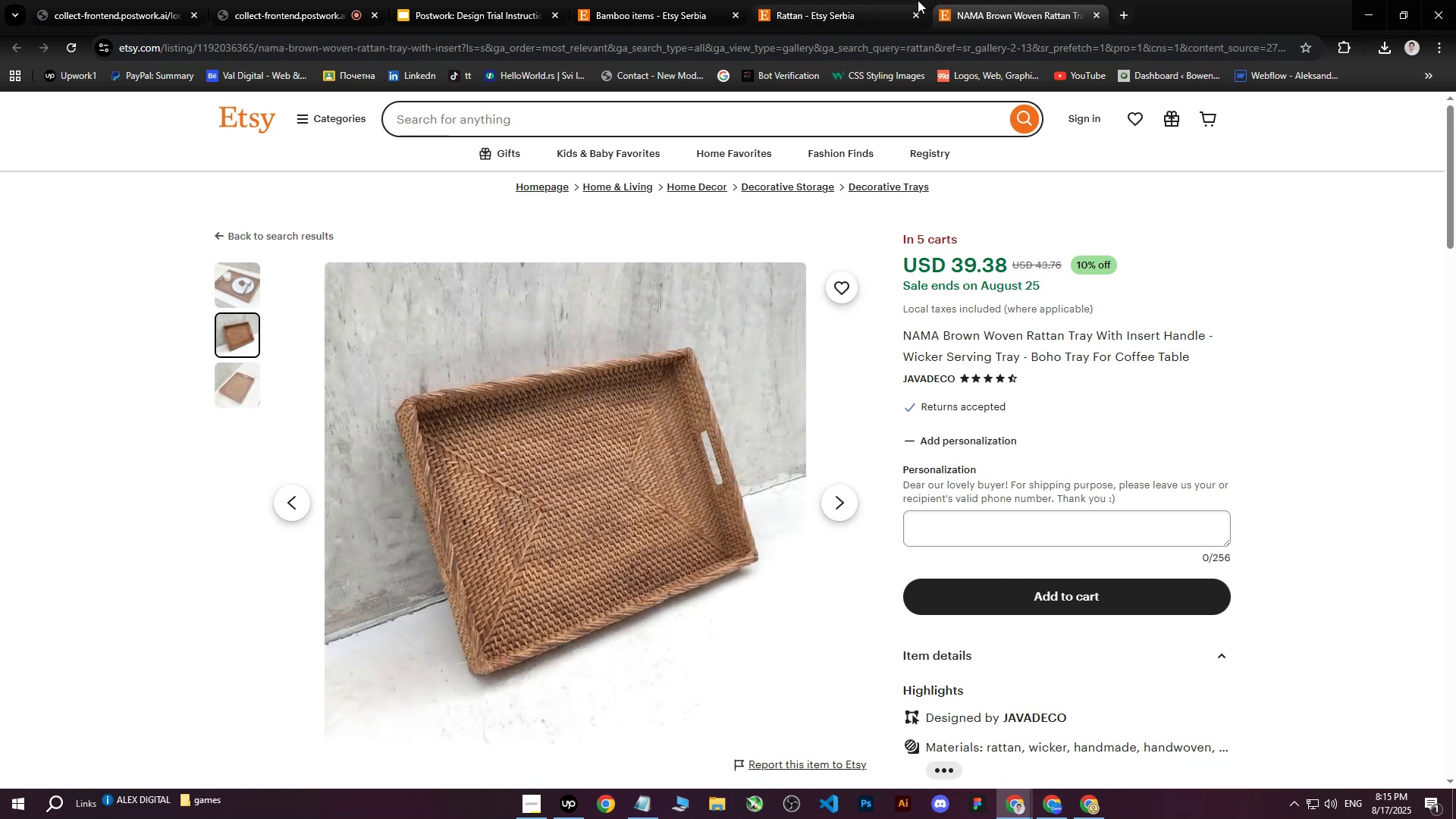 
left_click([840, 0])
 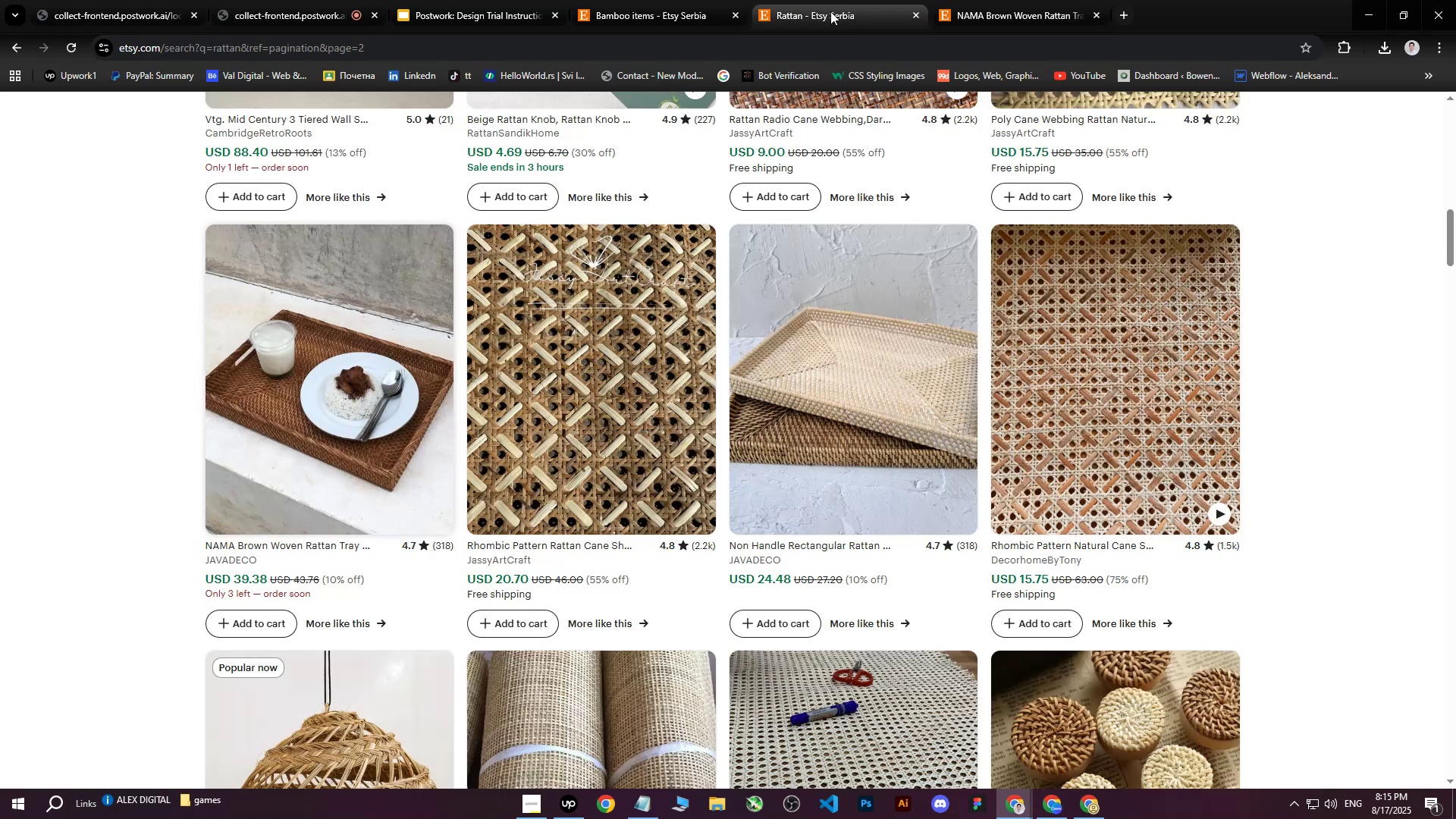 
scroll: coordinate [845, 342], scroll_direction: down, amount: 3.0
 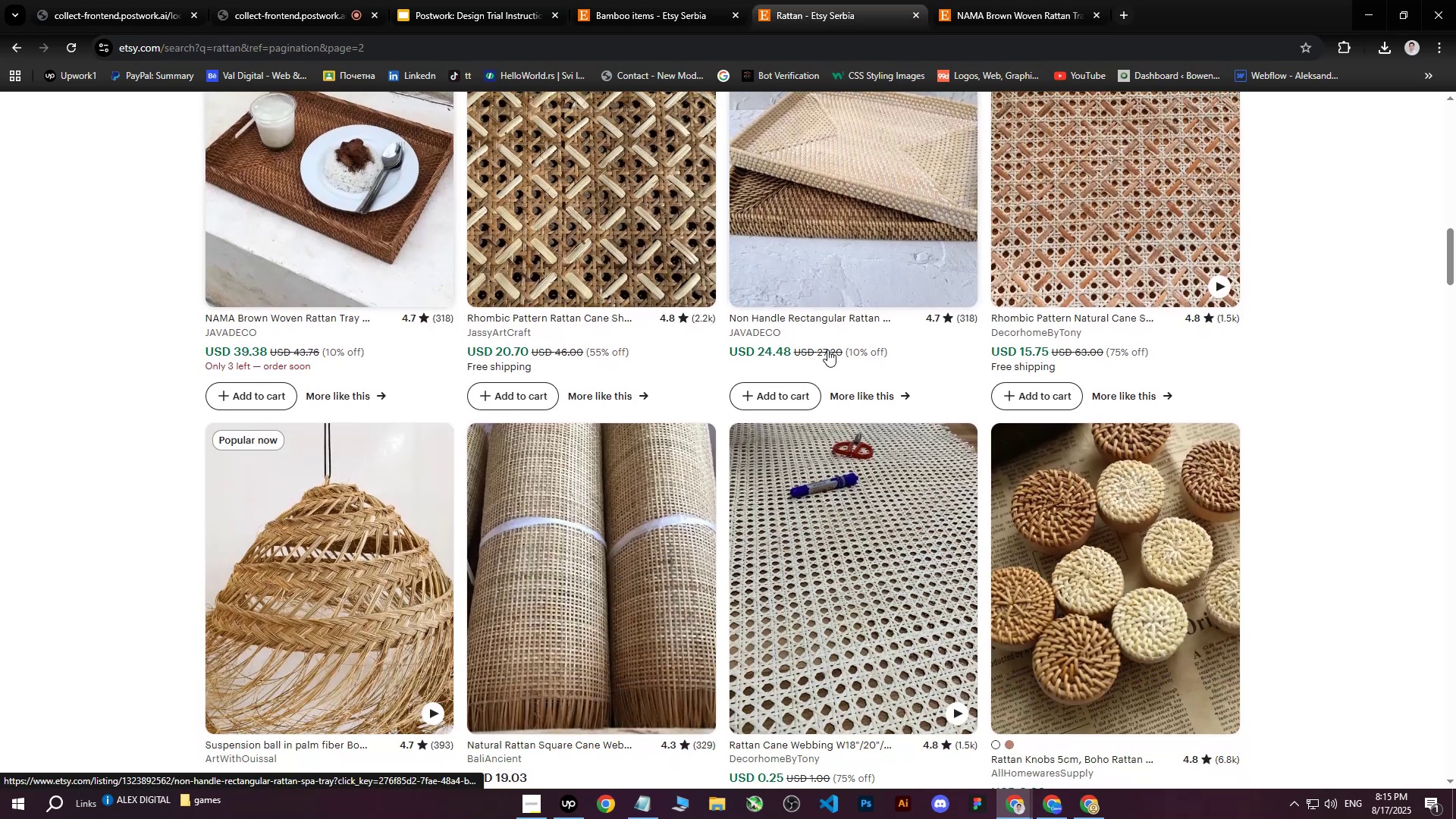 
scroll: coordinate [826, 350], scroll_direction: up, amount: 1.0
 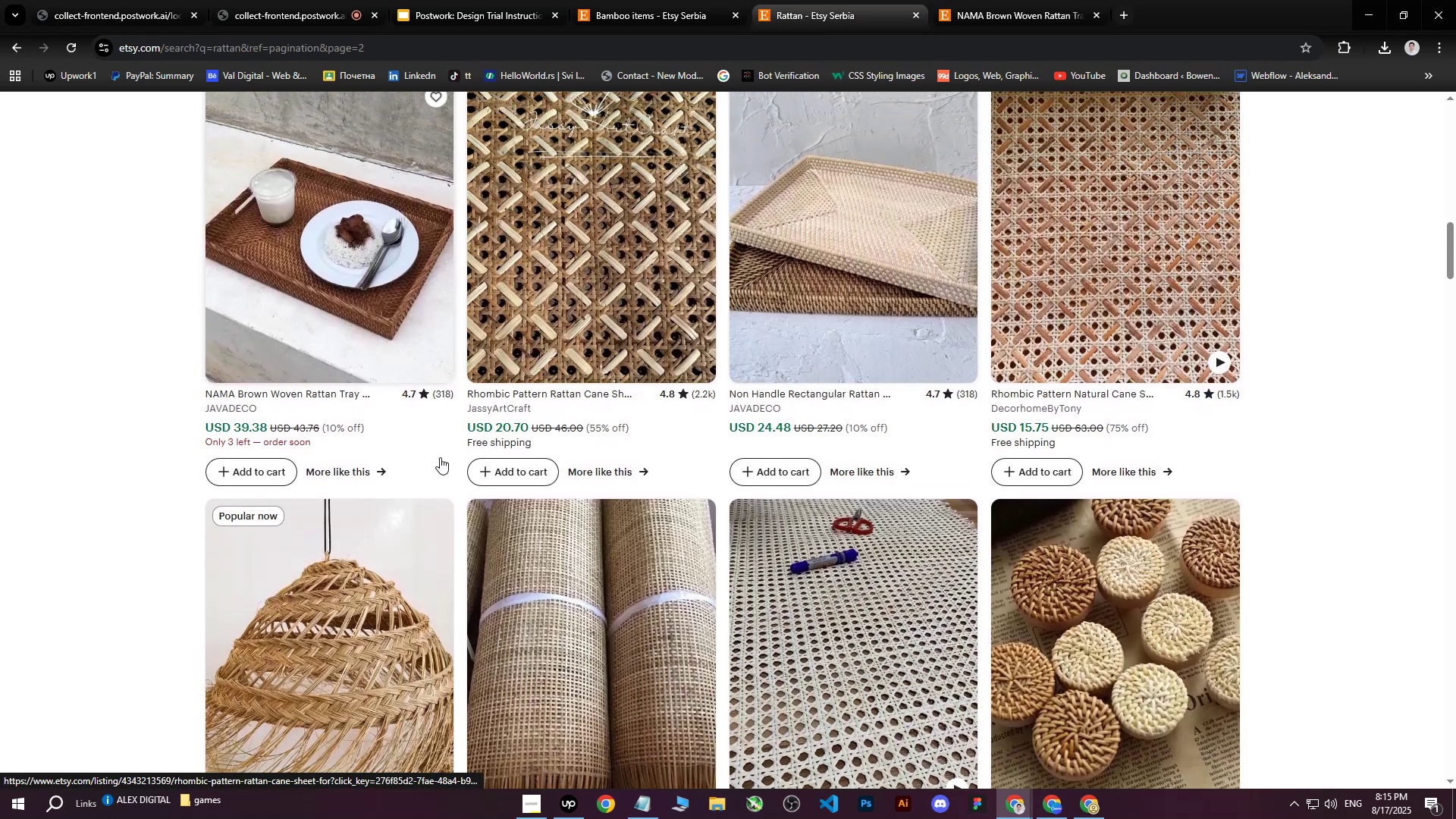 
scroll: coordinate [448, 482], scroll_direction: down, amount: 3.0
 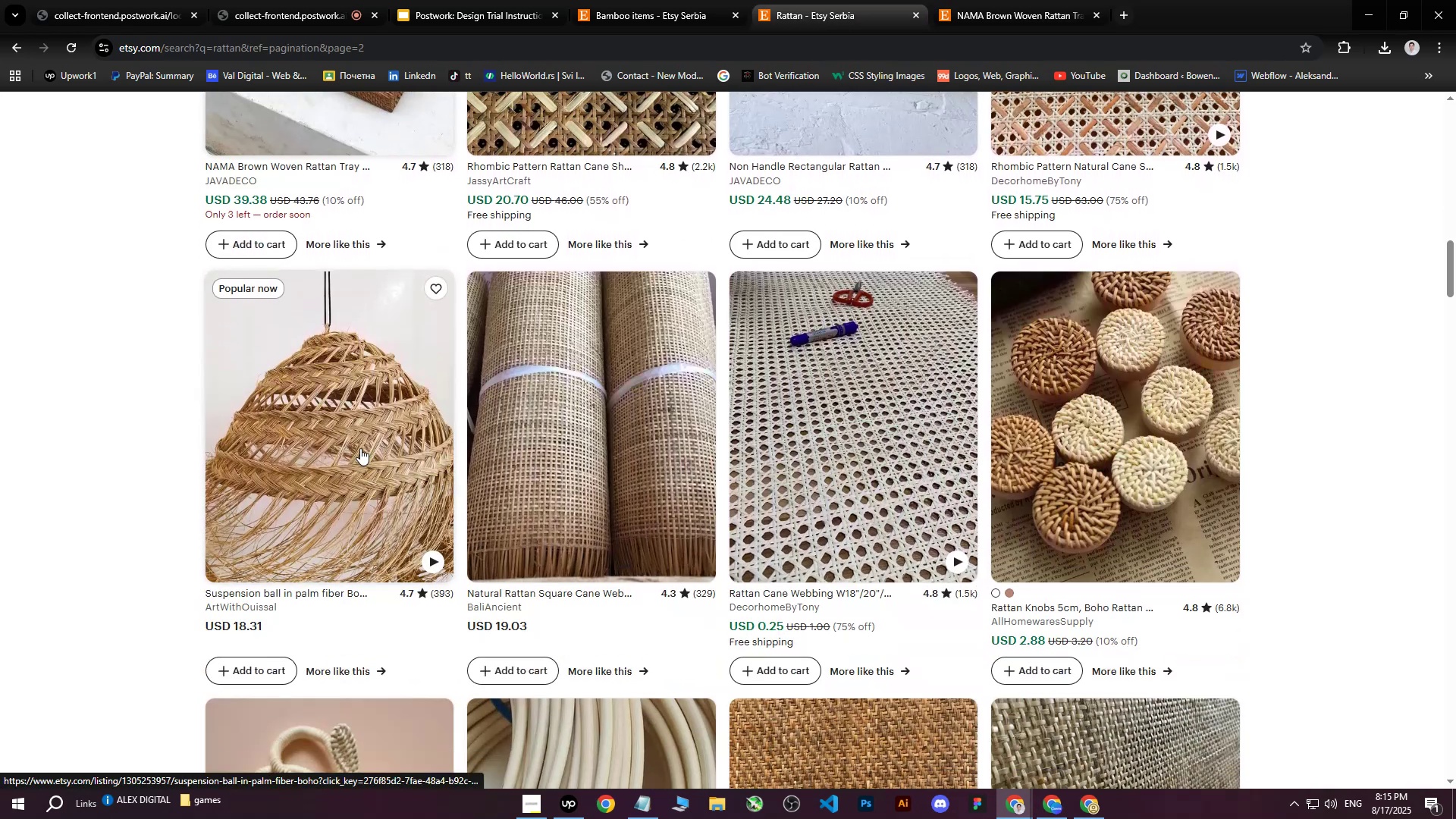 
scroll: coordinate [360, 448], scroll_direction: up, amount: 4.0
 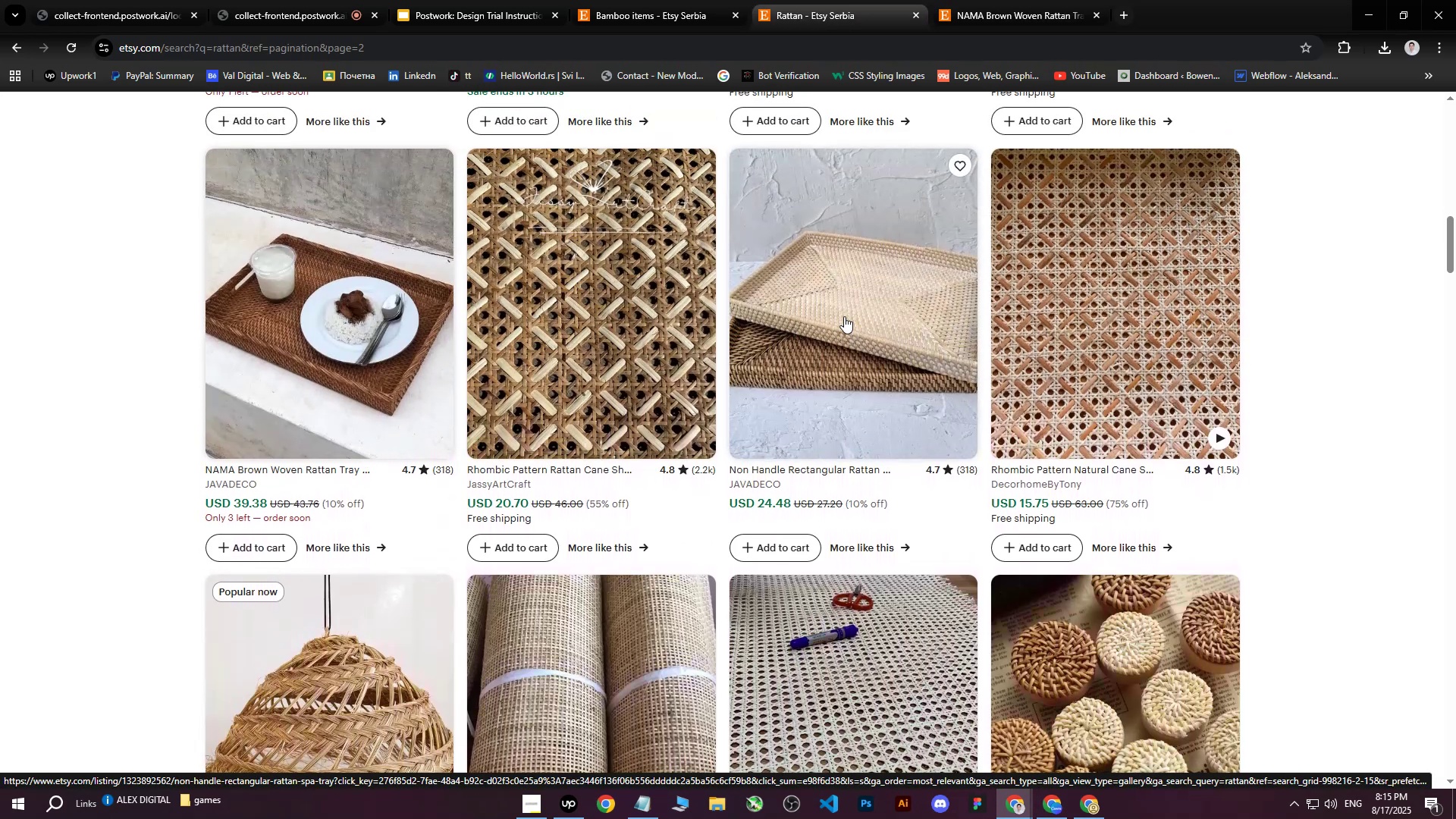 
middle_click([844, 316])
 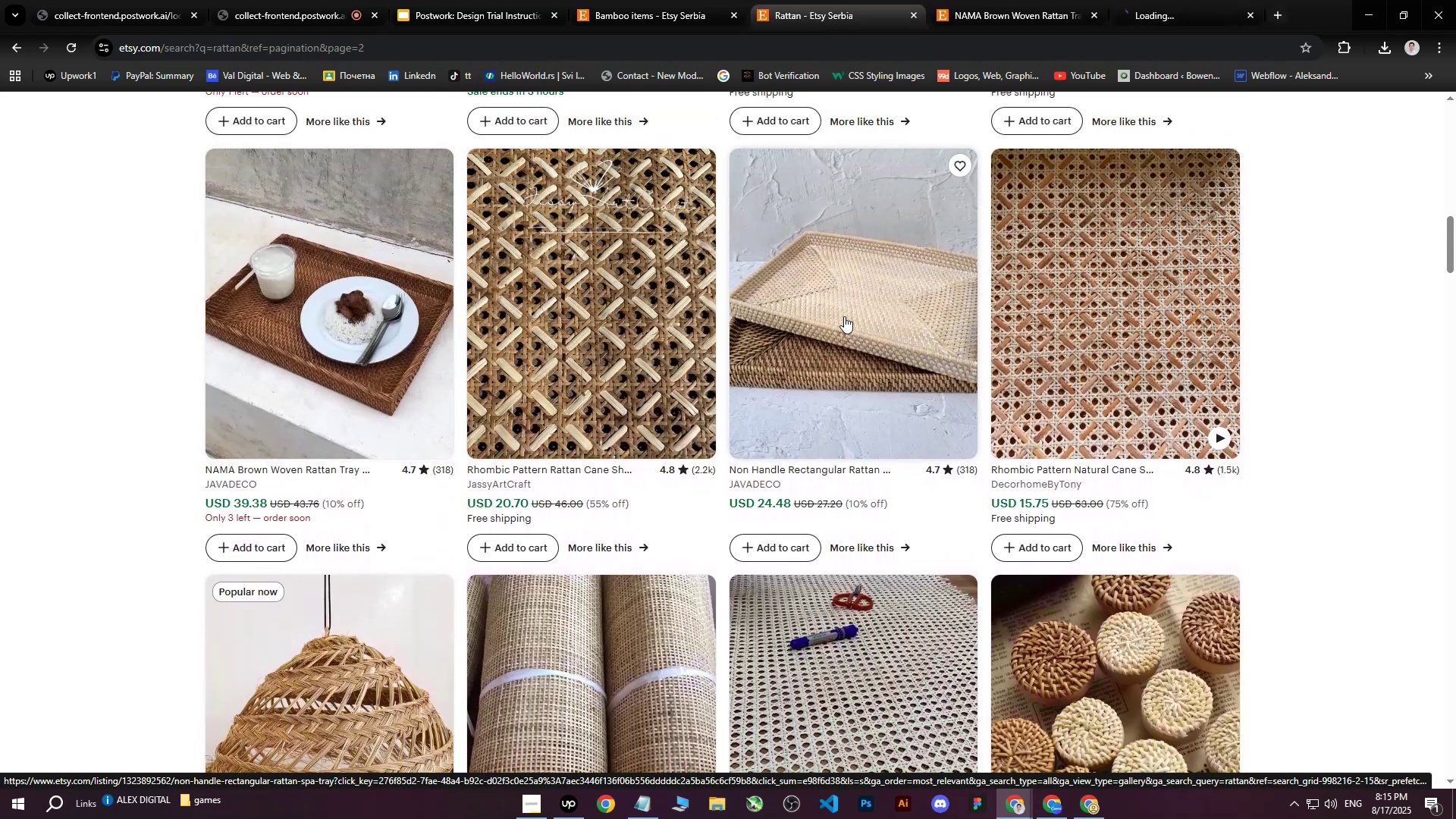 
scroll: coordinate [844, 316], scroll_direction: down, amount: 7.0
 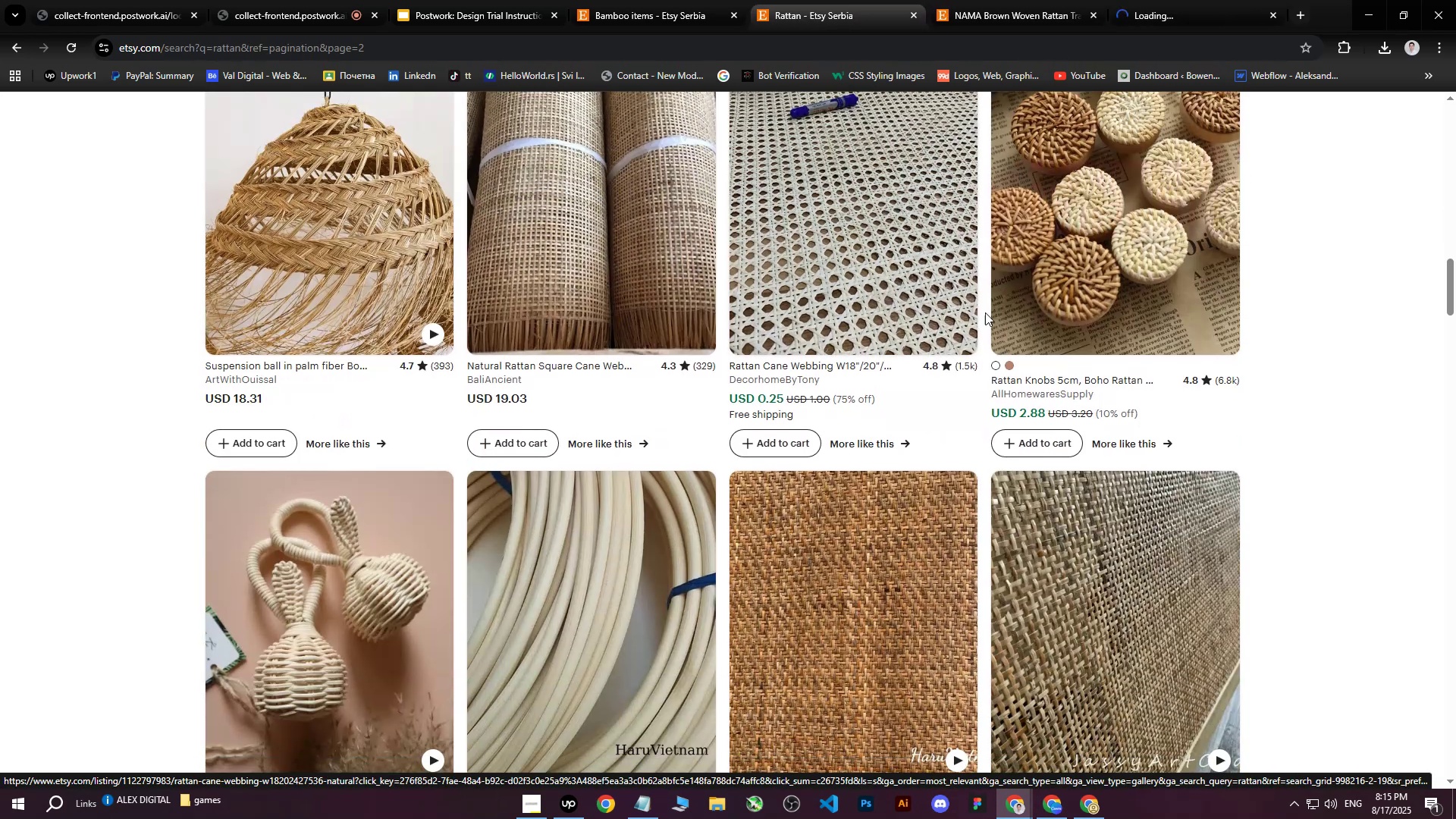 
scroll: coordinate [1154, 257], scroll_direction: up, amount: 2.0
 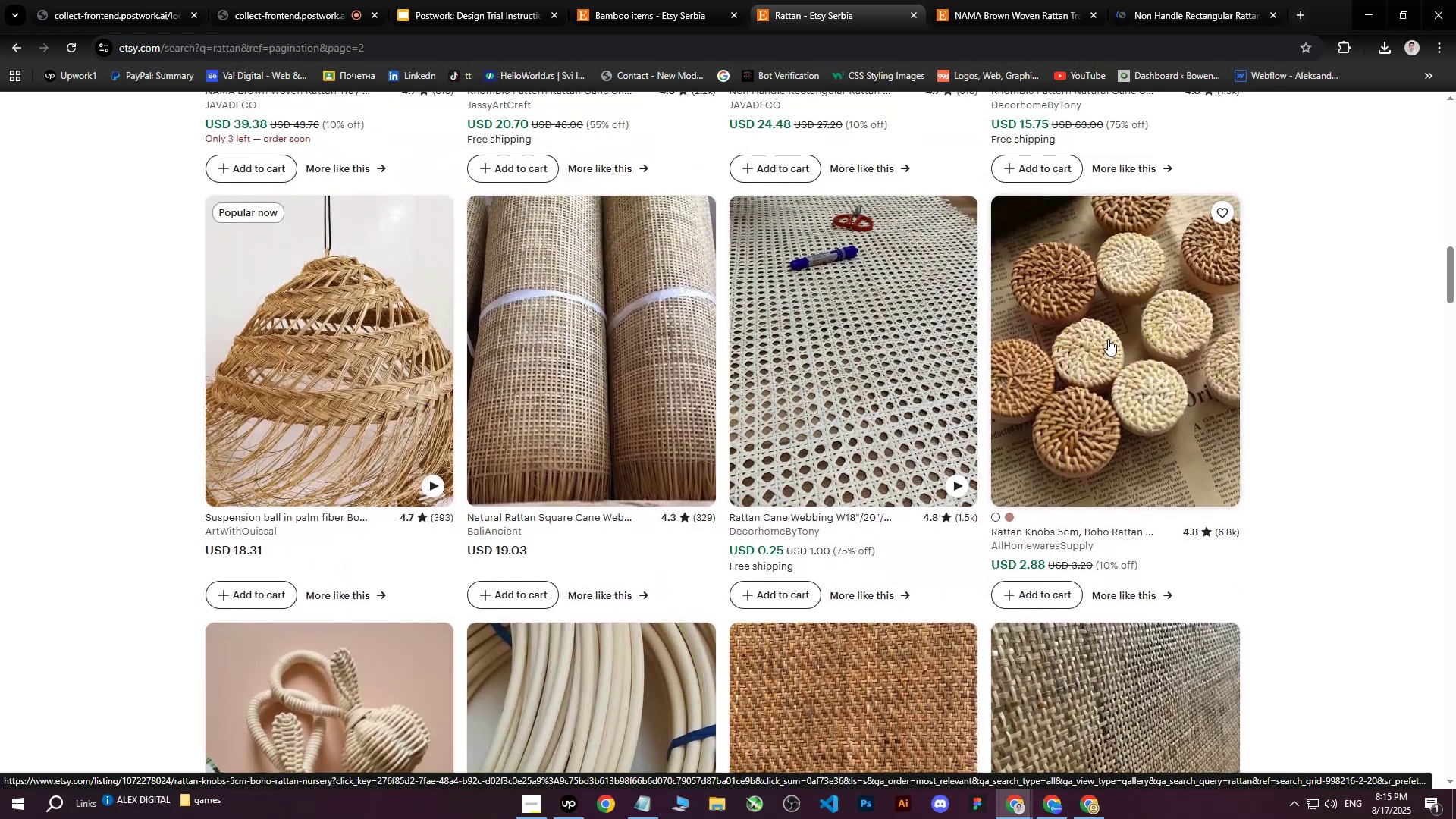 
middle_click([1108, 339])
 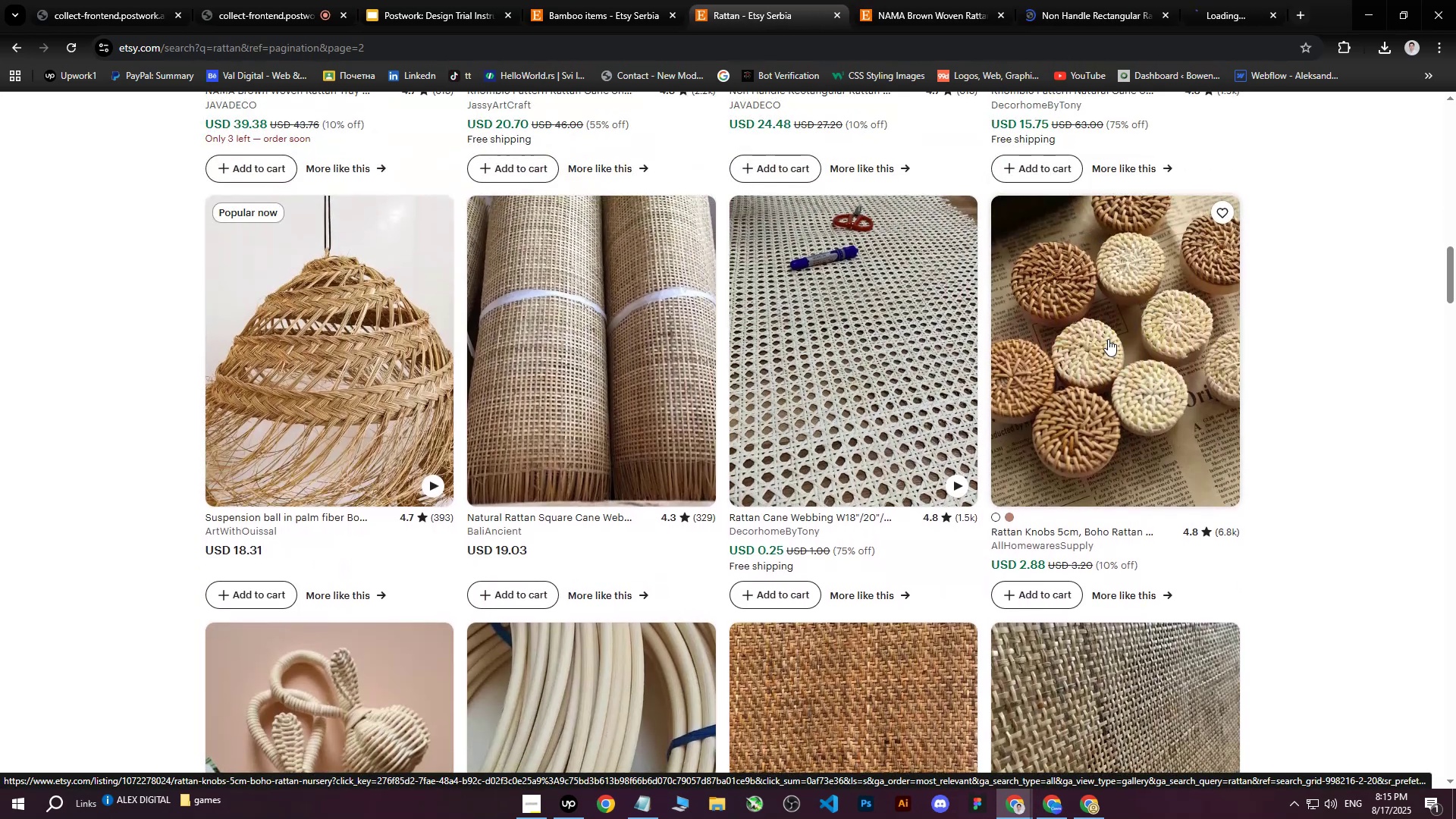 
scroll: coordinate [1103, 340], scroll_direction: down, amount: 7.0
 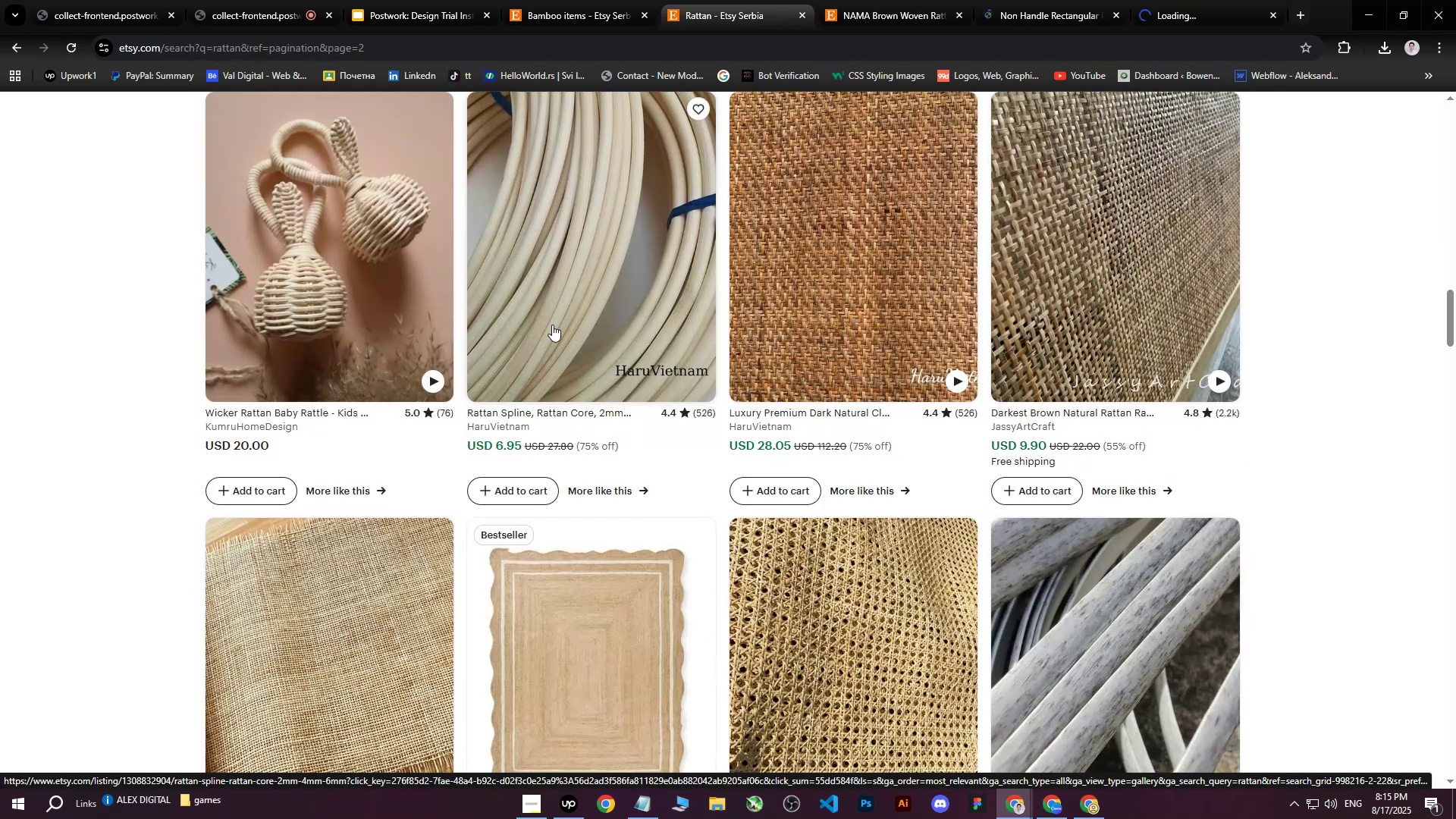 
scroll: coordinate [425, 301], scroll_direction: up, amount: 2.0
 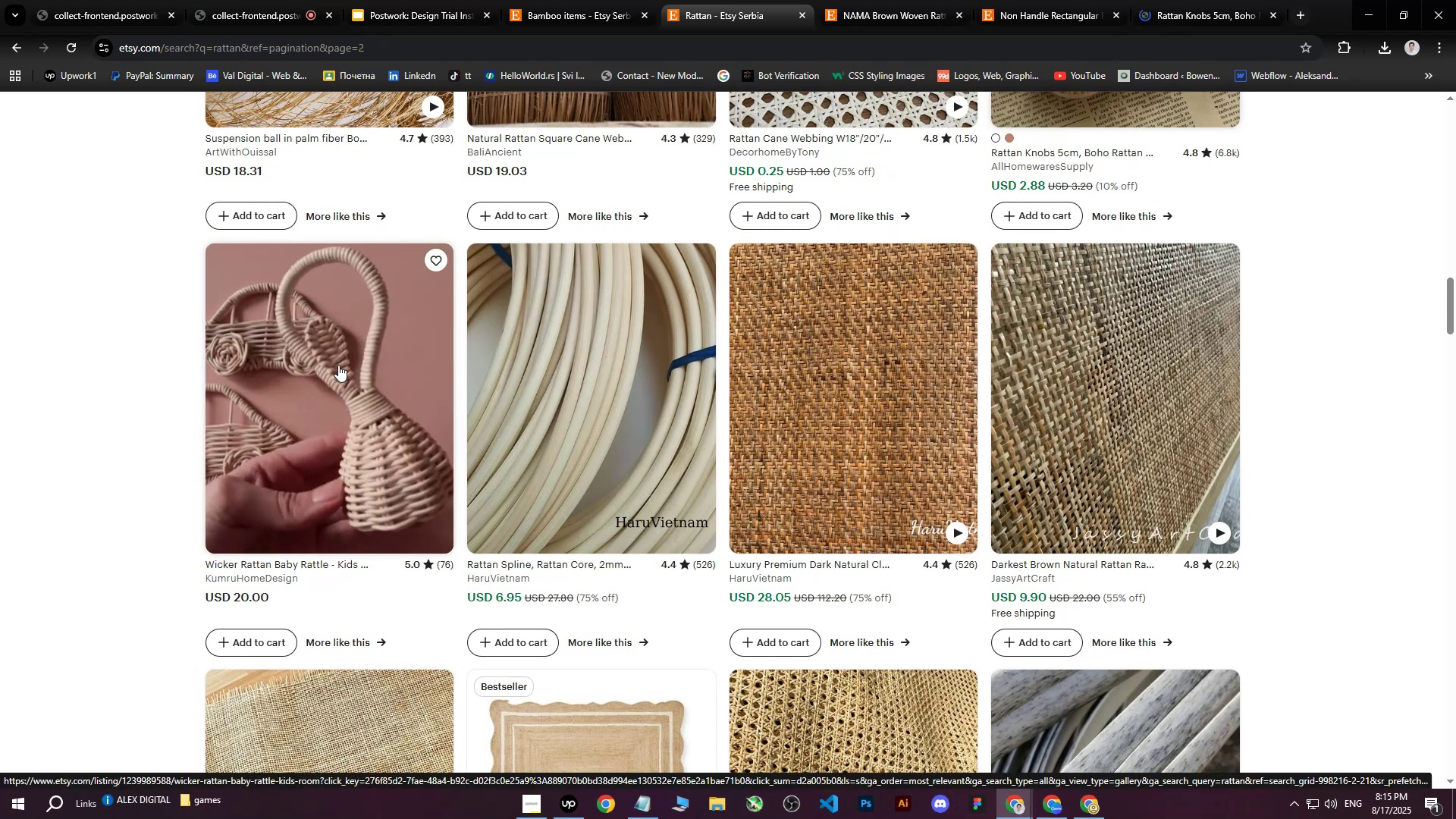 
scroll: coordinate [356, 362], scroll_direction: down, amount: 11.0
 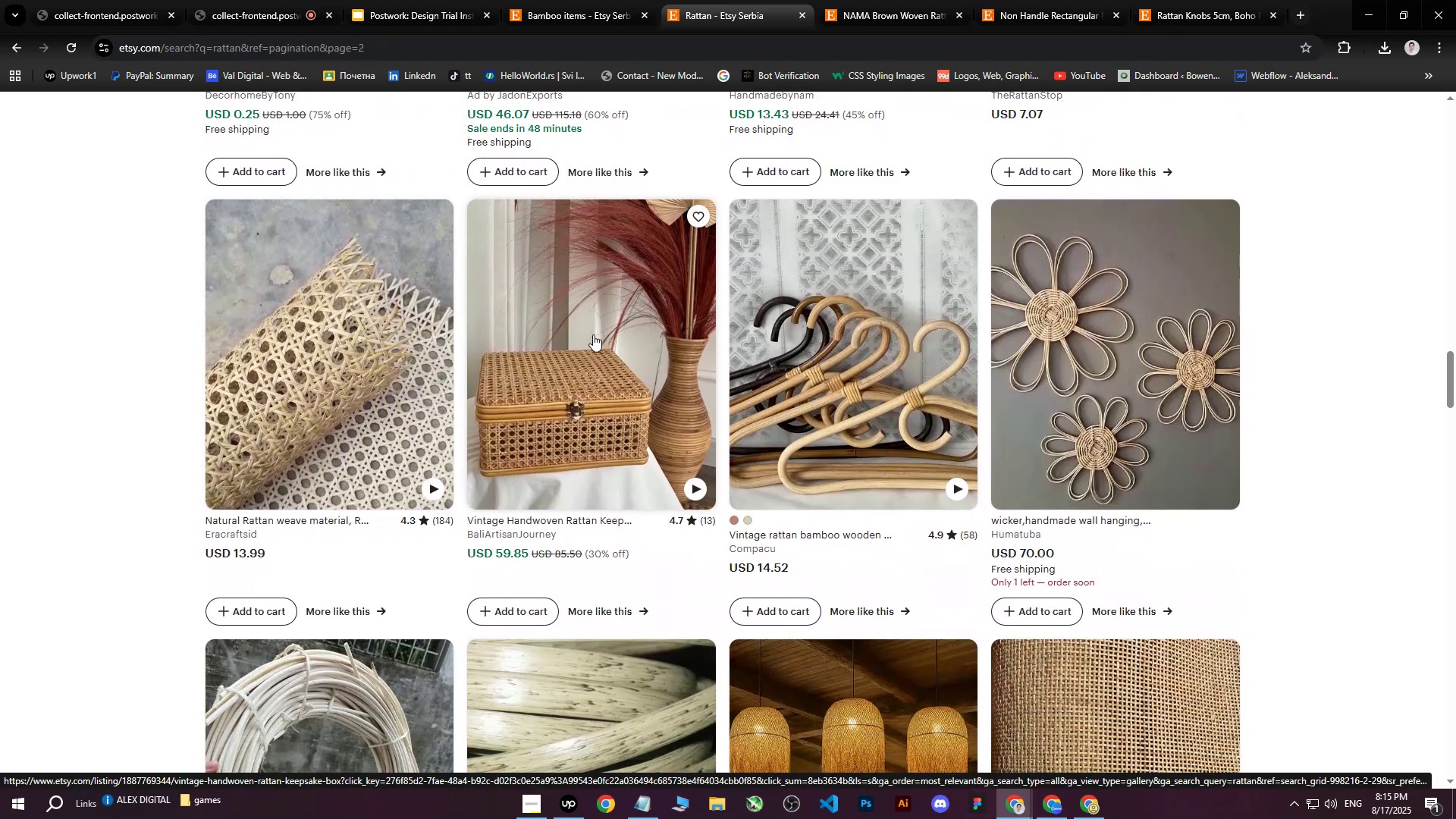 
middle_click([593, 334])
 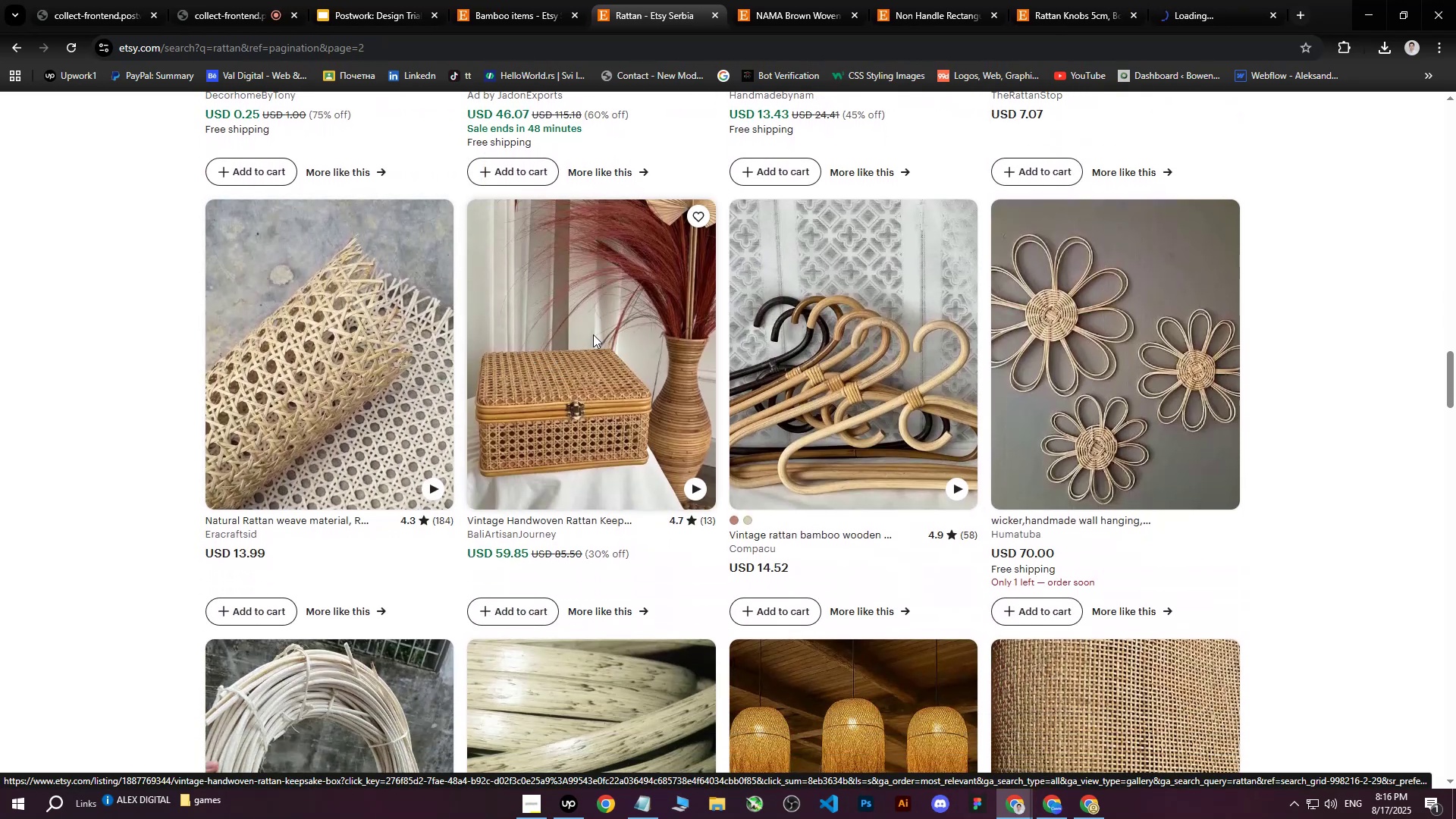 
scroll: coordinate [590, 337], scroll_direction: down, amount: 5.0
 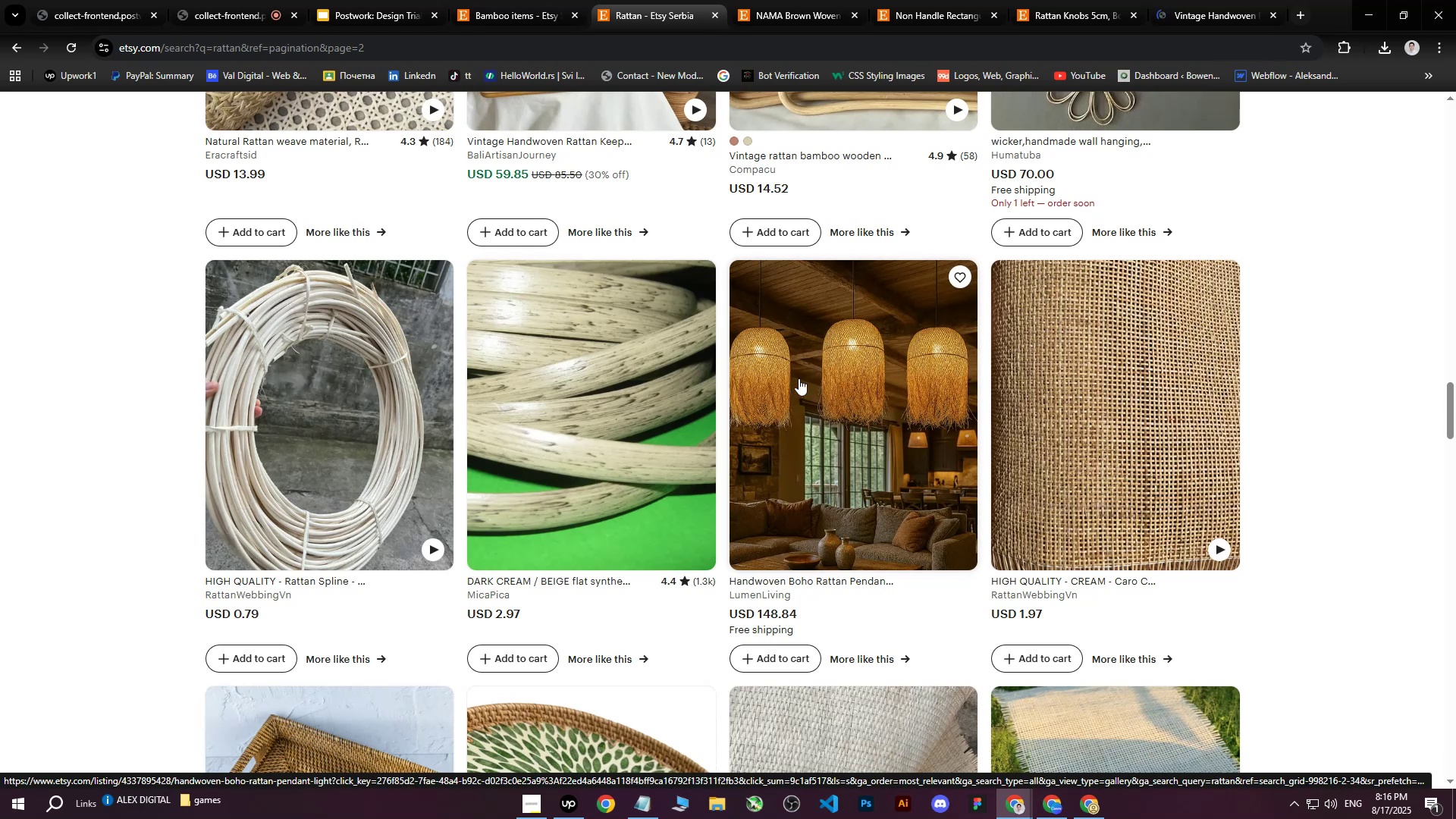 
middle_click([799, 378])
 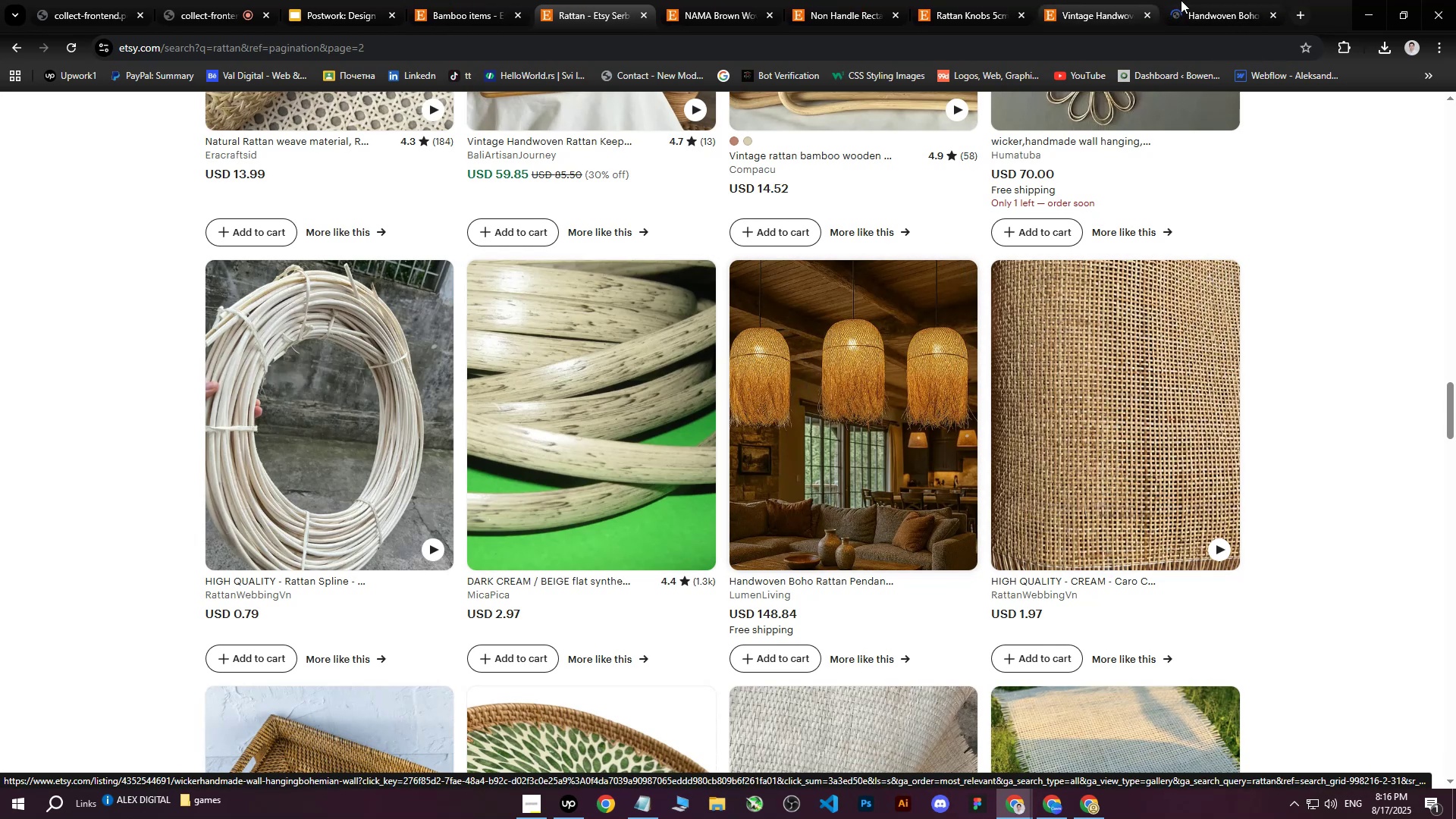 
left_click([1214, 0])
 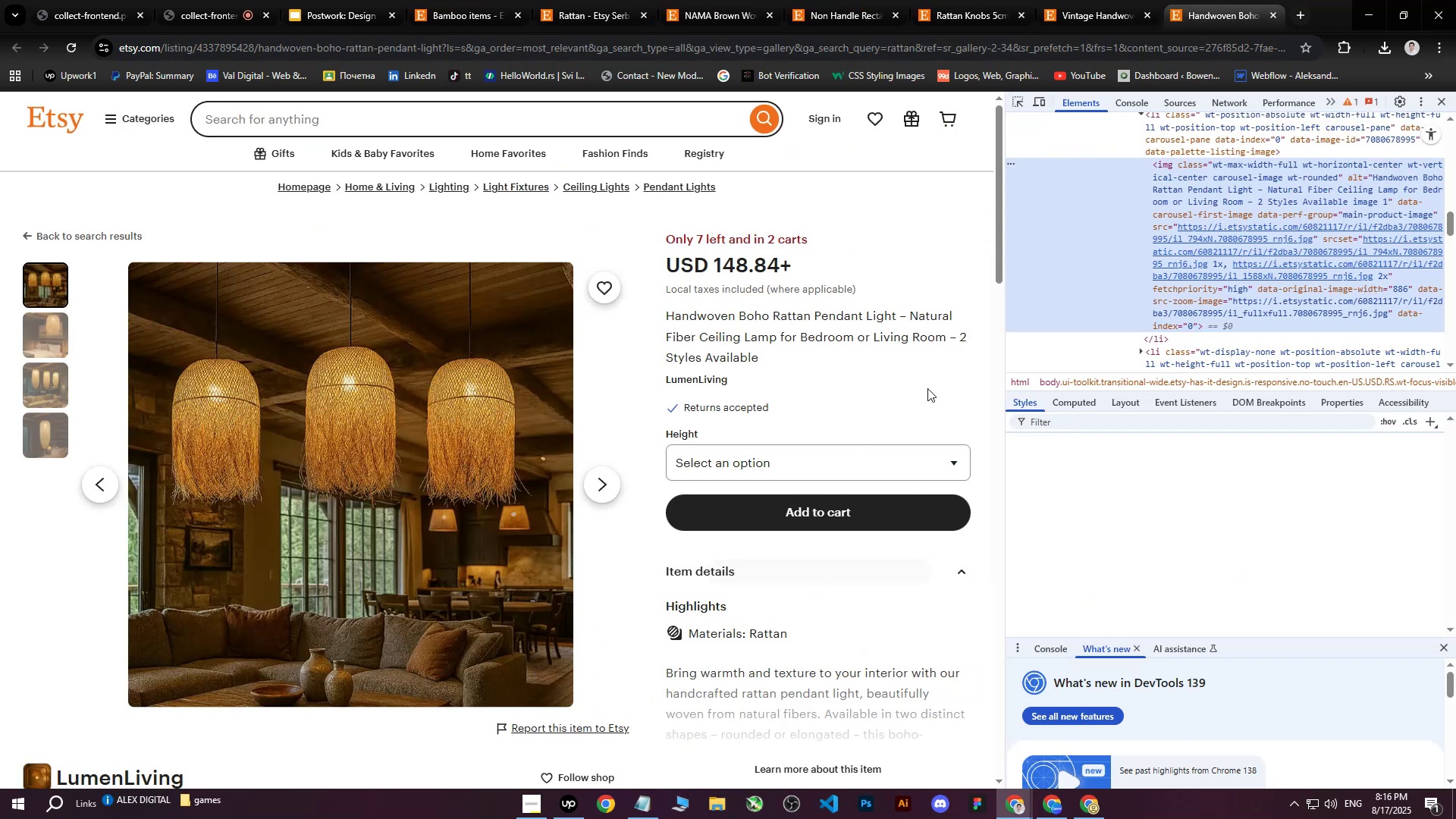 
left_click([1246, 246])
 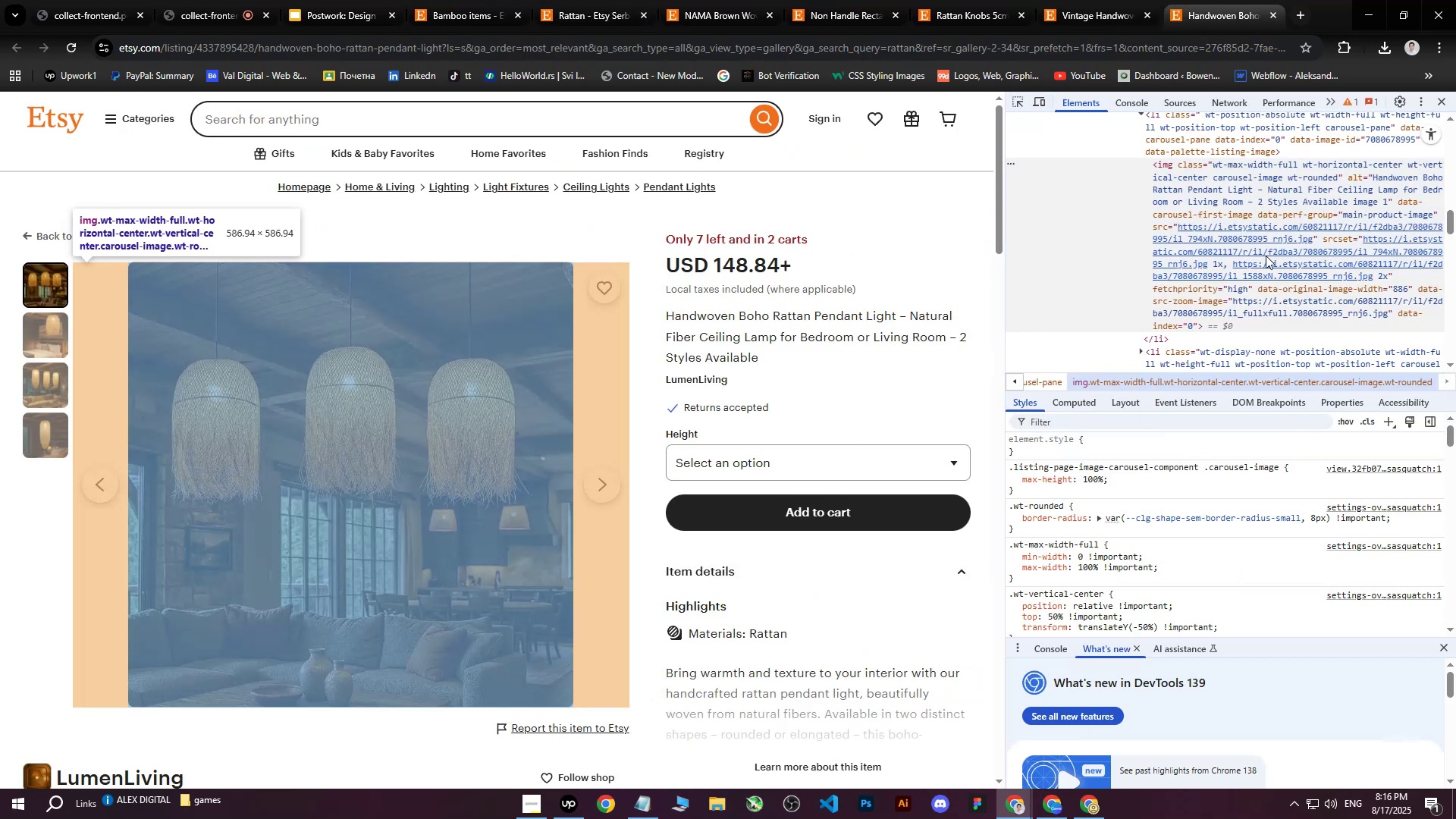 
left_click([1267, 253])
 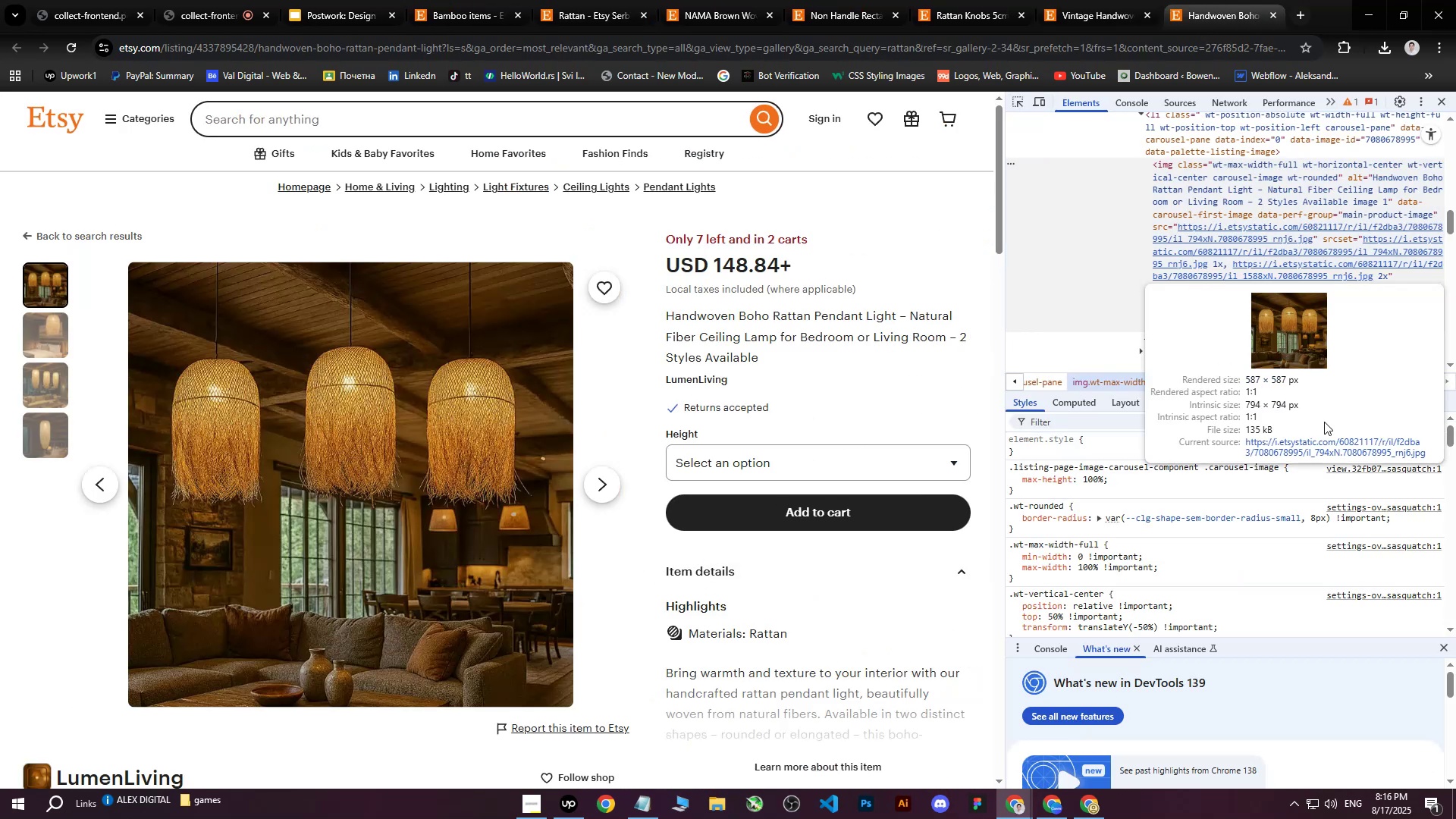 
left_click([1310, 456])
 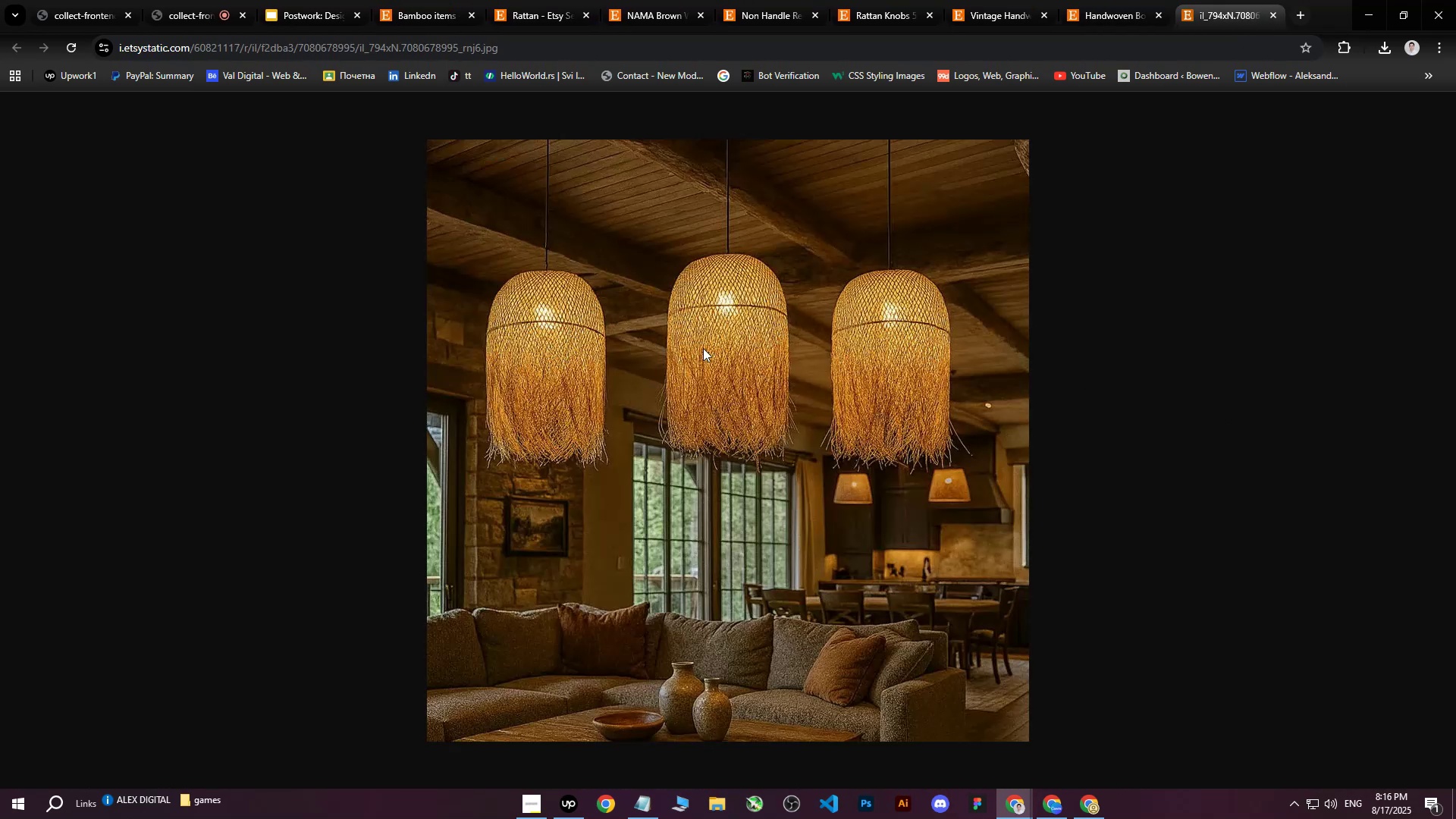 
right_click([661, 346])
 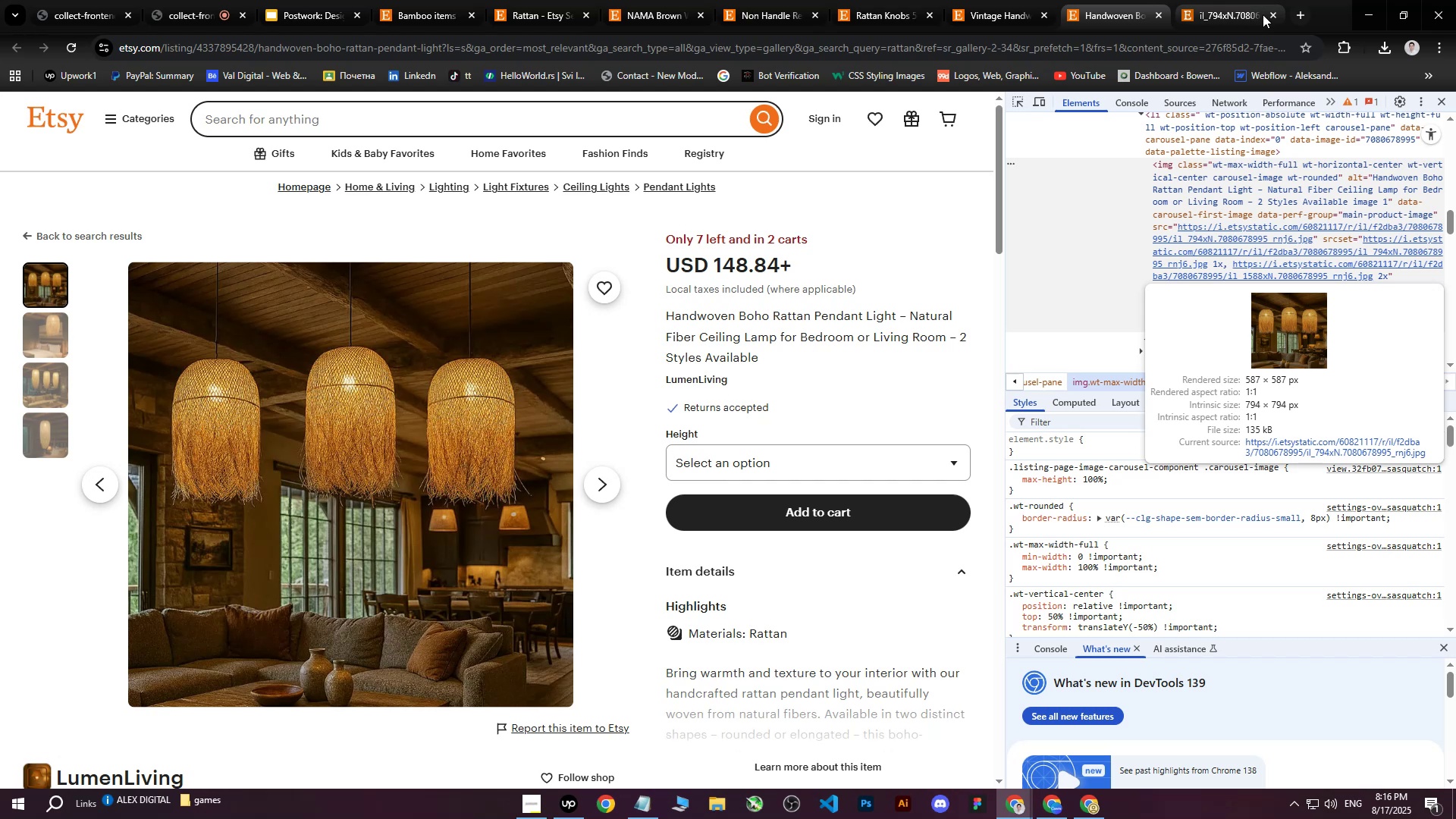 
left_click([1269, 14])
 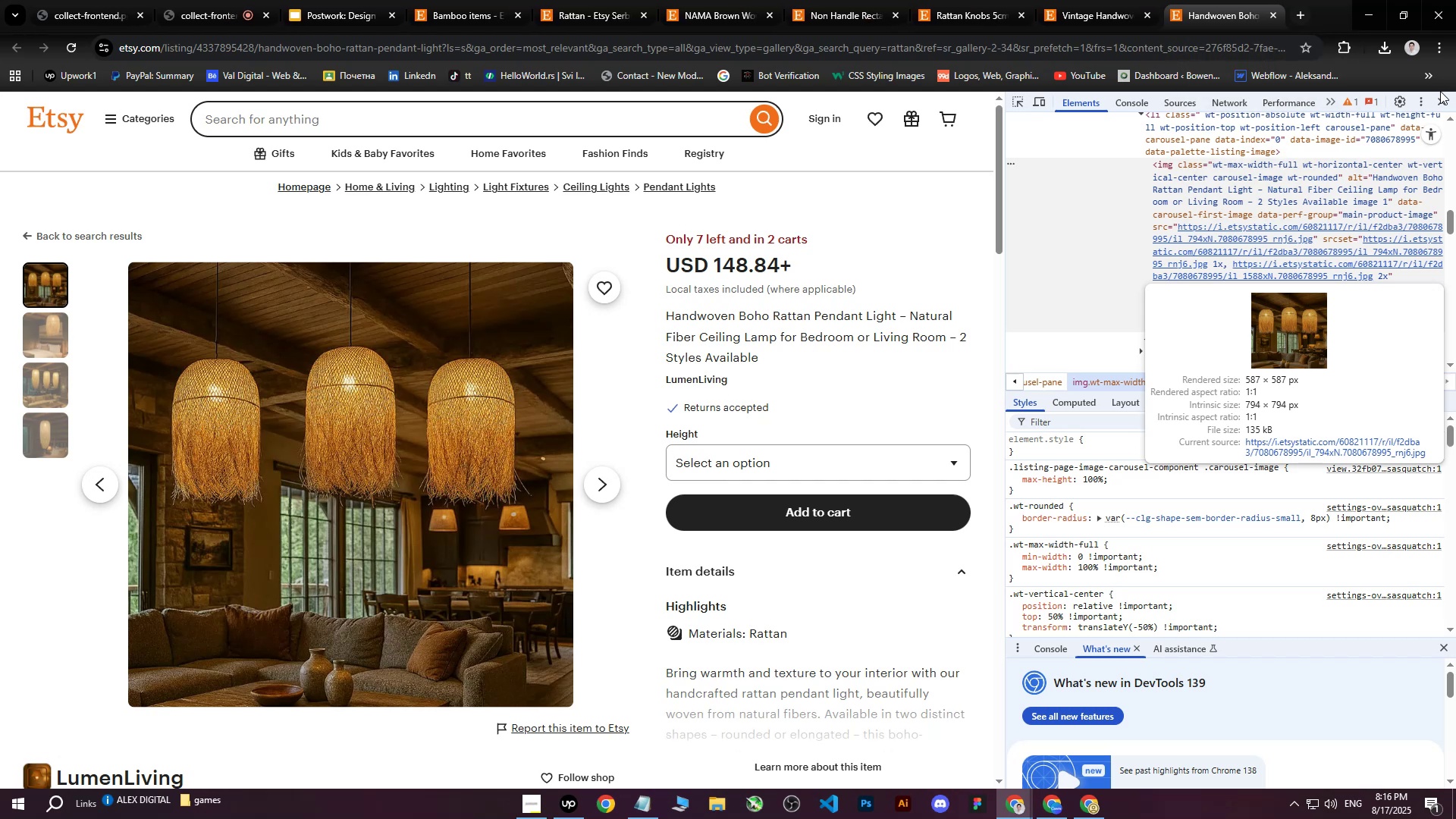 
left_click([1439, 103])
 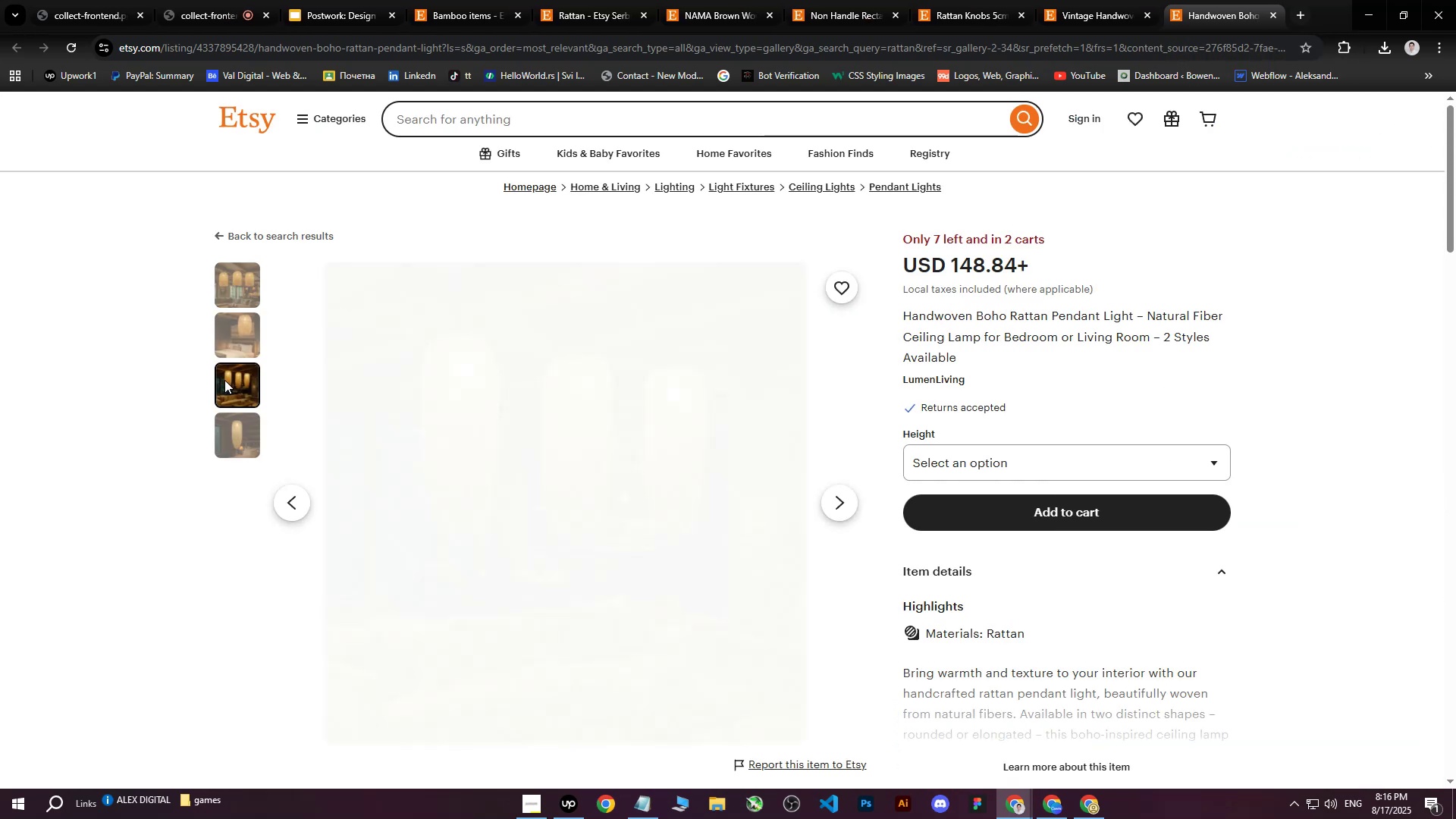 
double_click([239, 430])
 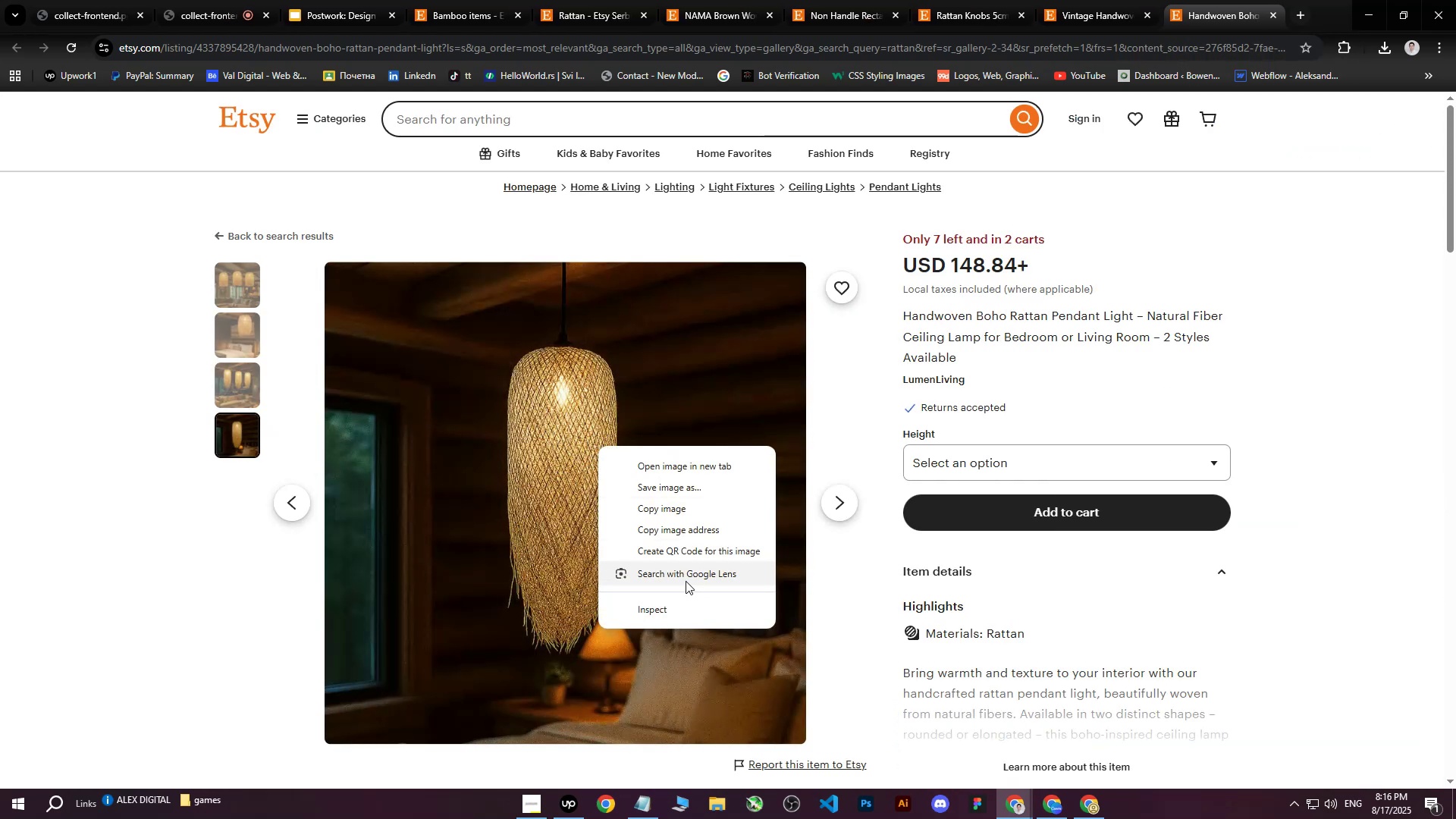 
left_click([657, 610])
 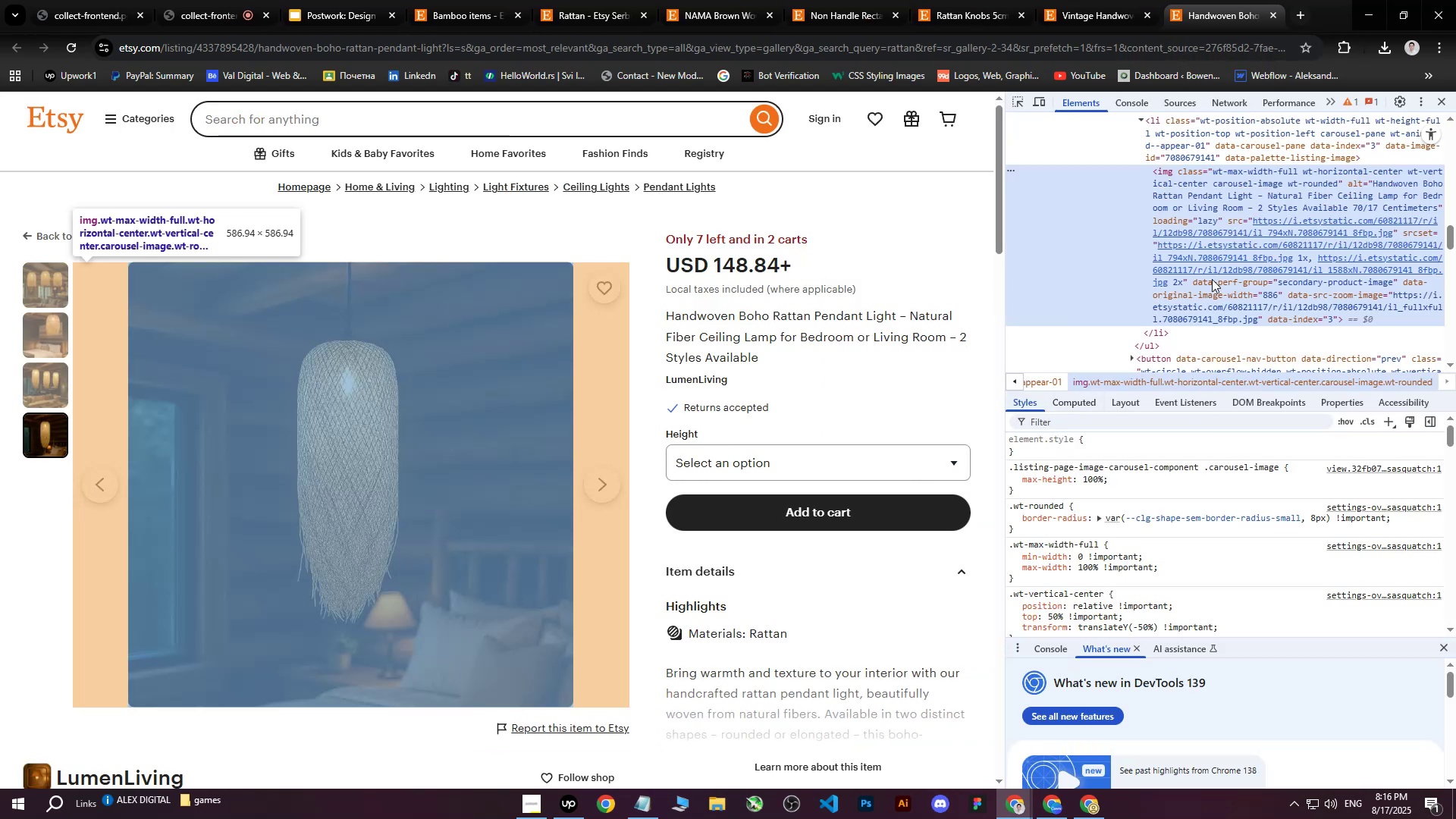 
left_click([1245, 249])
 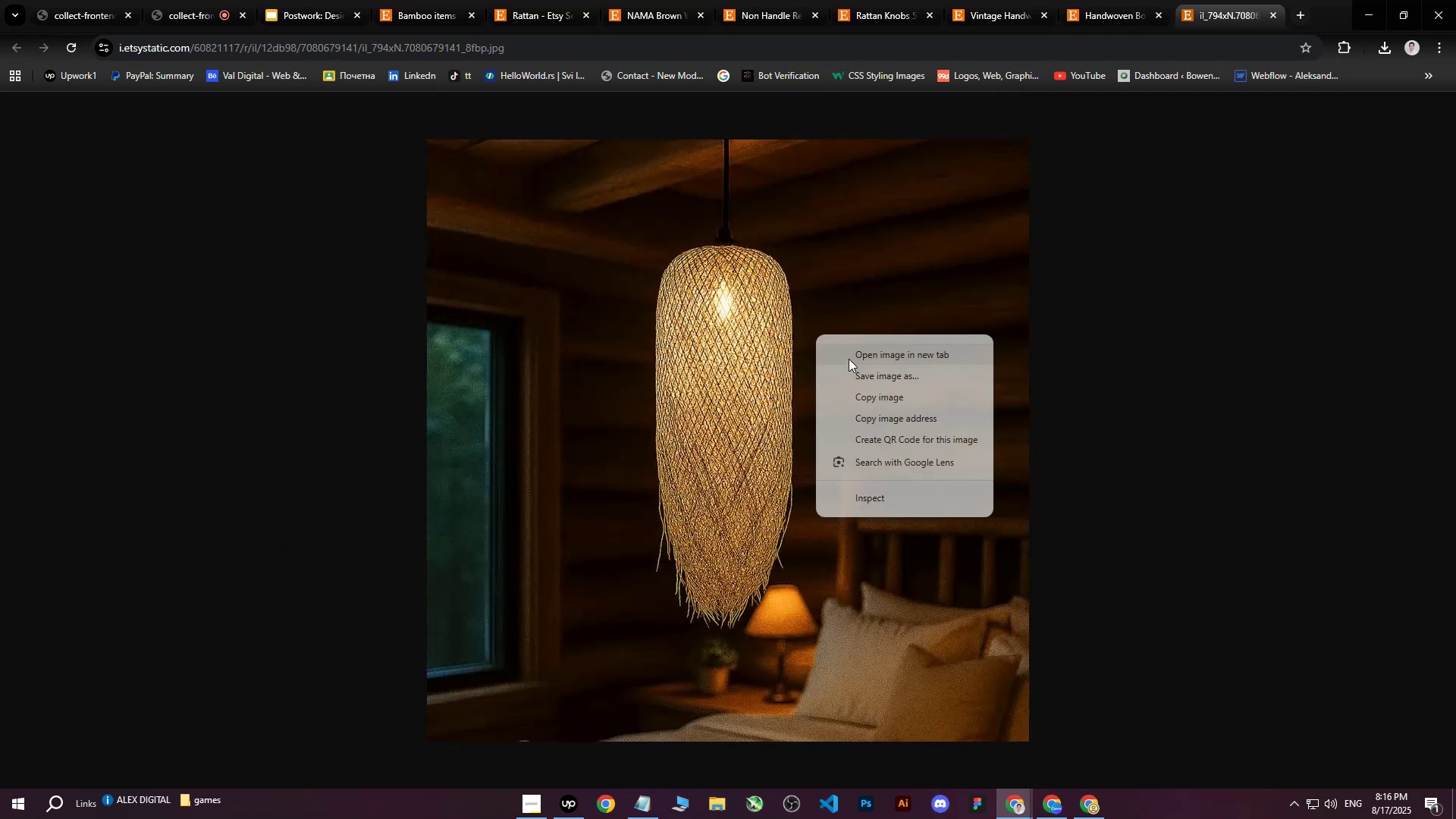 
left_click([912, 378])
 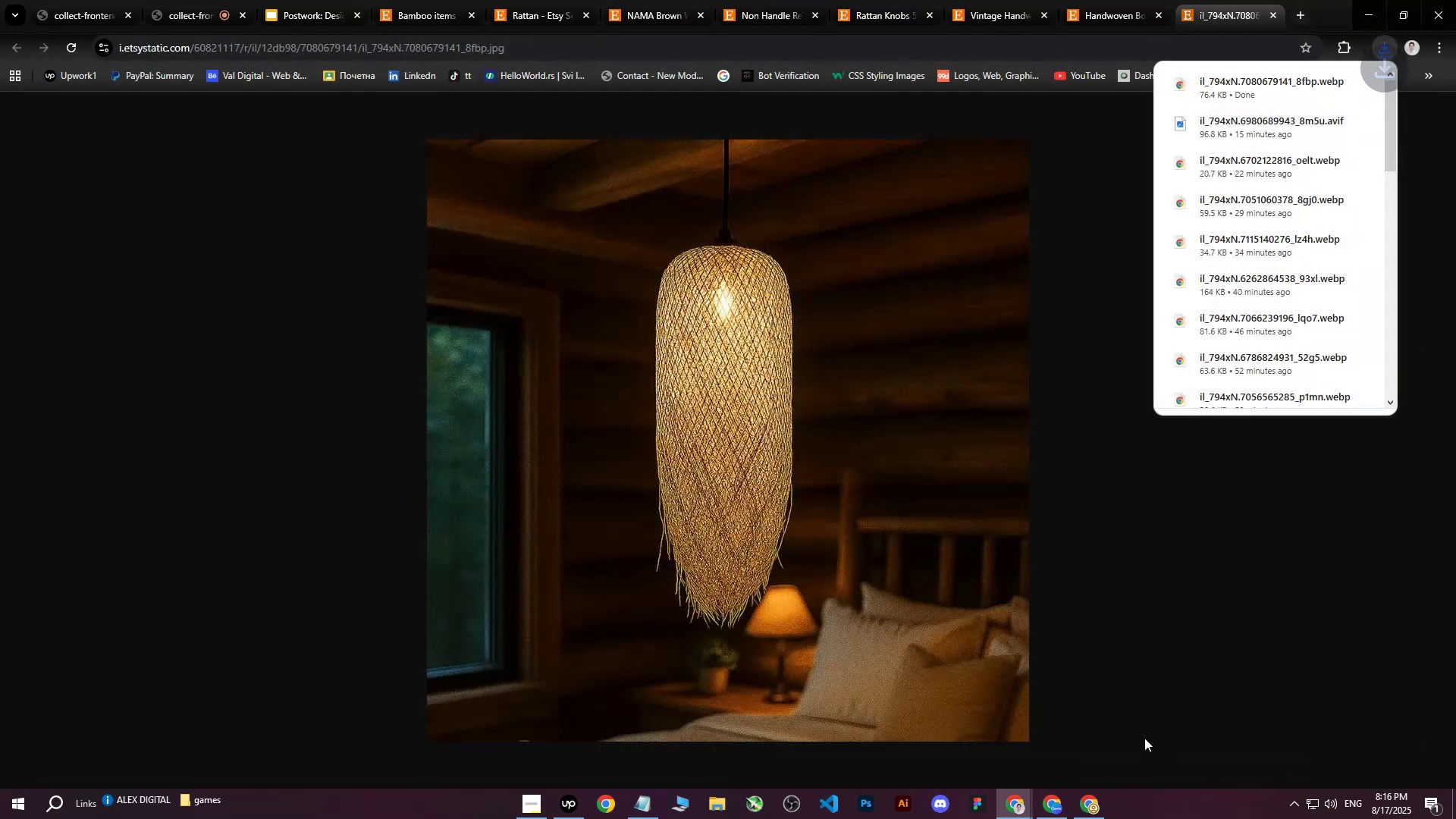 
left_click([554, 818])
 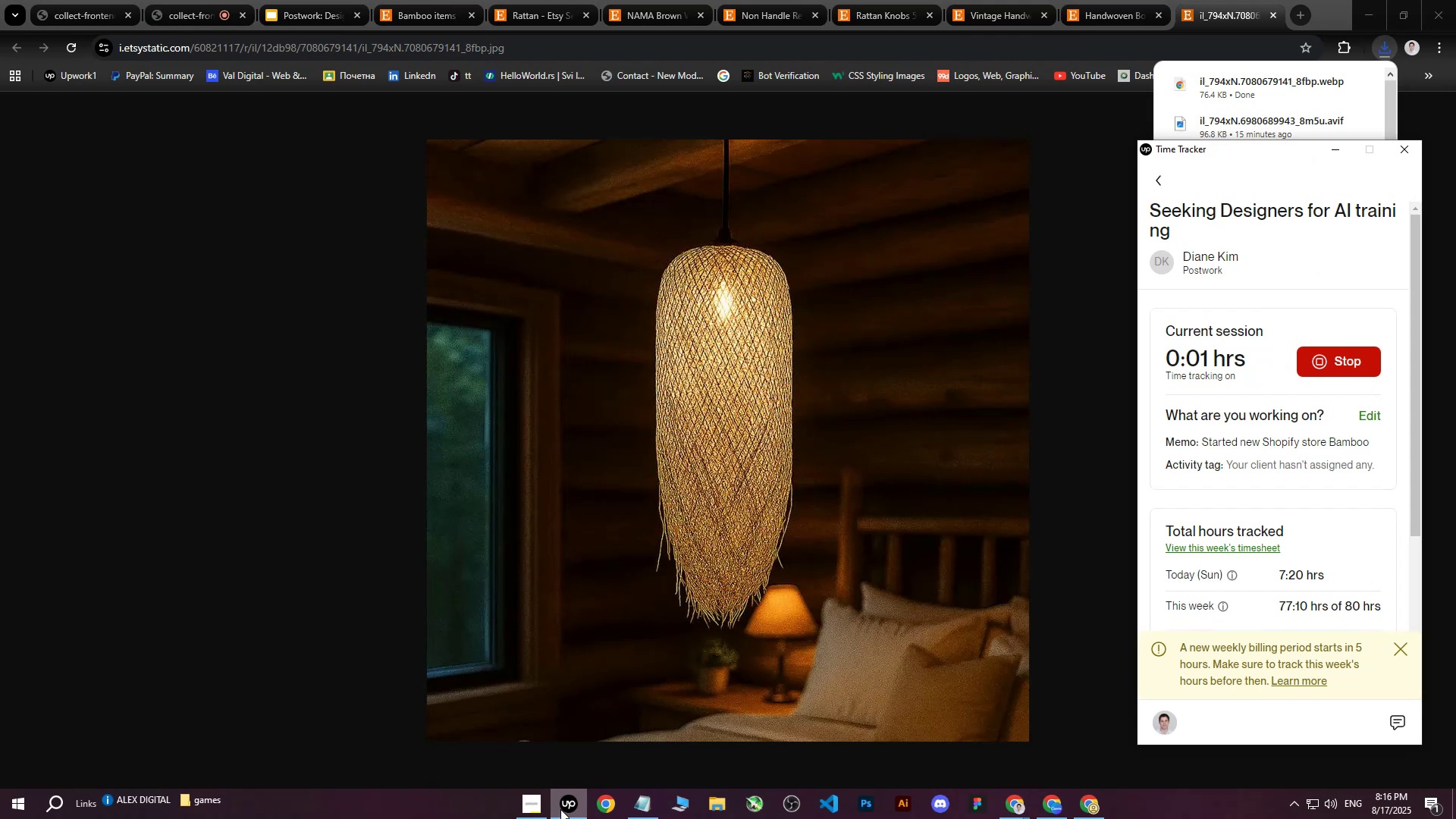 
left_click([560, 809])
 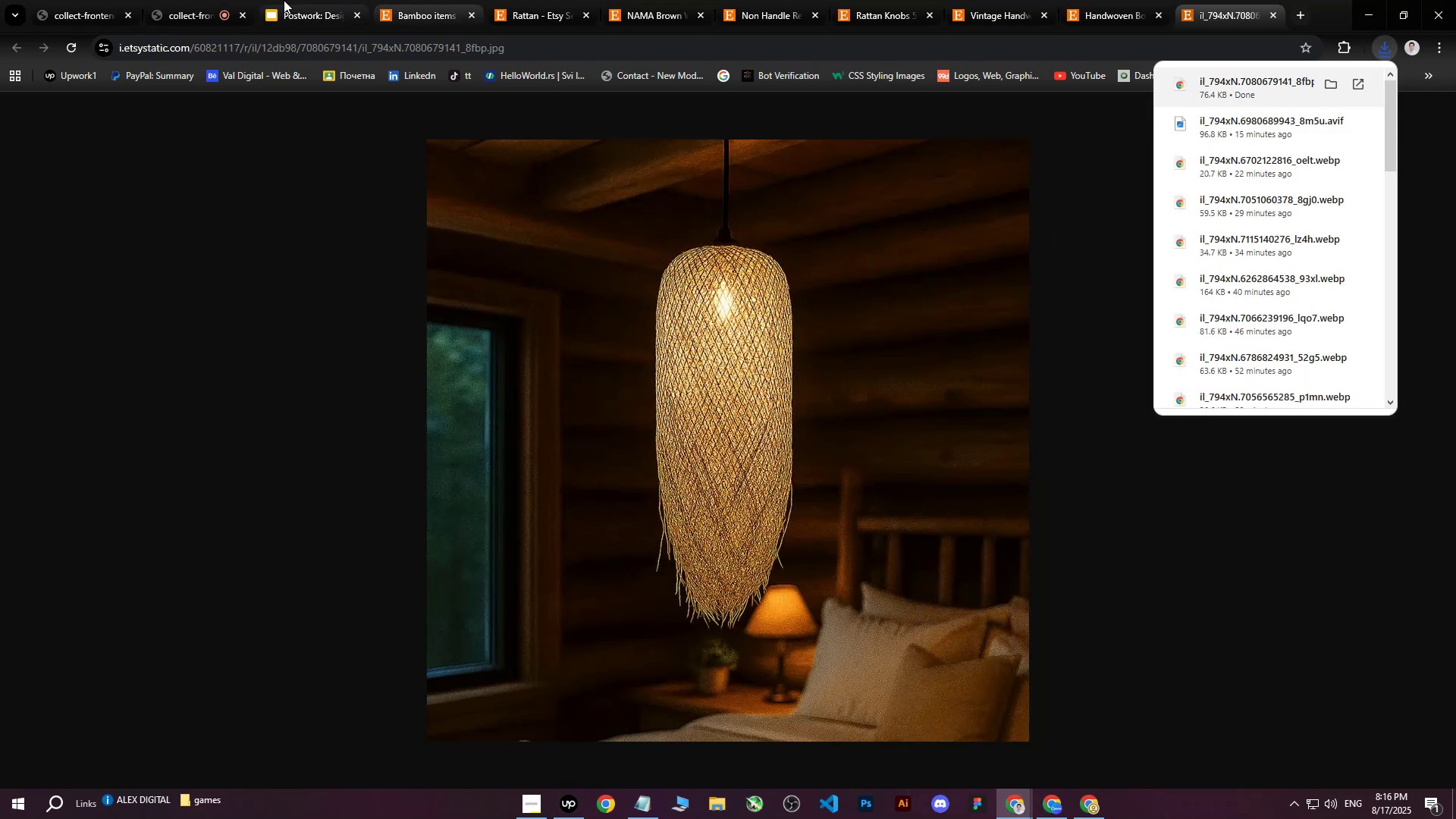 
left_click([205, 0])
 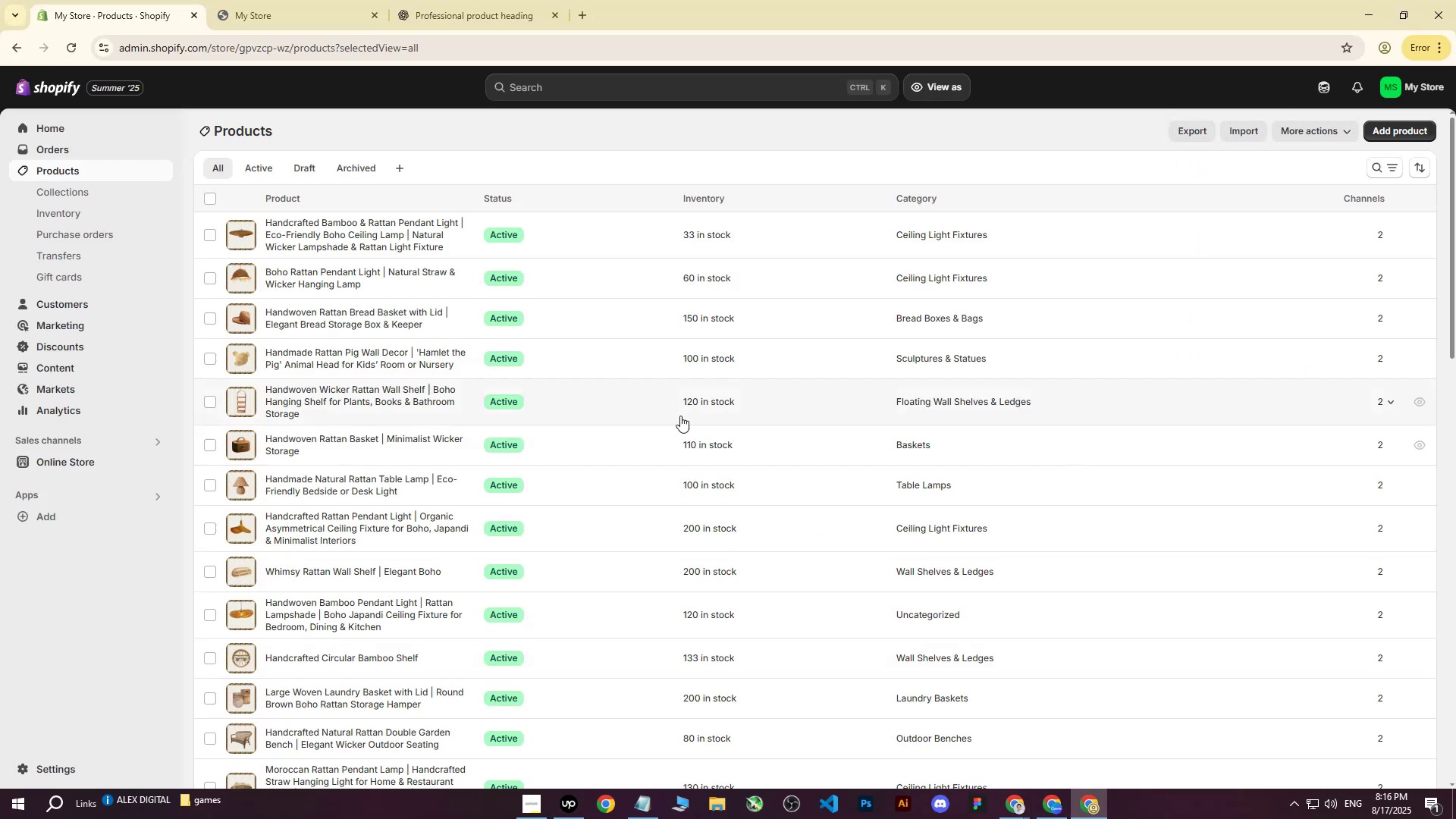 
left_click([1418, 135])
 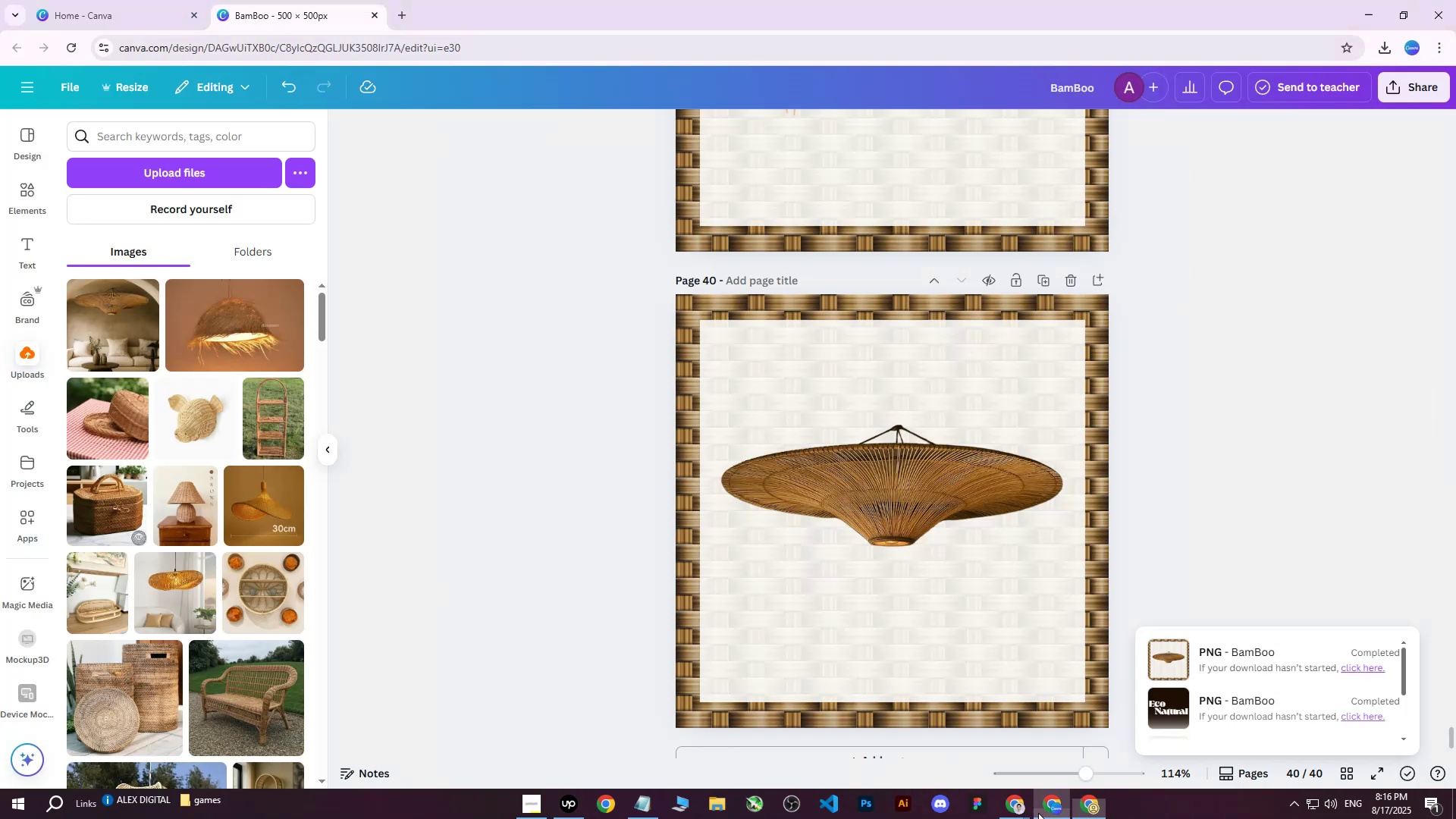 
left_click([1045, 281])
 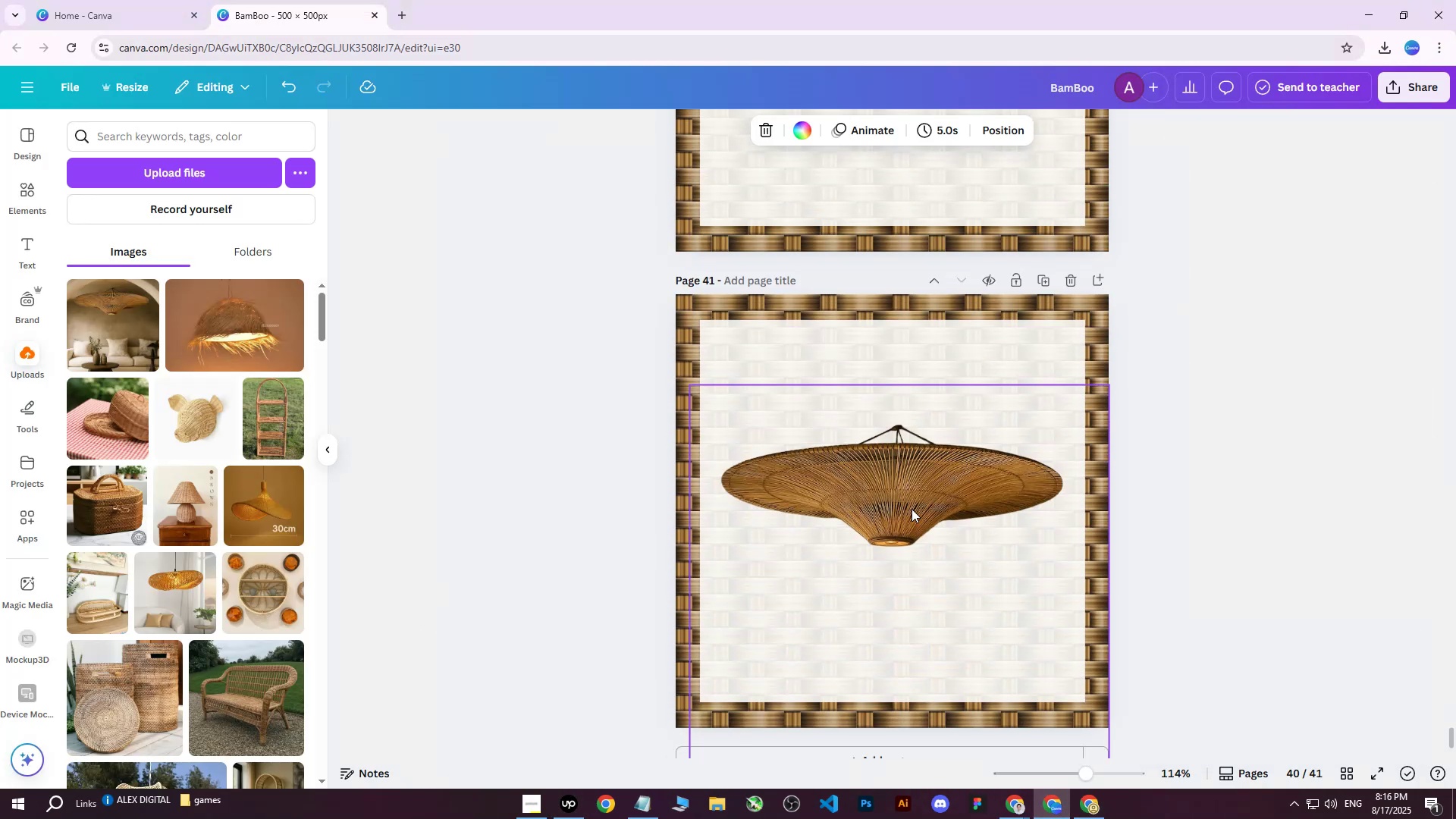 
left_click([904, 516])
 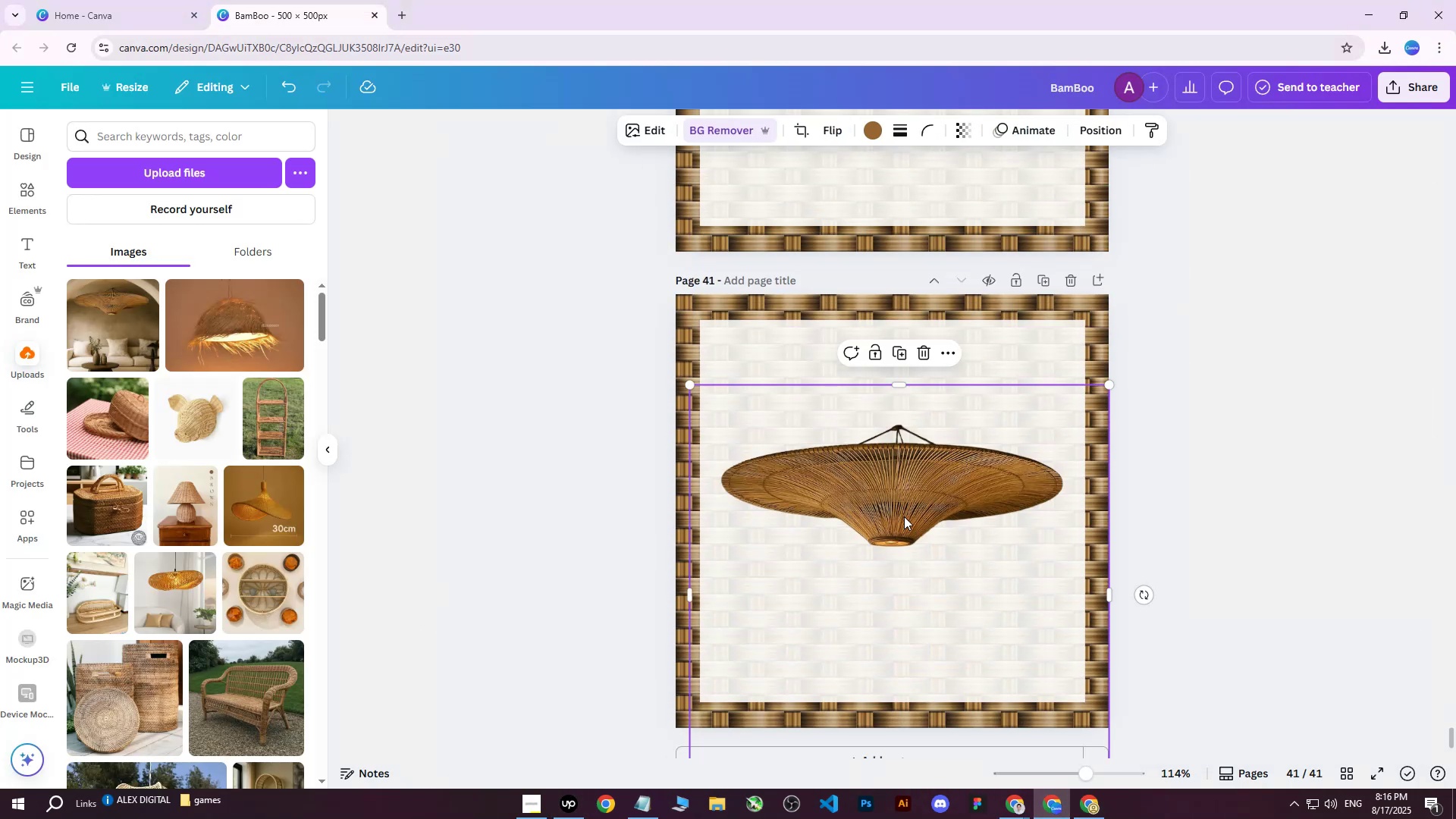 
key(Delete)
 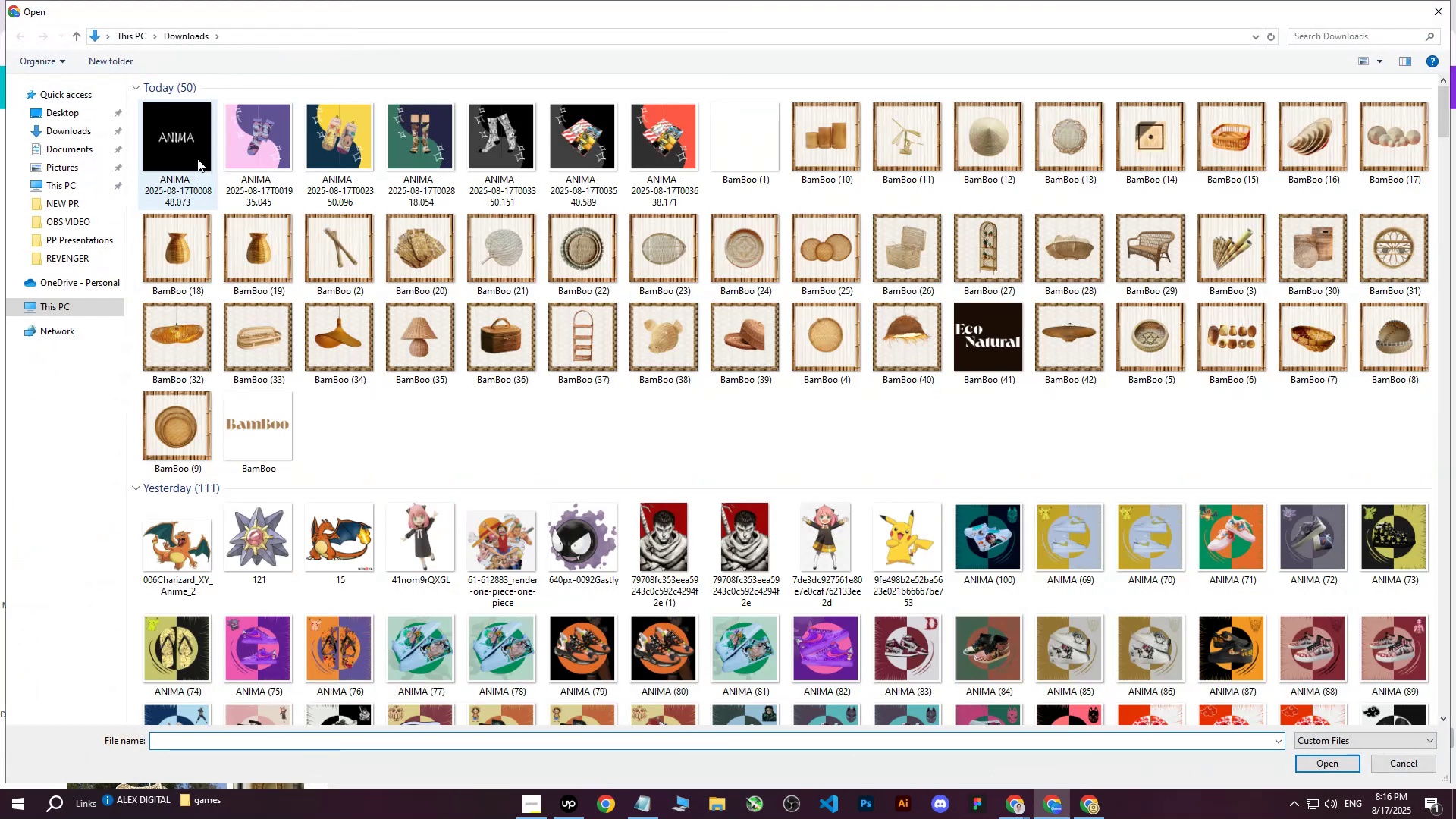 
left_click([190, 154])
 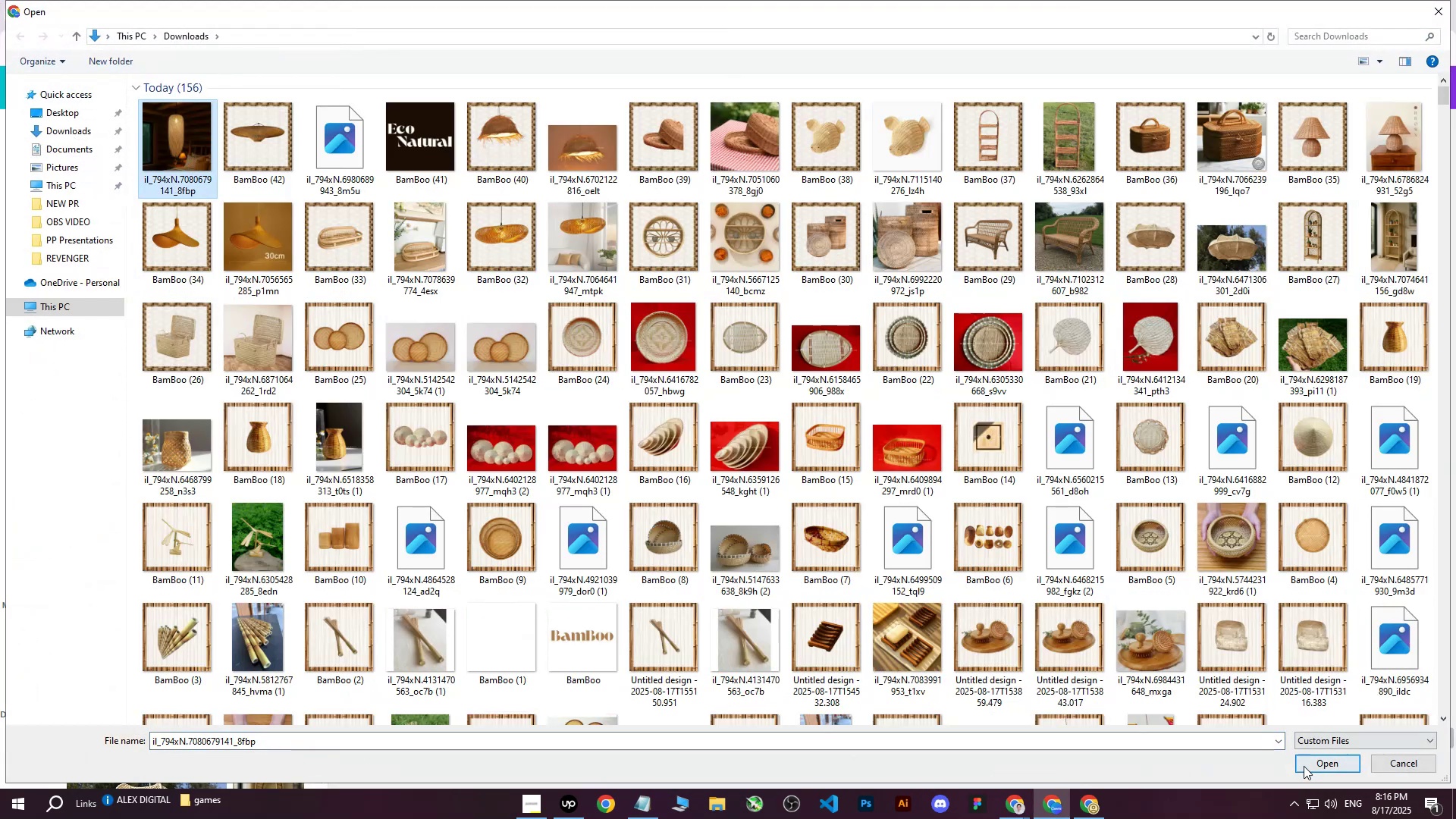 
left_click([1309, 767])
 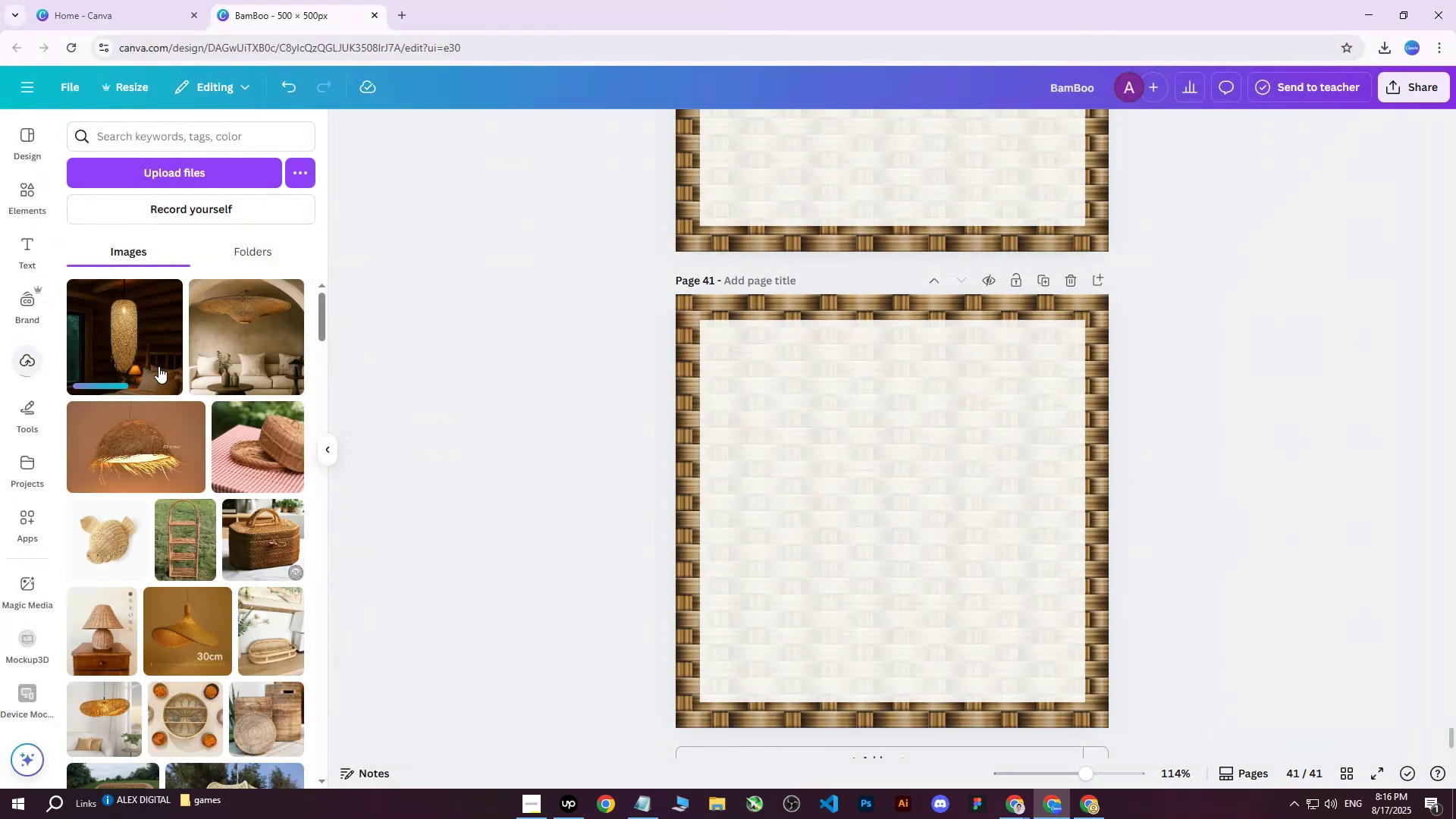 
left_click([124, 339])
 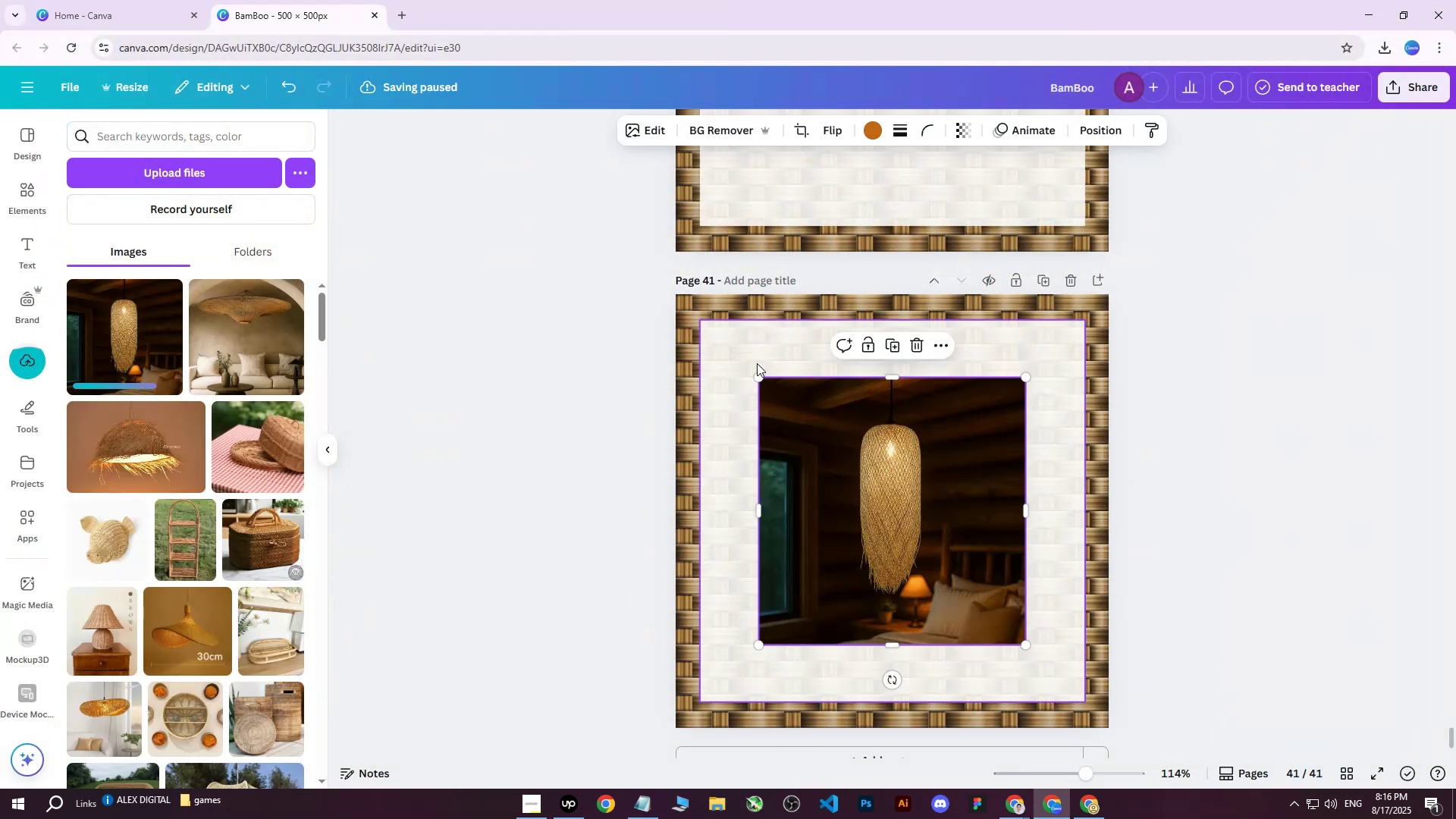 
left_click_drag(start_coordinate=[756, 375], to_coordinate=[690, 328])
 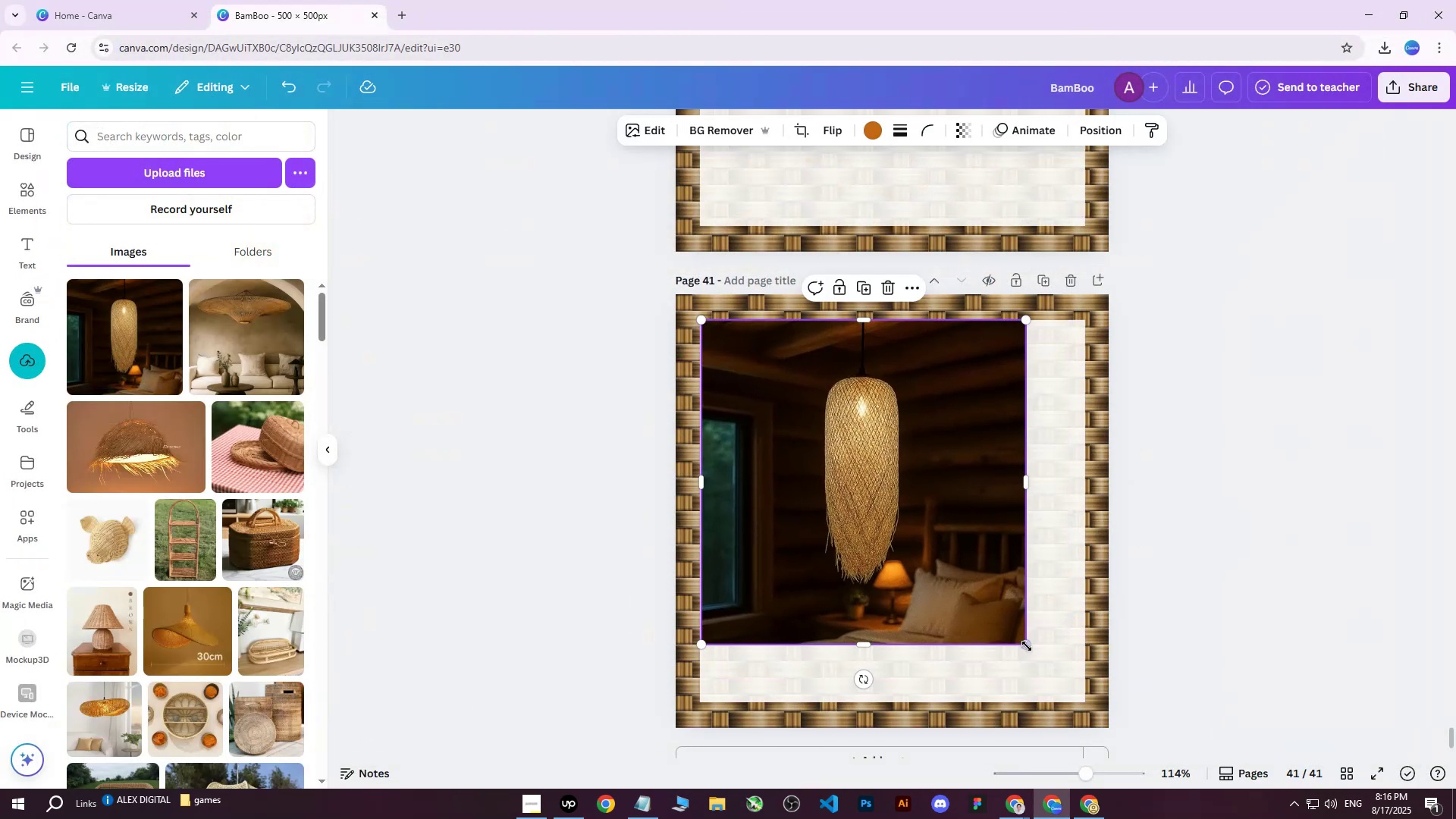 
left_click_drag(start_coordinate=[1028, 645], to_coordinate=[1102, 690])
 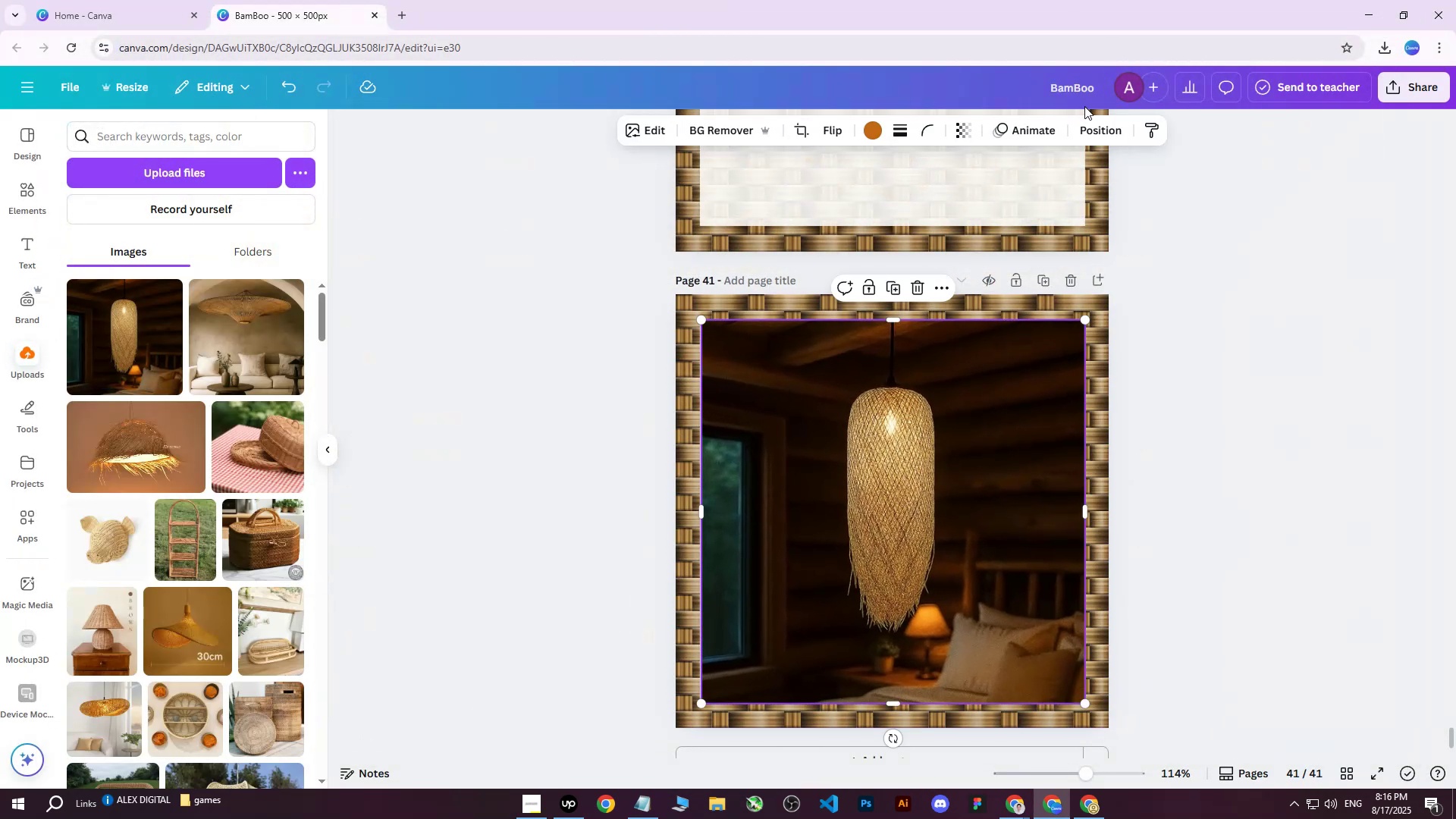 
left_click([1096, 132])
 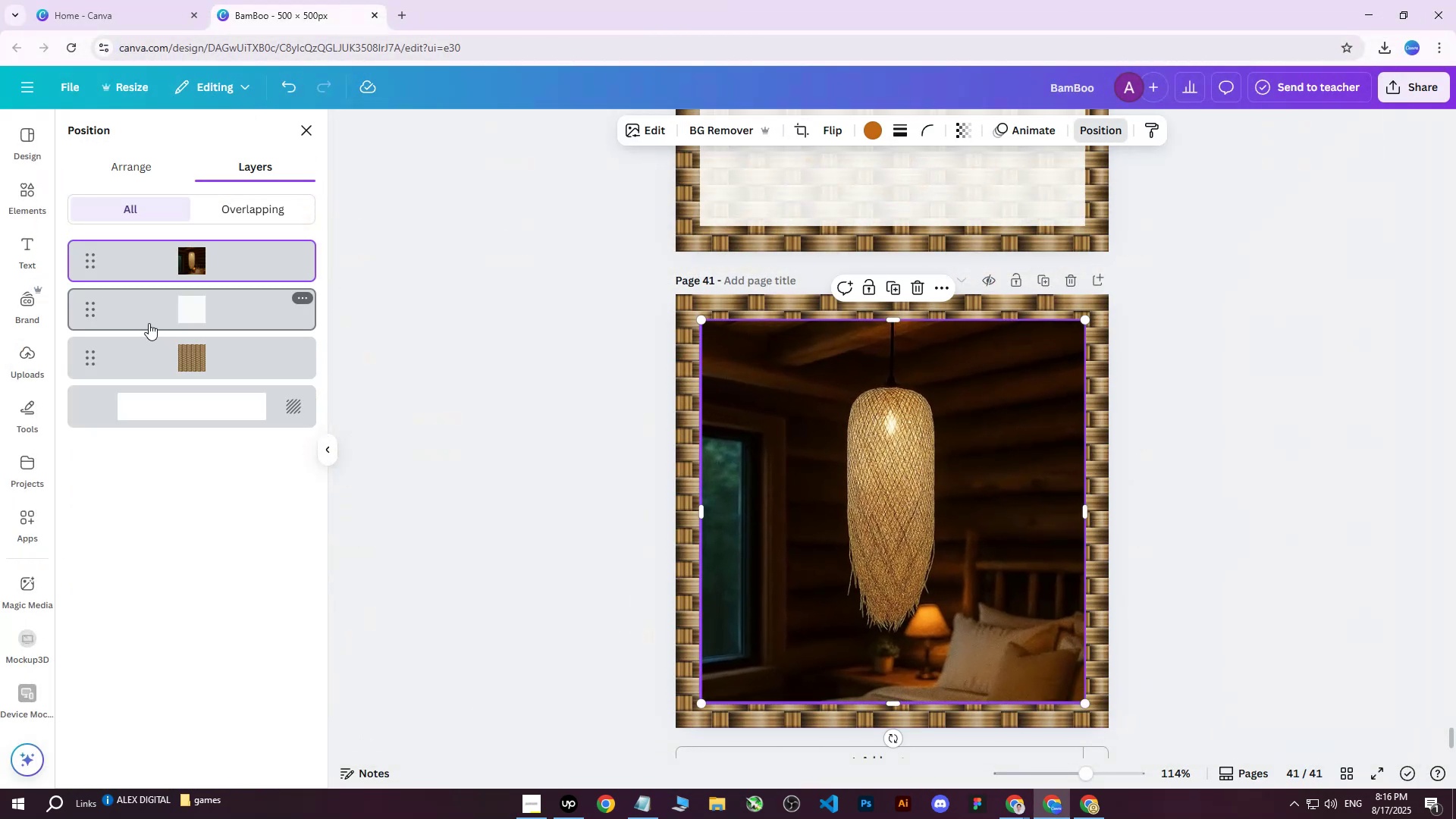 
left_click_drag(start_coordinate=[188, 267], to_coordinate=[185, 373])
 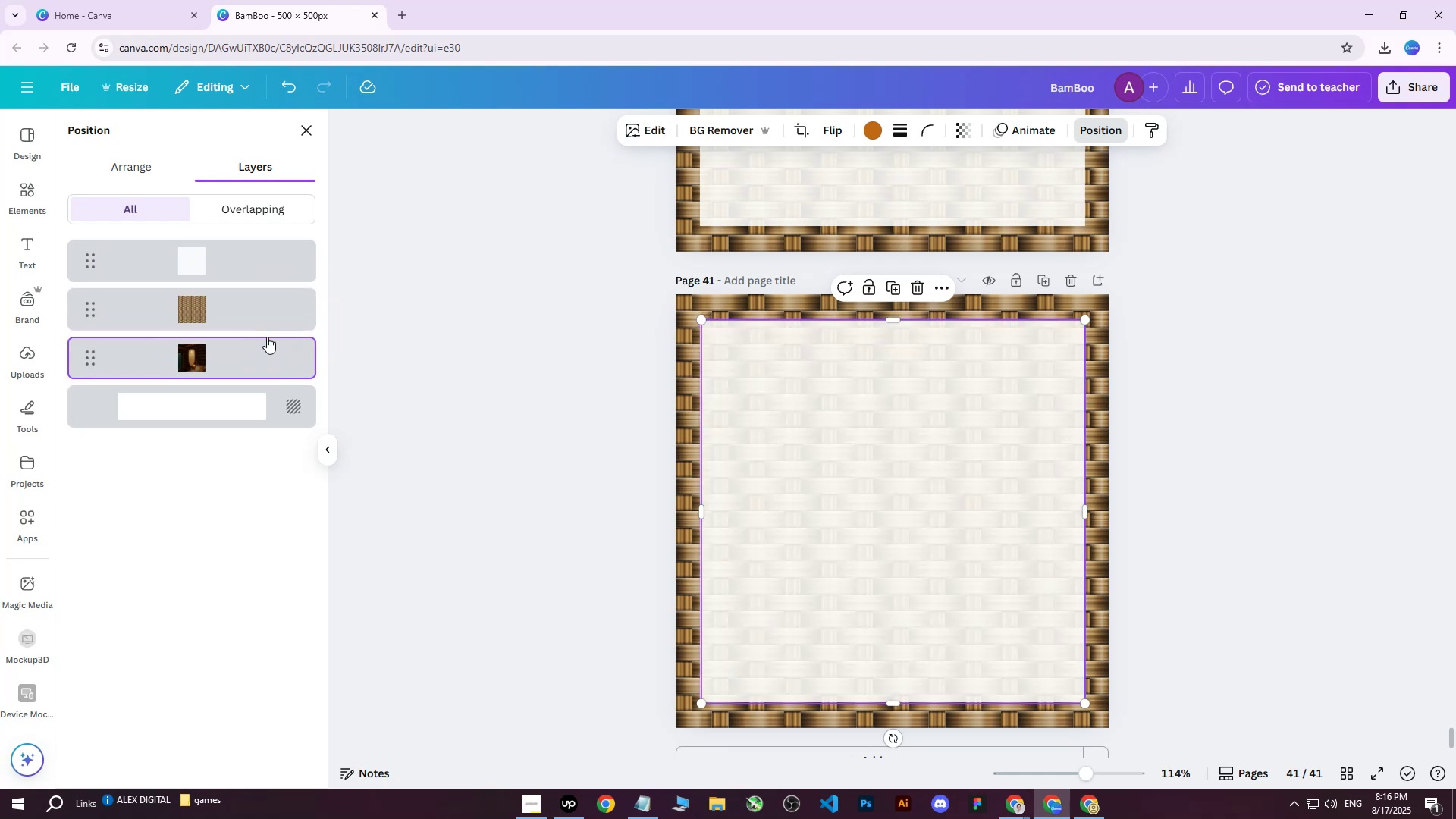 
left_click_drag(start_coordinate=[181, 348], to_coordinate=[194, 245])
 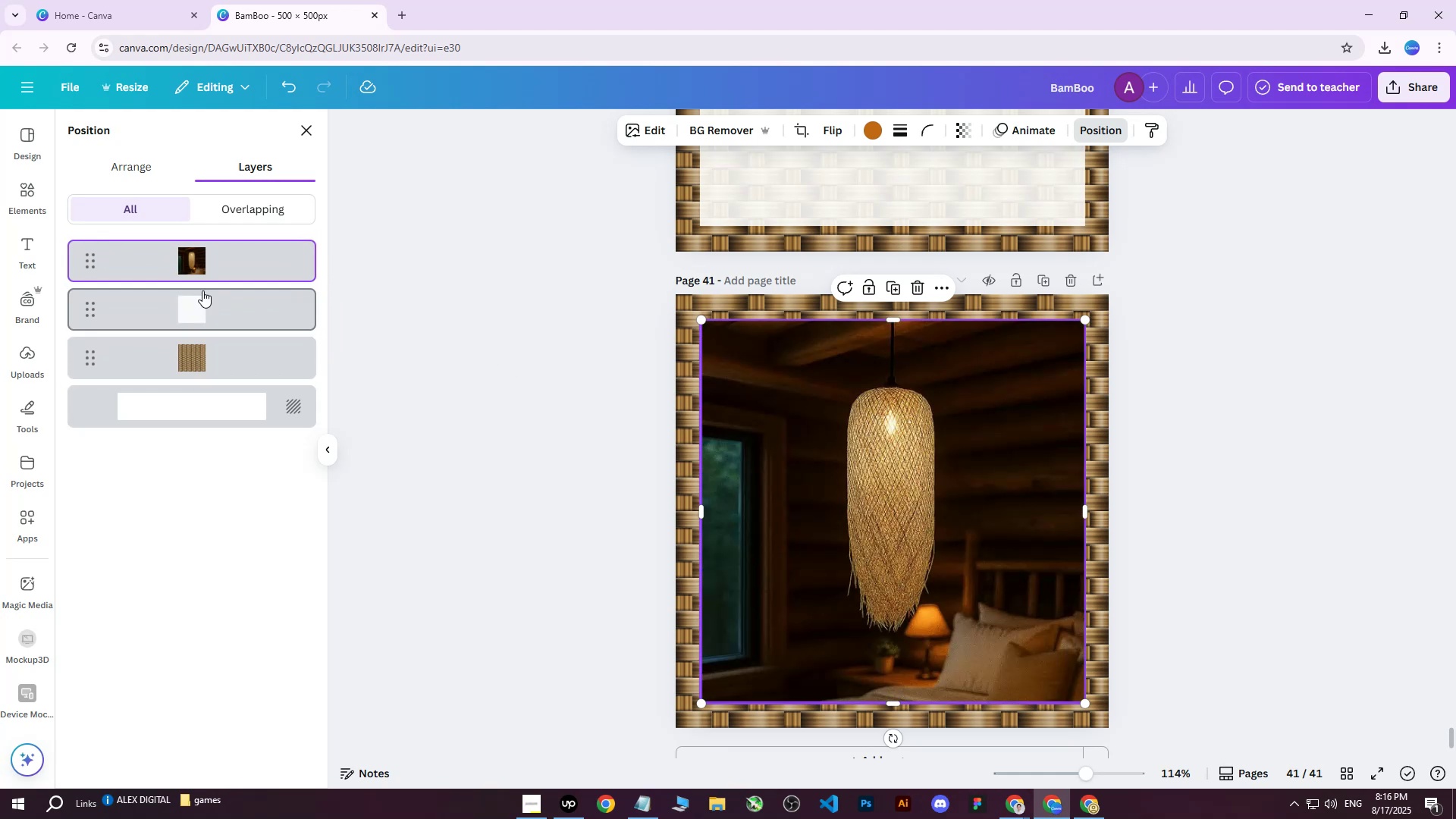 
left_click_drag(start_coordinate=[193, 307], to_coordinate=[199, 315])
 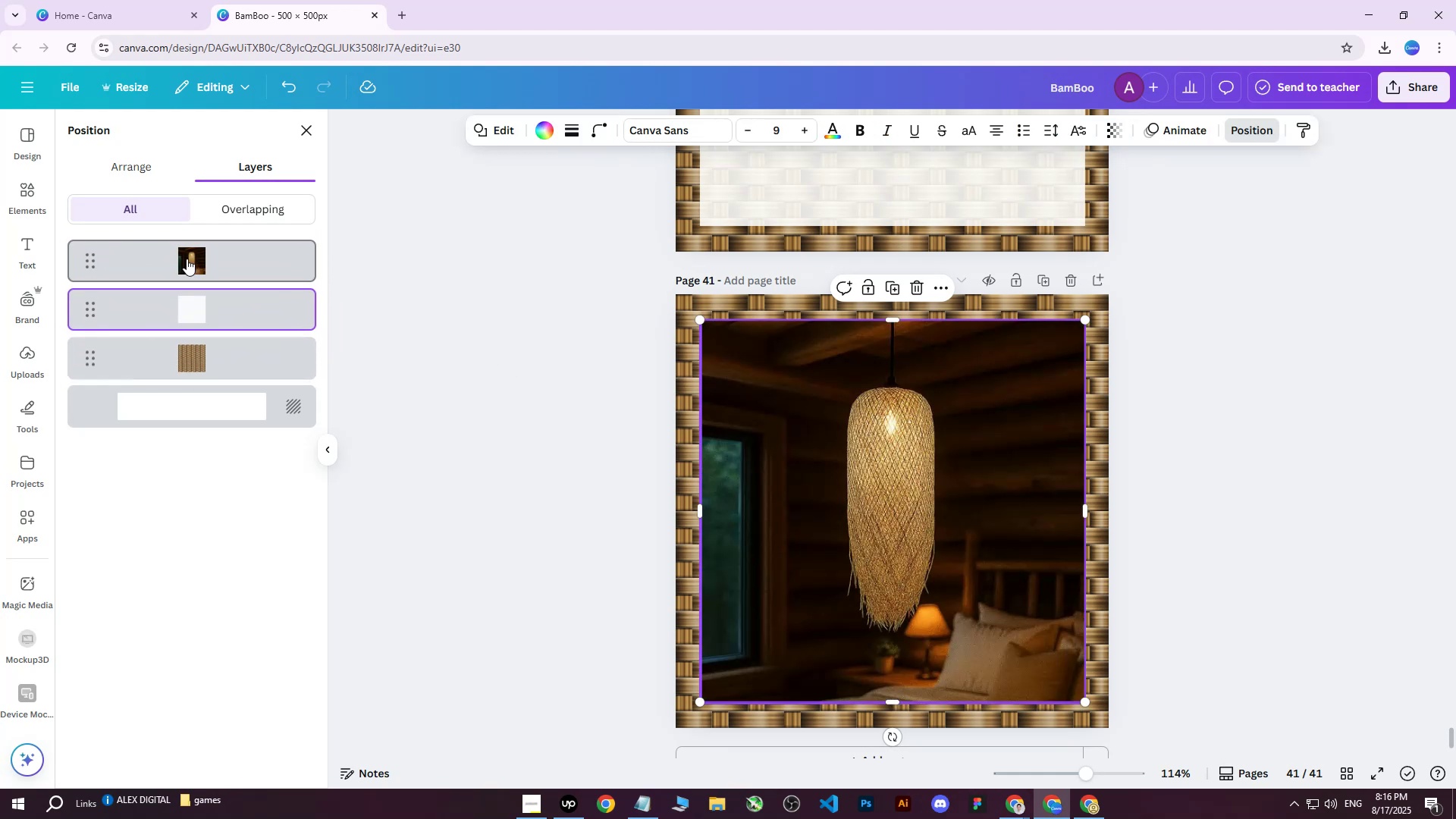 
left_click_drag(start_coordinate=[186, 250], to_coordinate=[190, 262])
 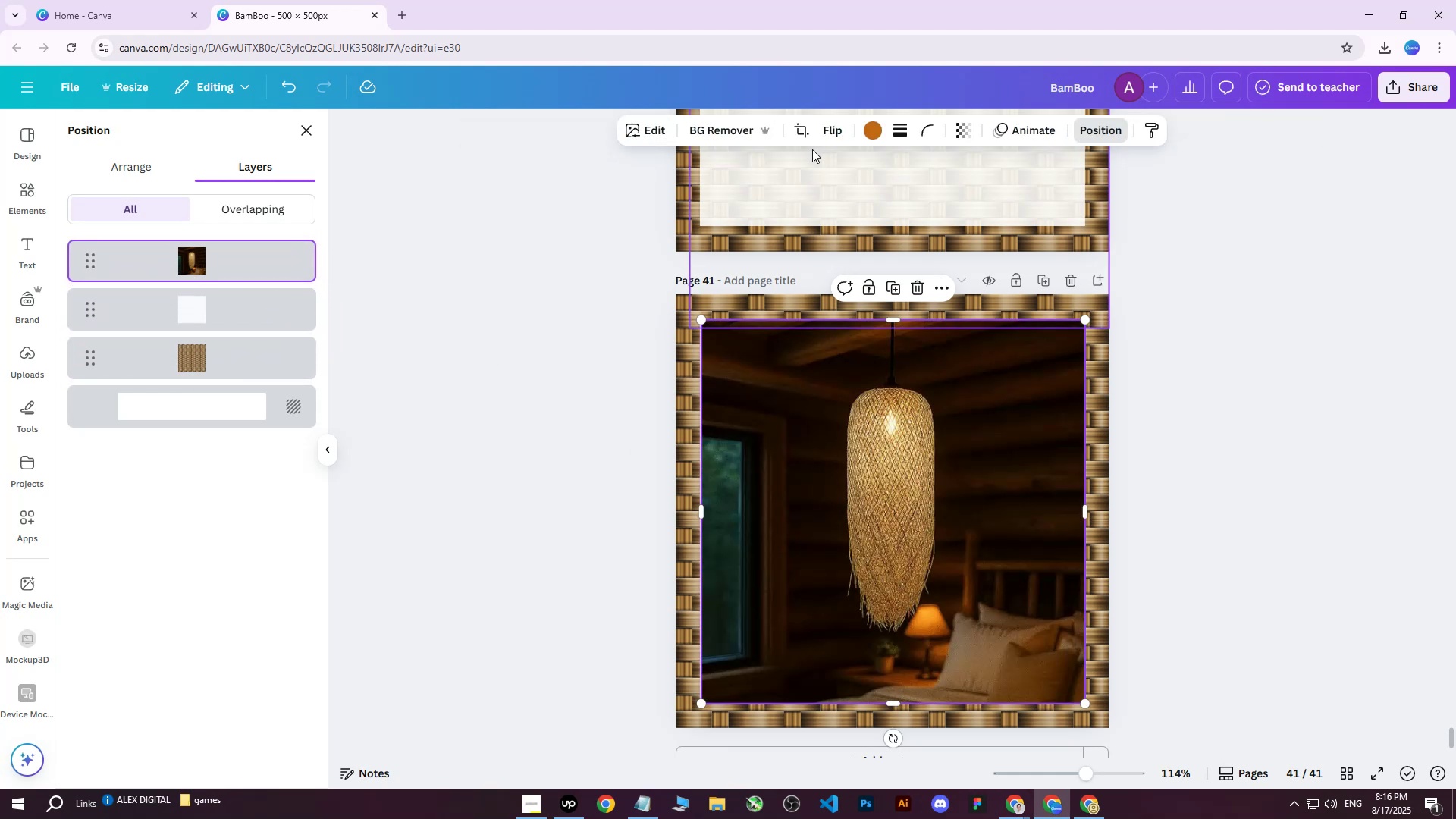 
left_click([726, 138])
 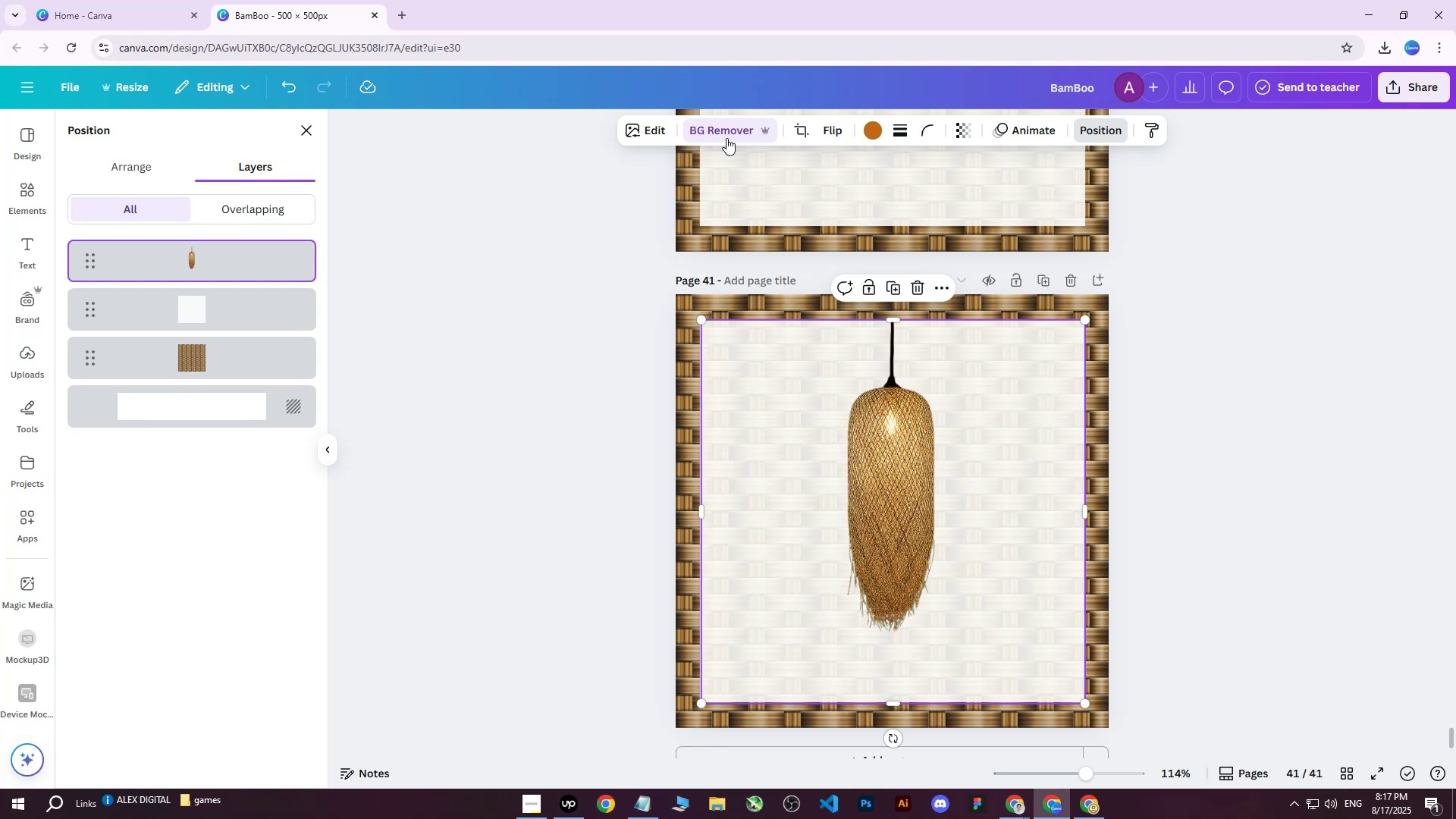 
wait(23.0)
 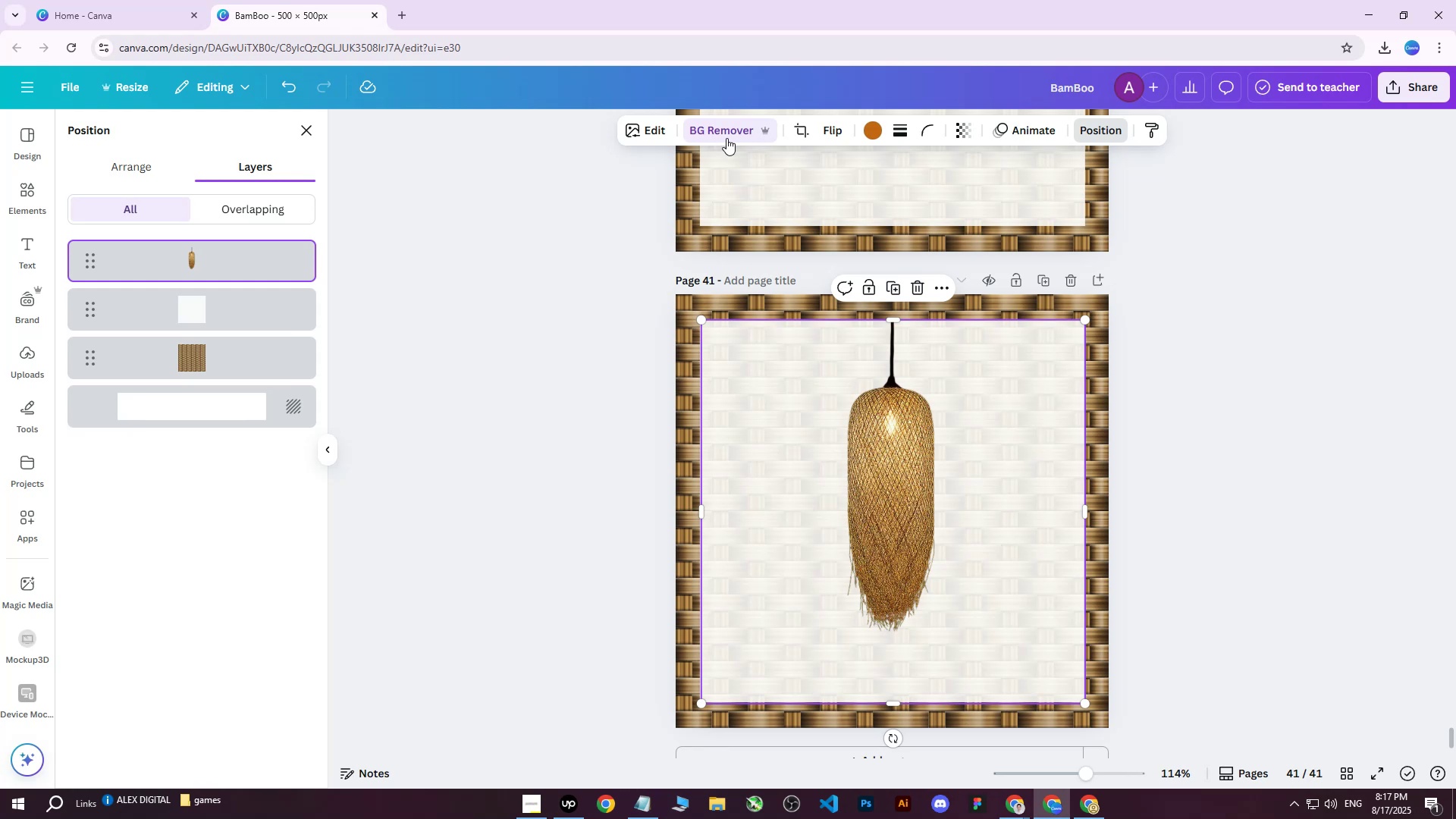 
left_click_drag(start_coordinate=[881, 447], to_coordinate=[875, 447])
 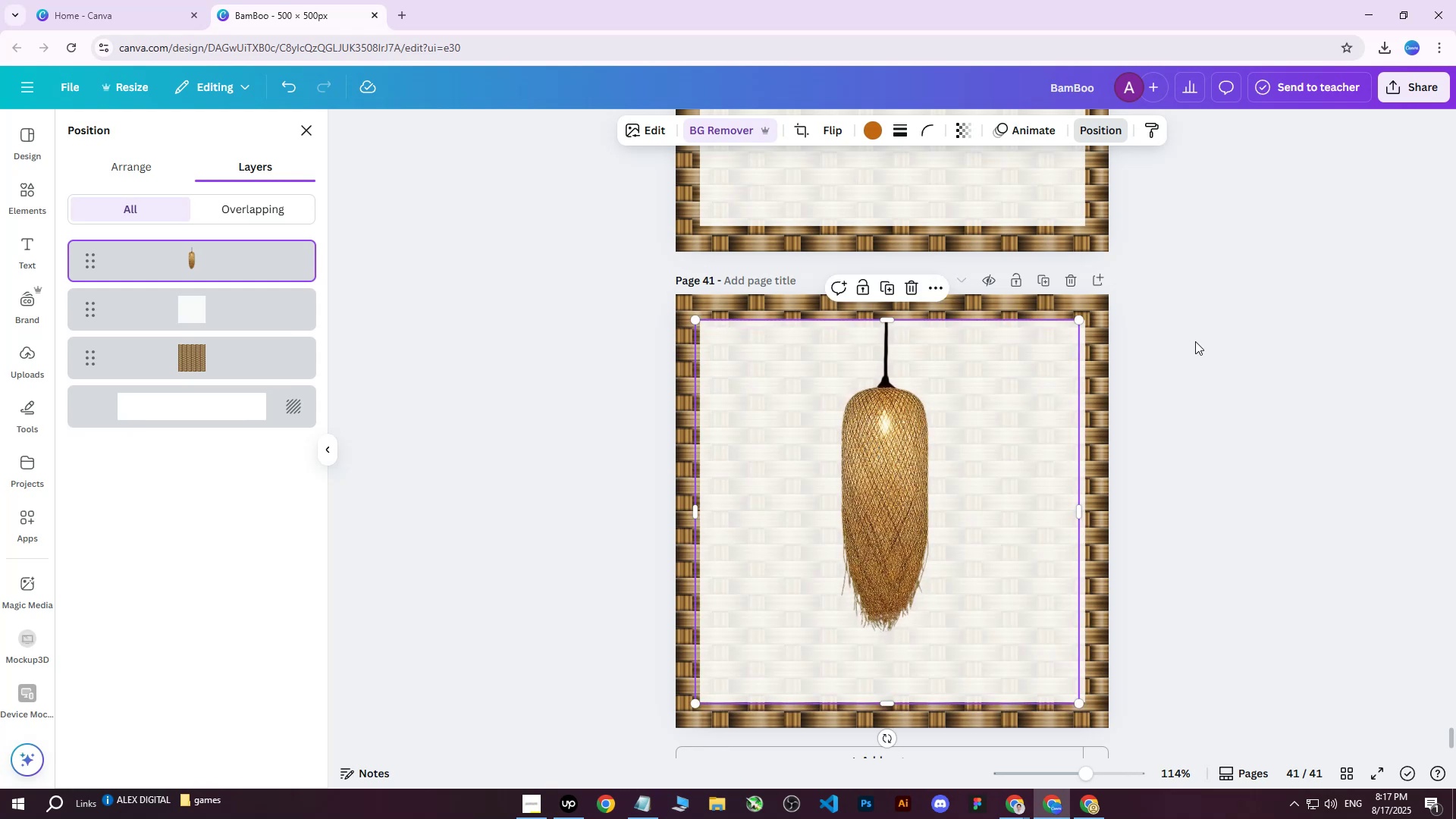 
left_click([1197, 341])
 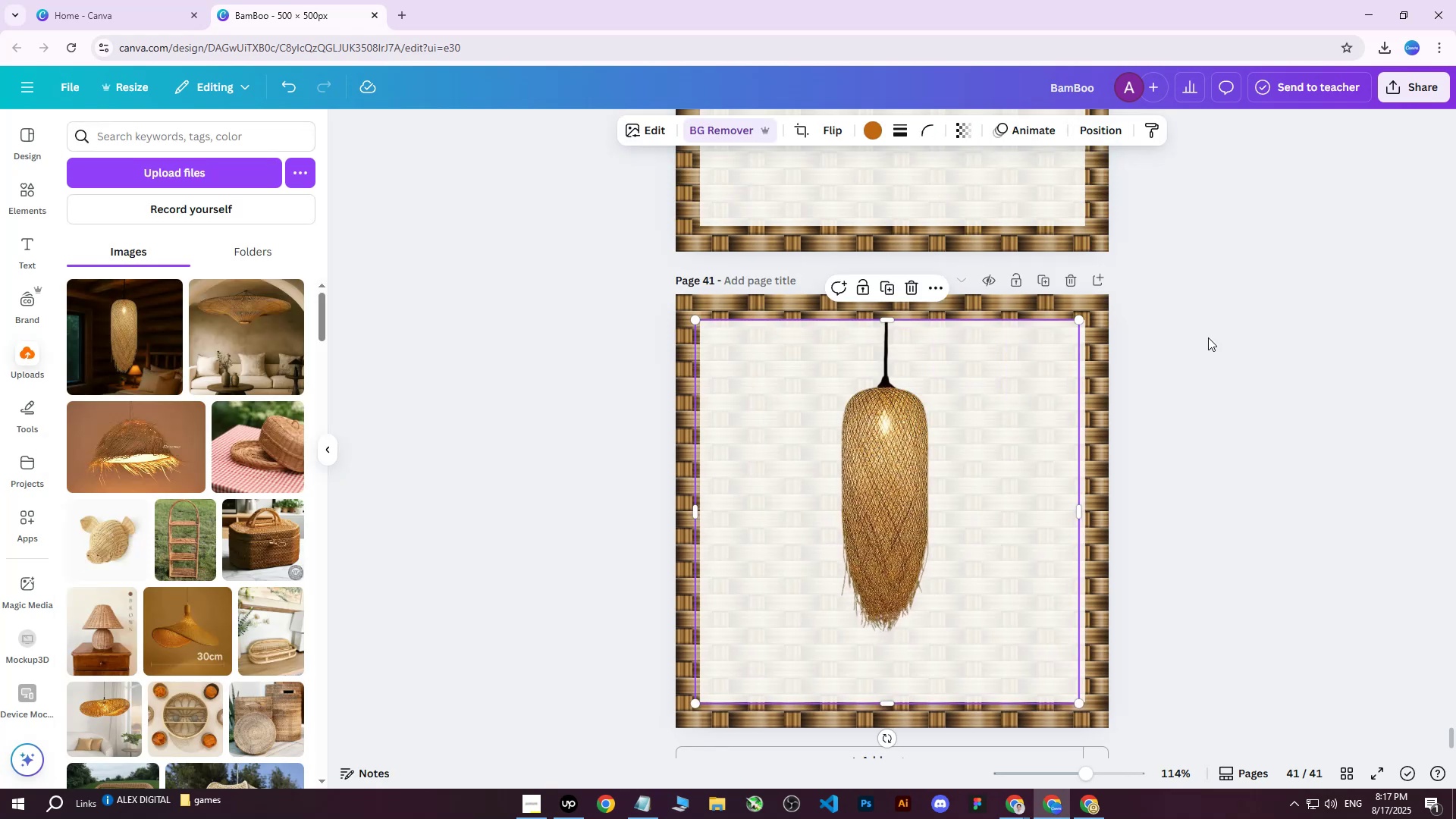 
left_click([1283, 322])
 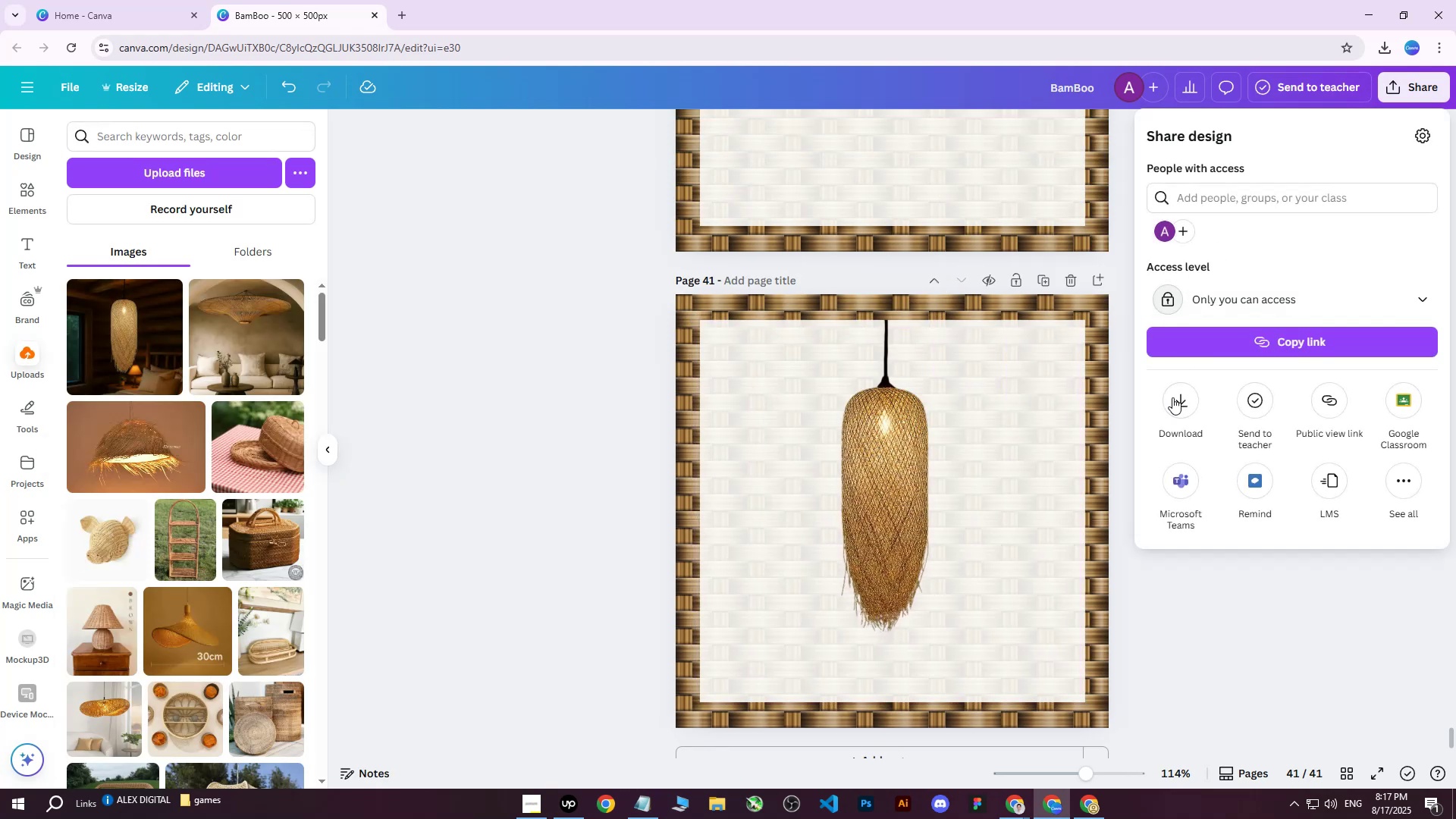 
double_click([1238, 402])
 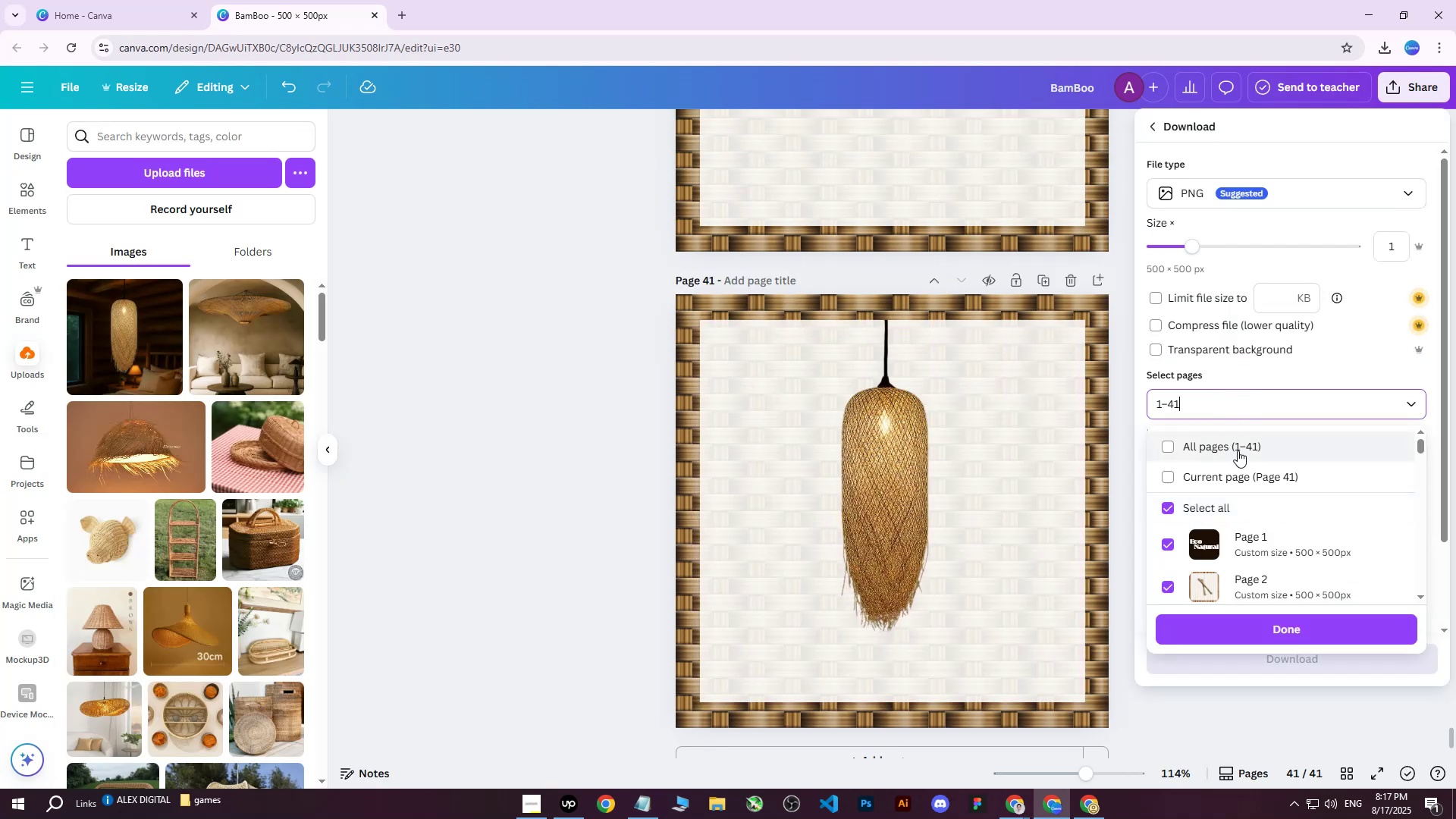 
triple_click([1238, 450])
 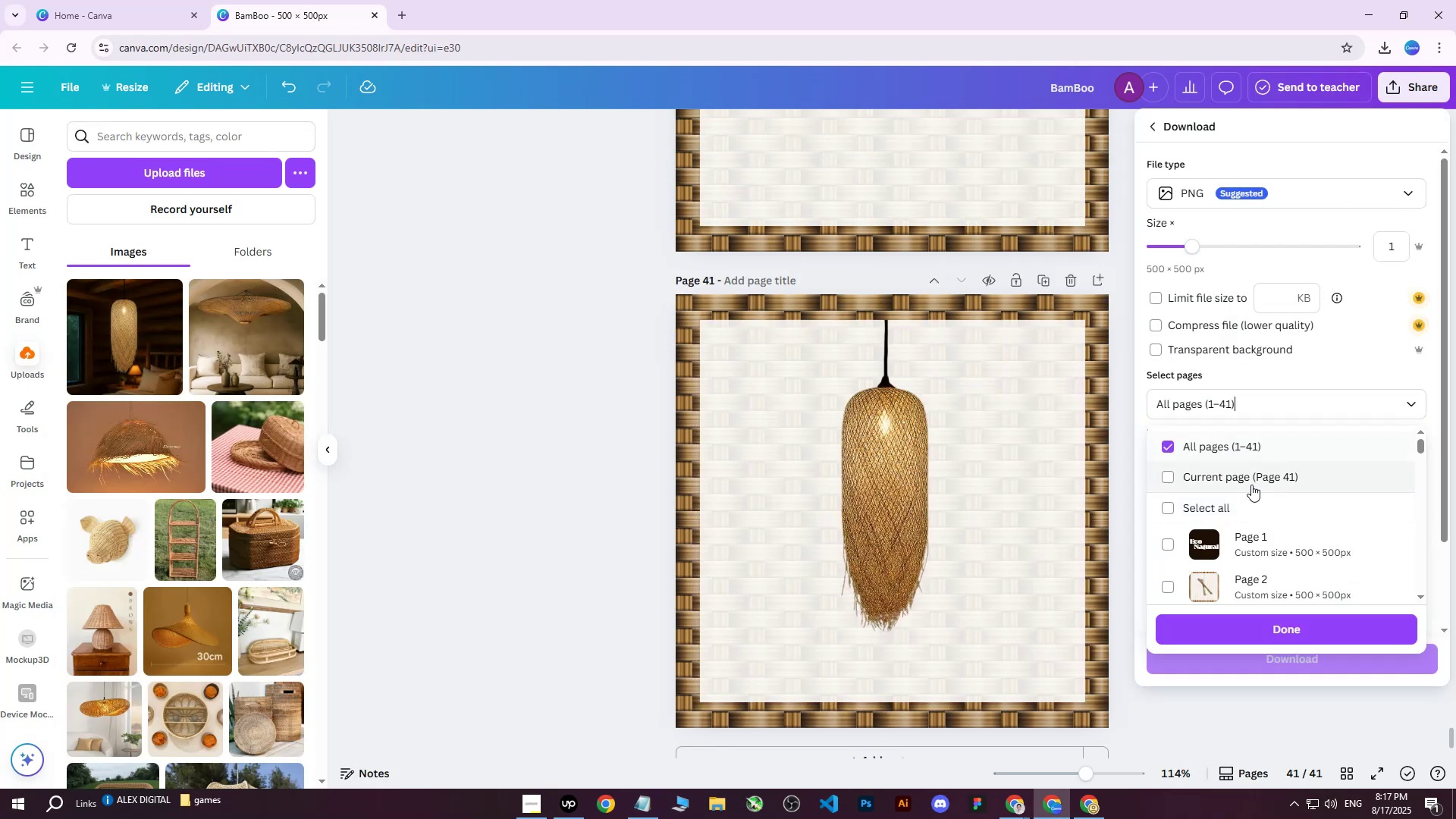 
triple_click([1251, 485])
 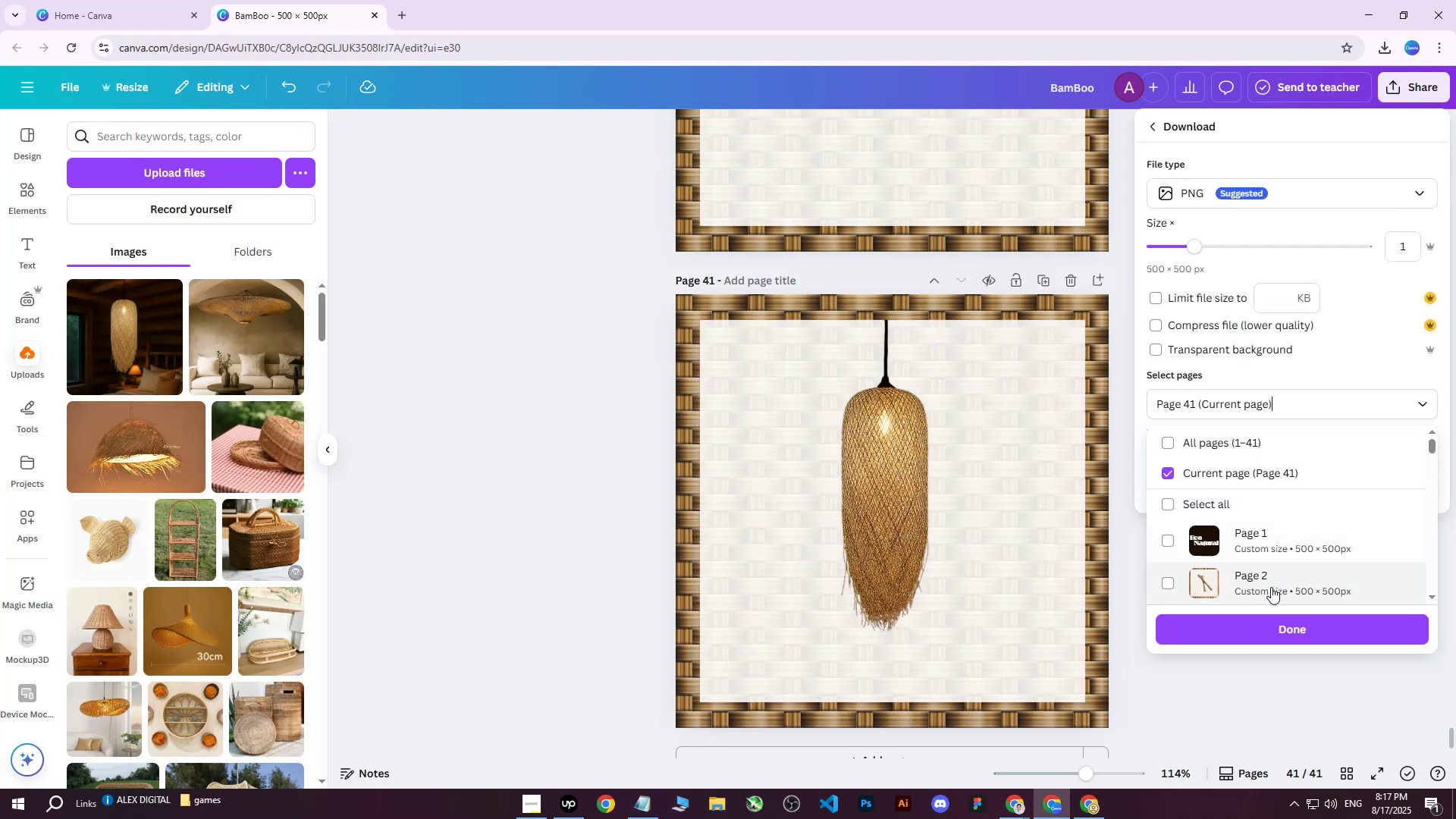 
left_click_drag(start_coordinate=[1258, 616], to_coordinate=[1257, 621])
 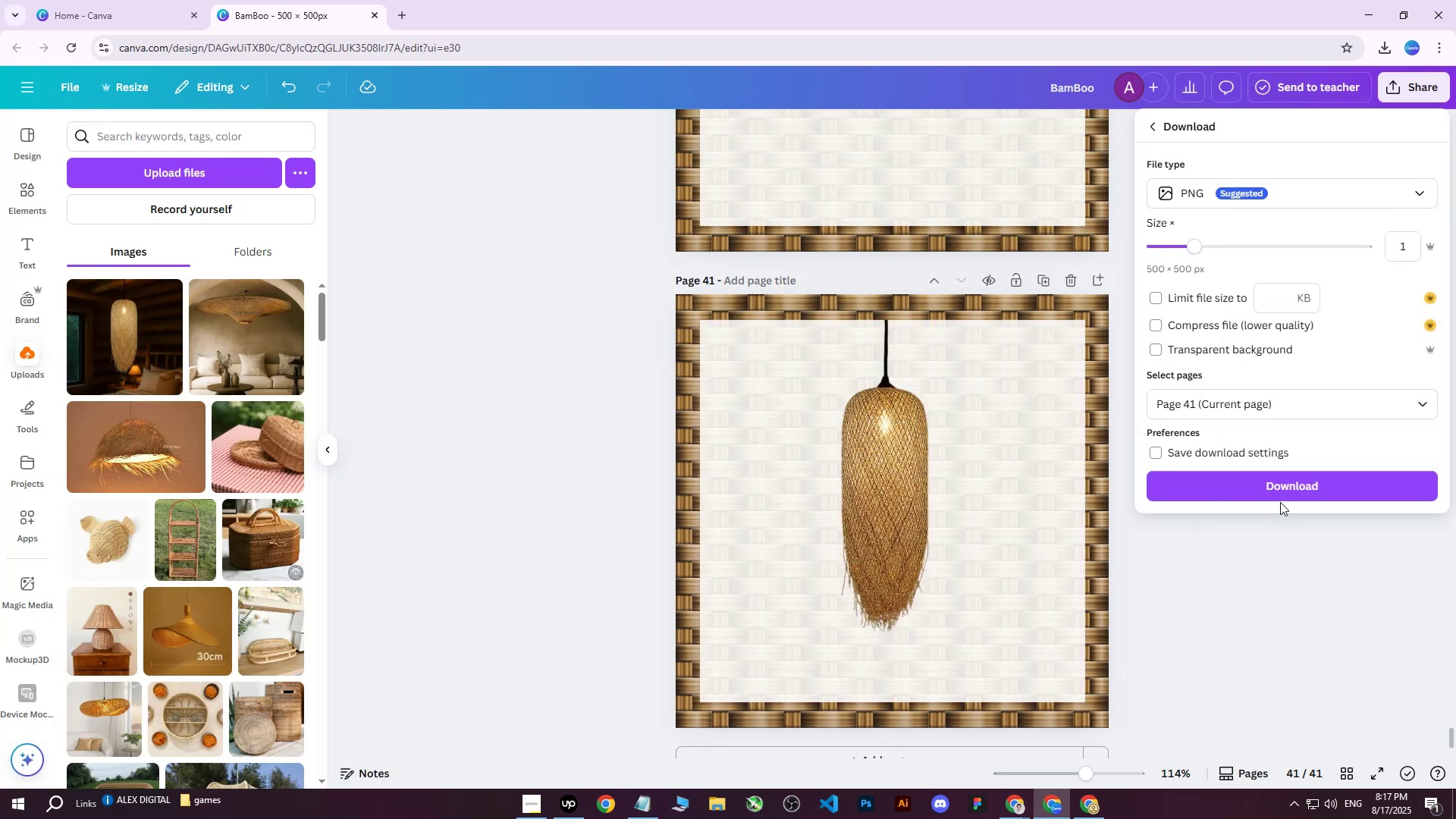 
left_click([1282, 489])
 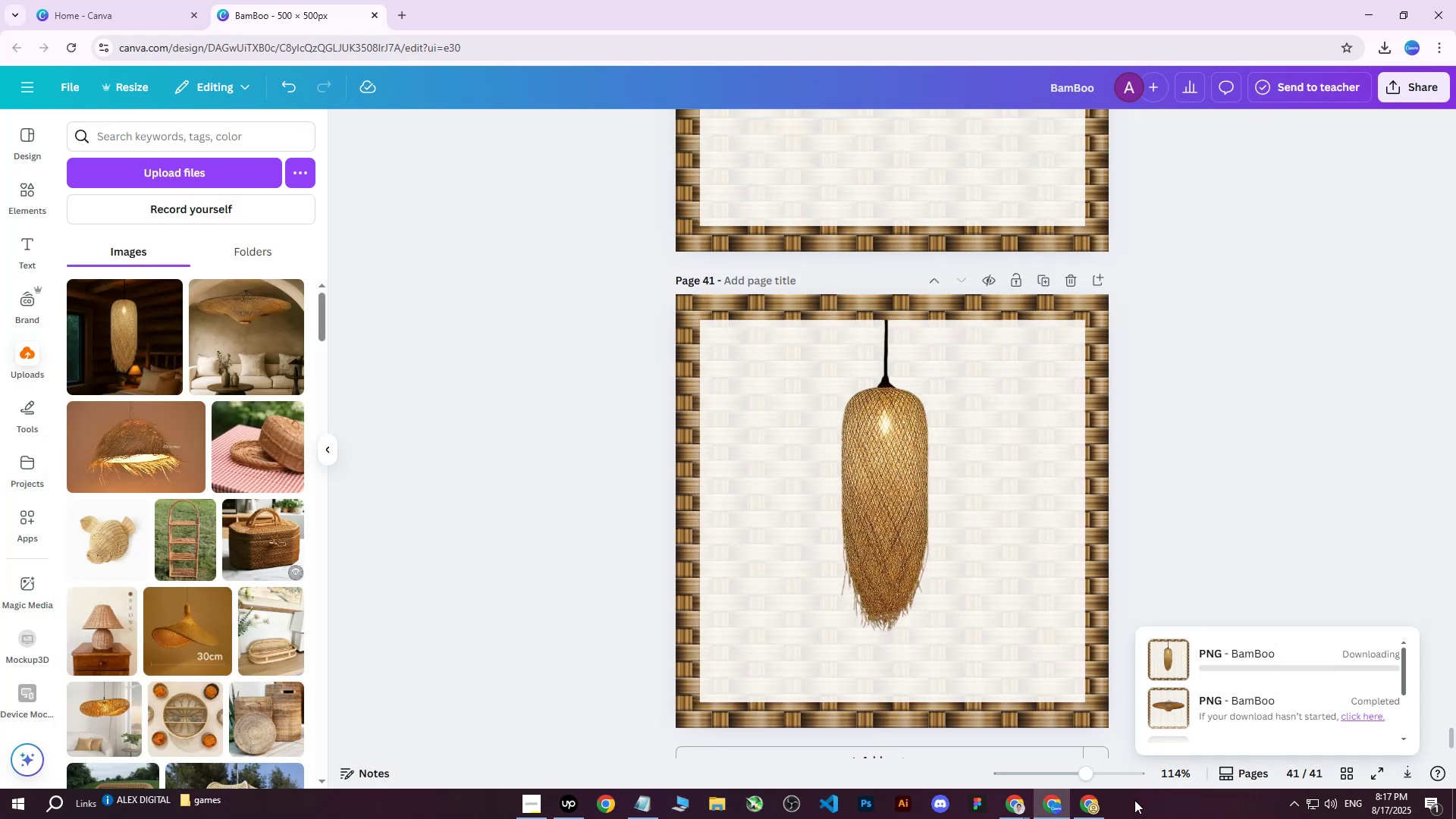 
left_click([1106, 804])
 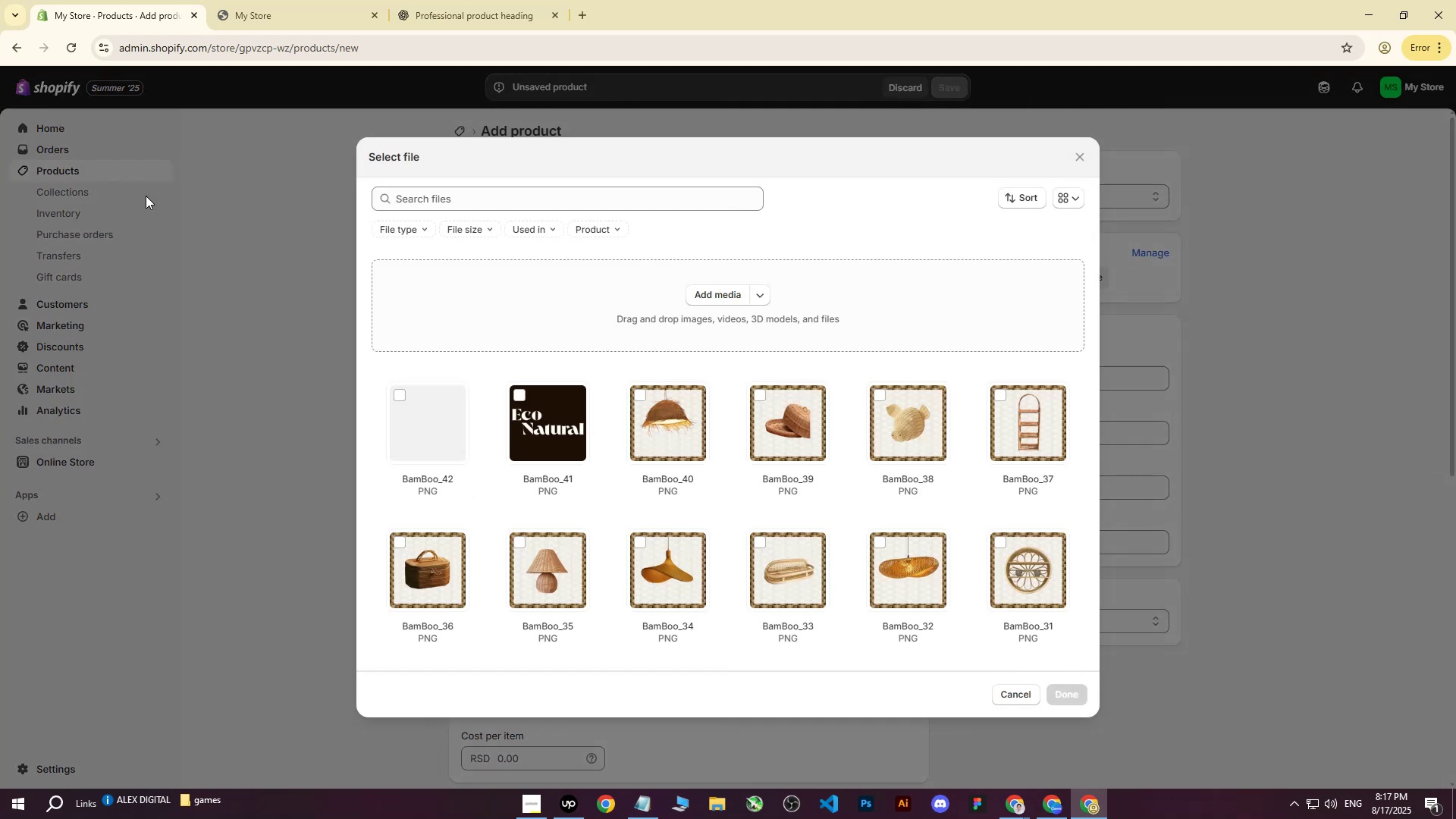 
left_click([723, 295])
 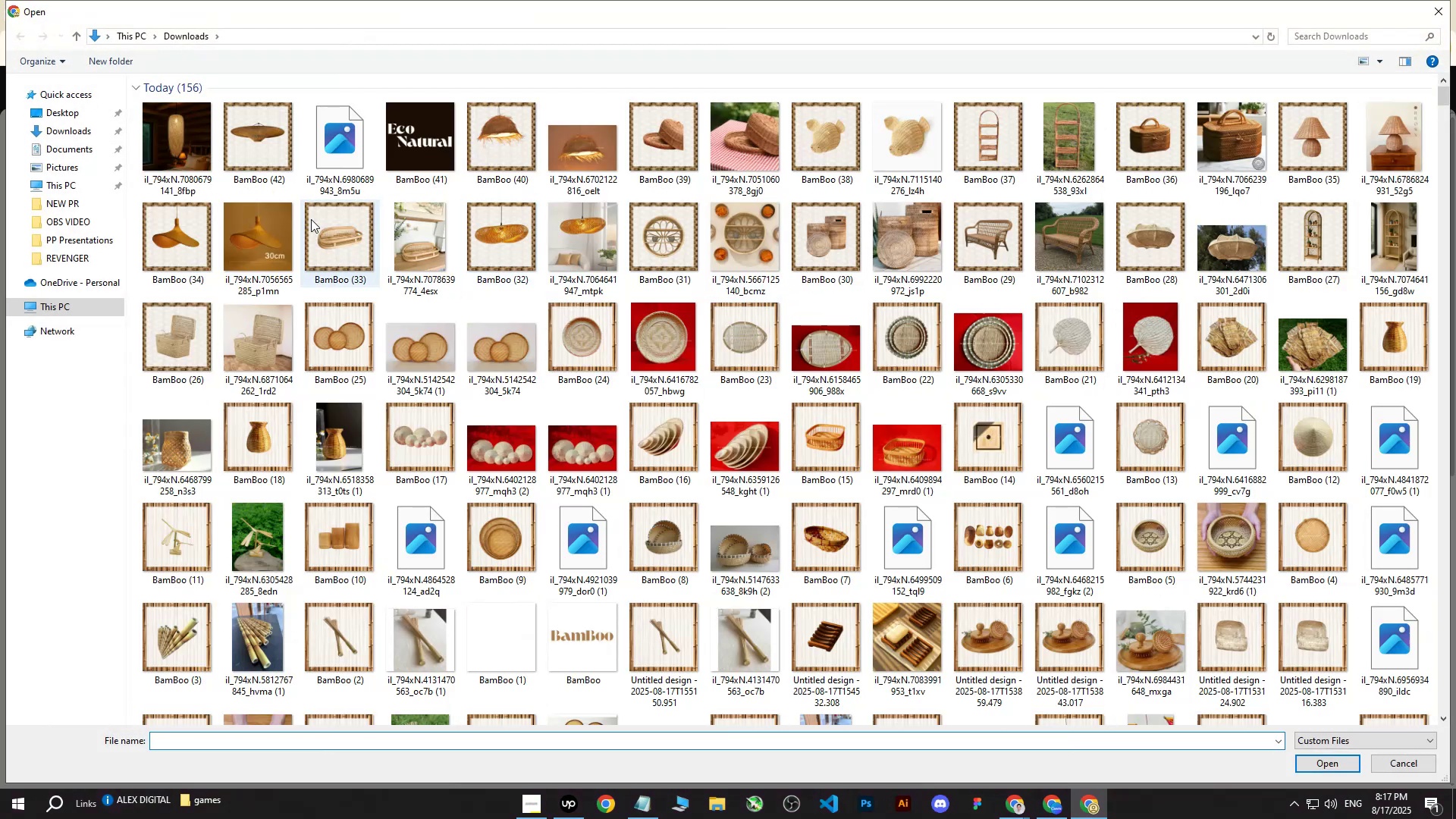 
left_click([174, 158])
 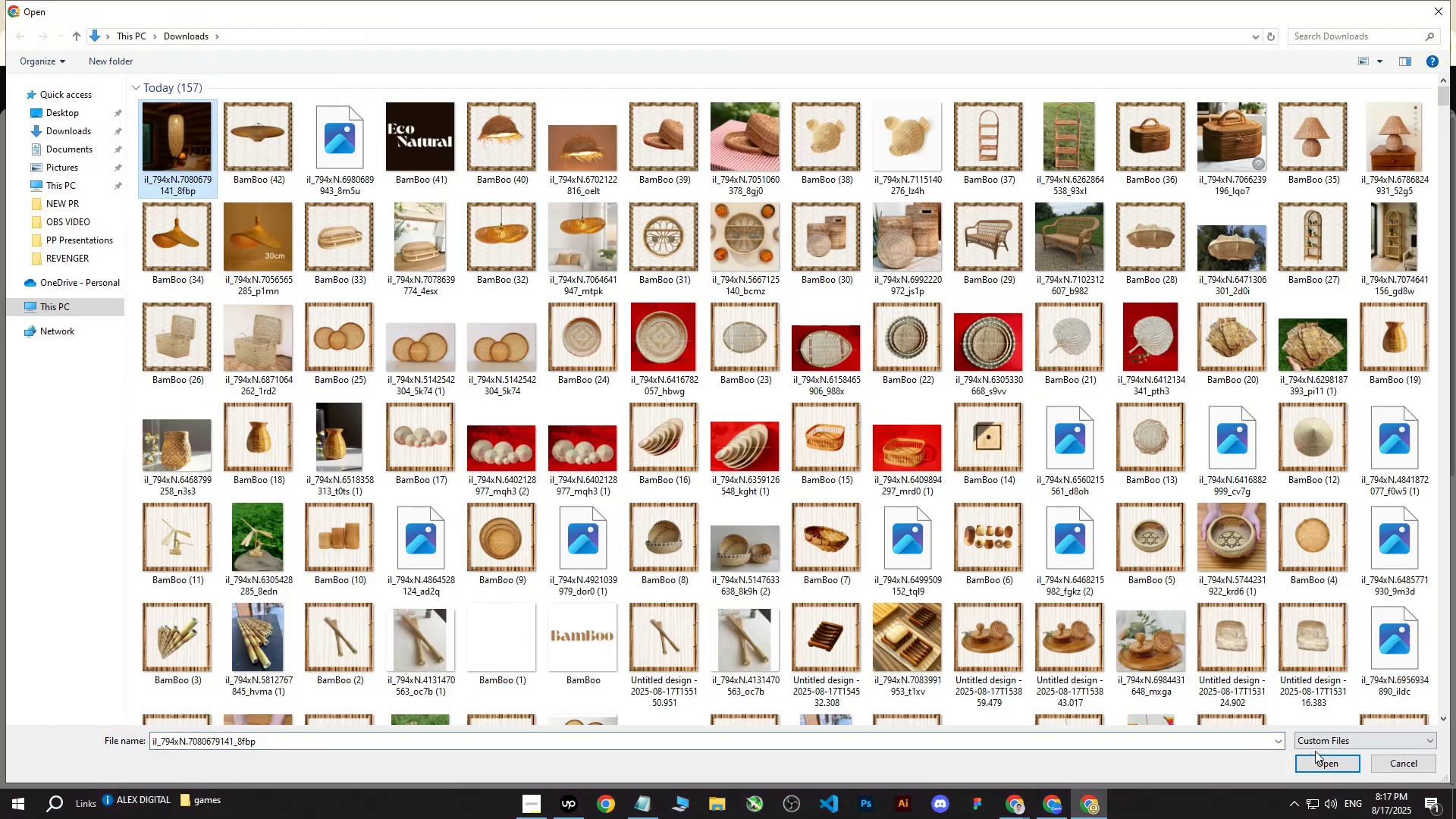 
left_click([1315, 764])
 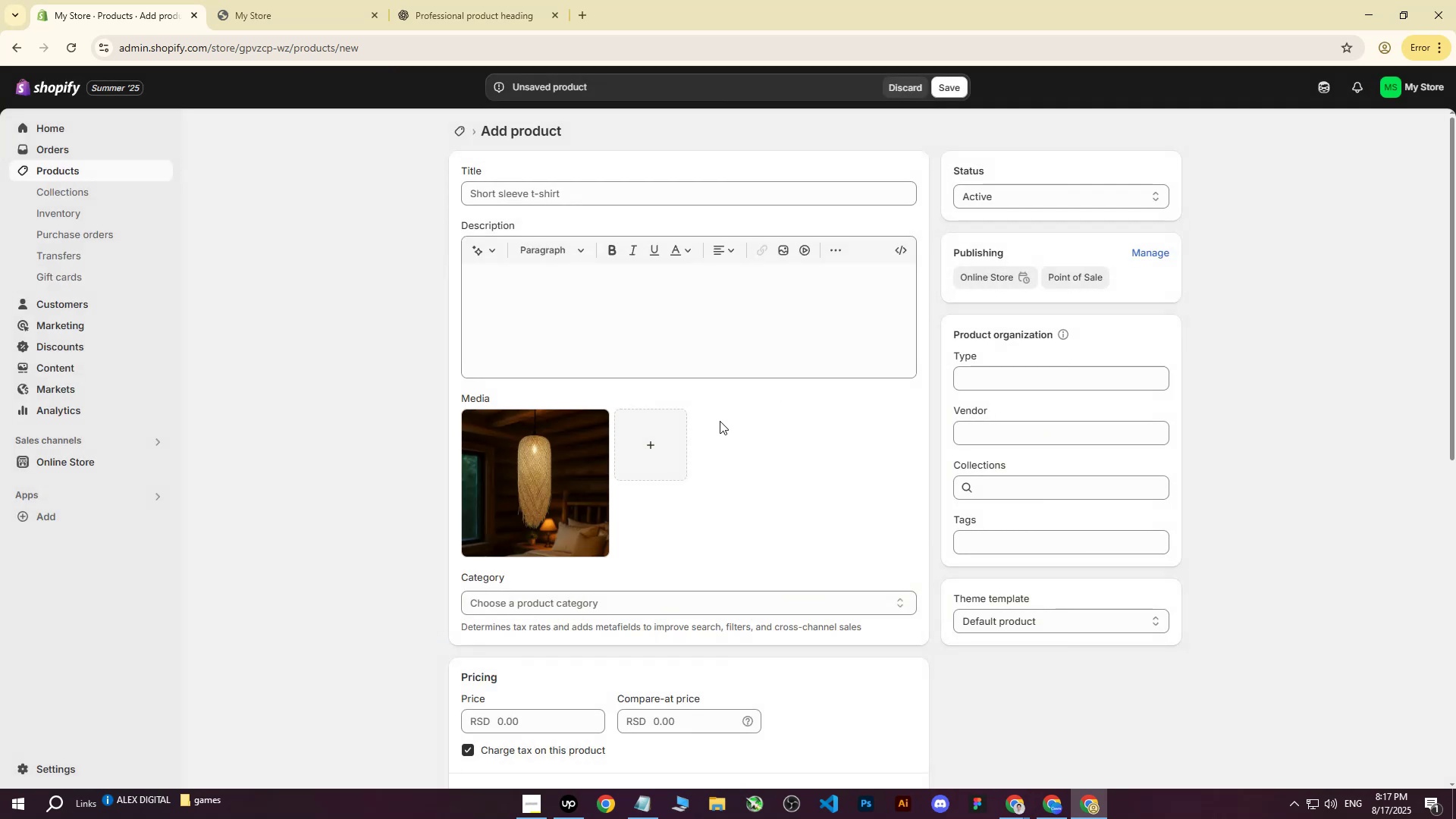 
wait(19.67)
 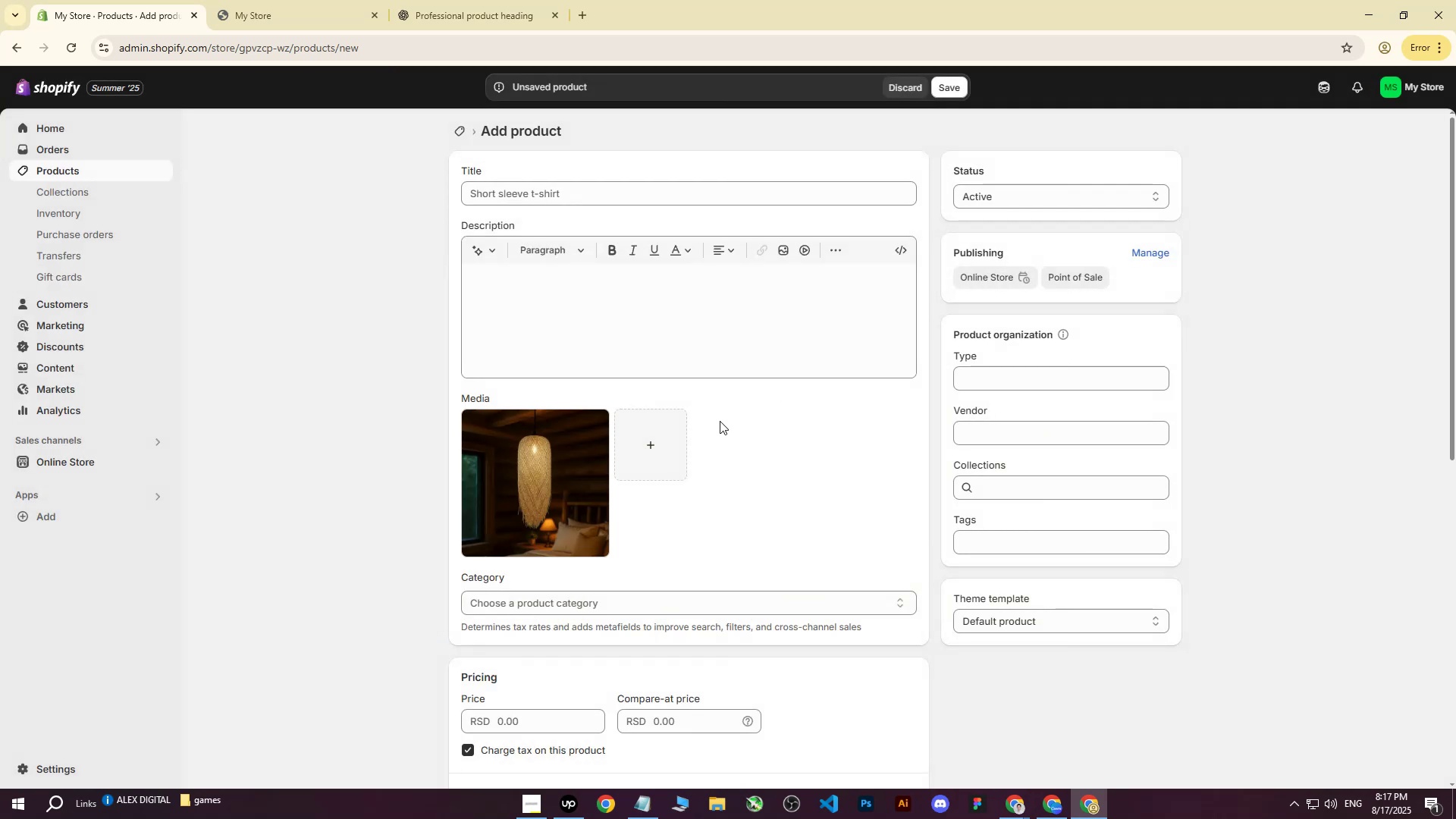 
left_click([1404, 88])
 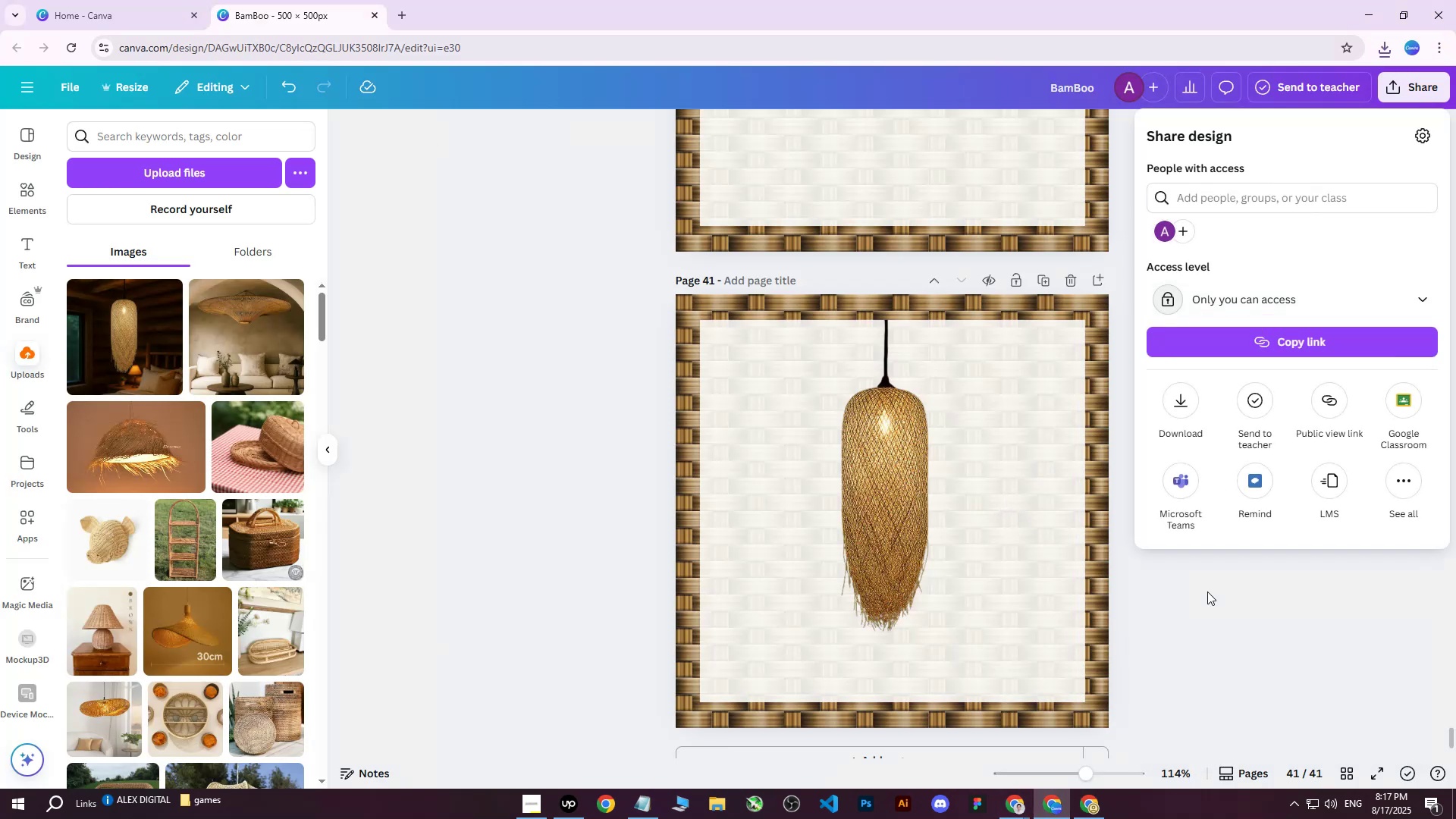 
left_click([1206, 673])
 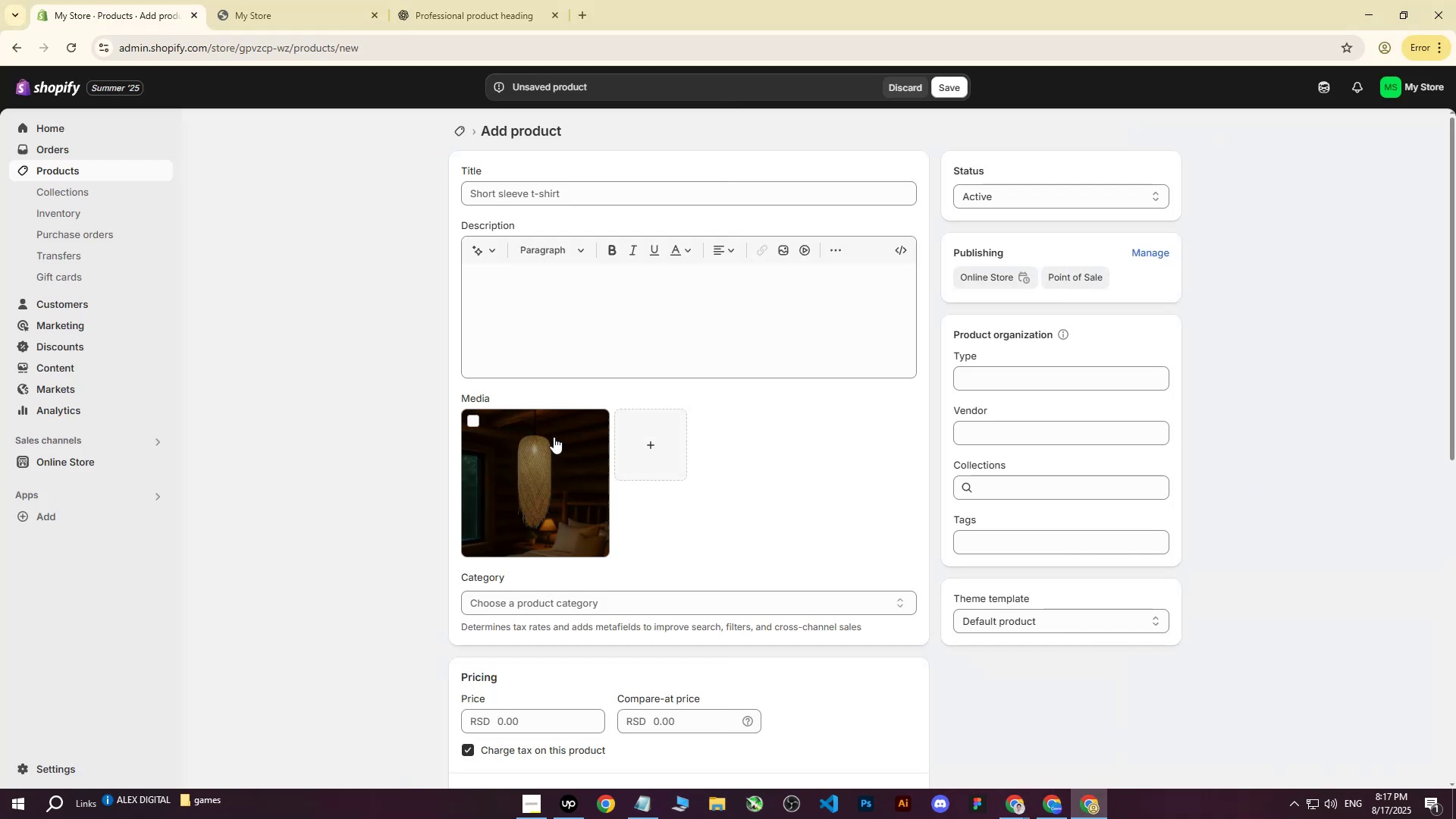 
left_click([470, 418])
 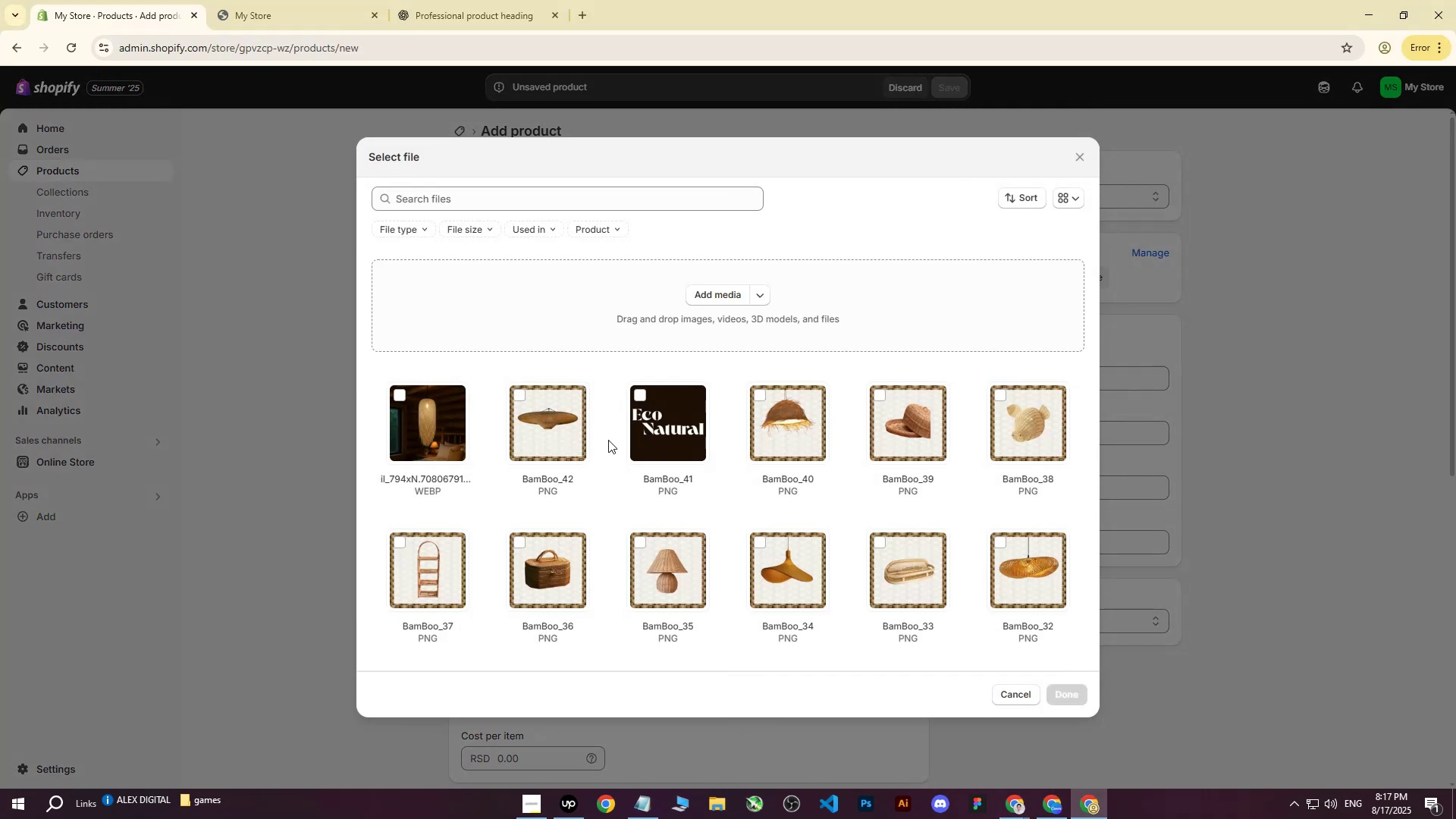 
left_click([416, 425])
 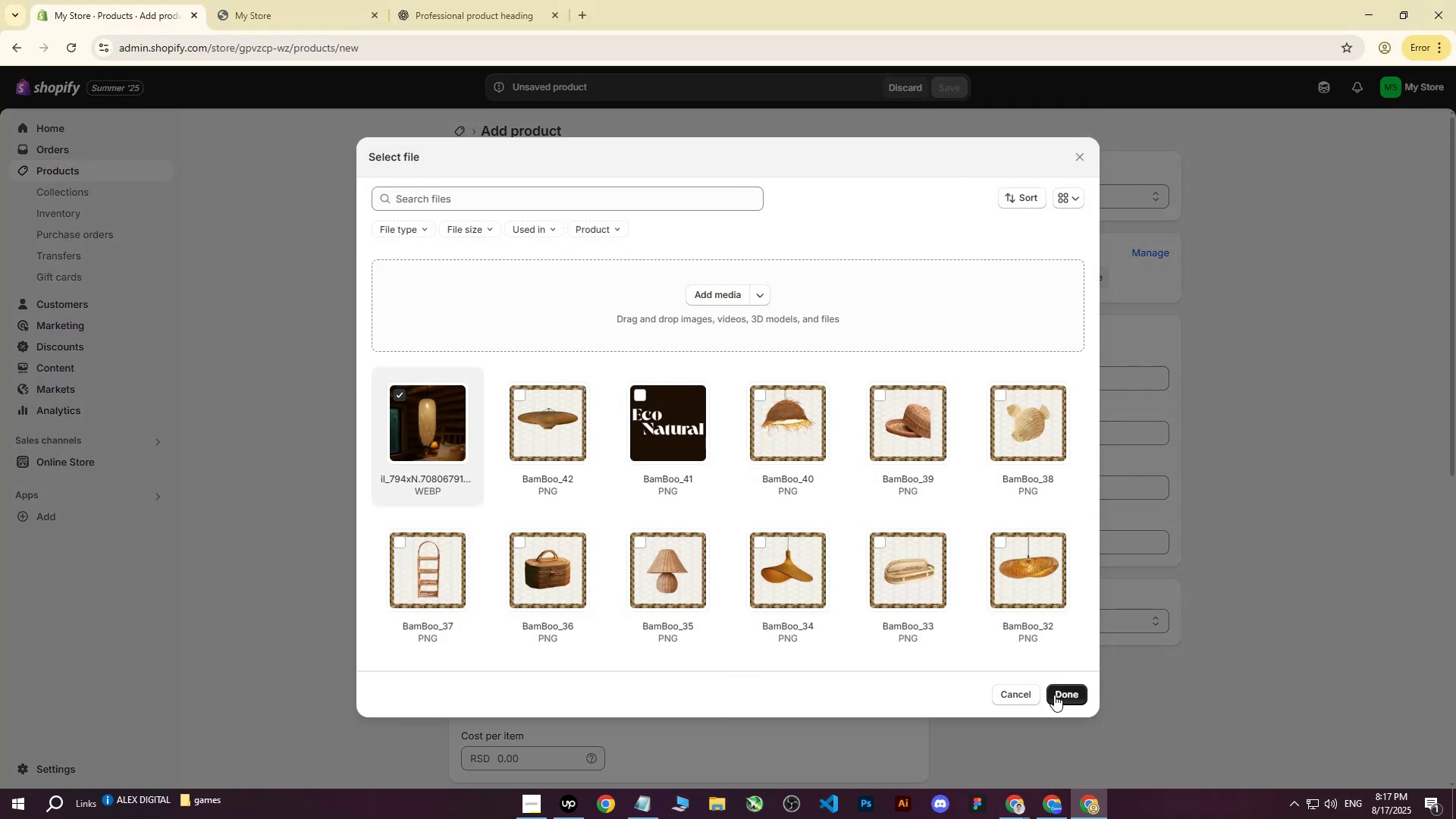 
left_click([1059, 691])
 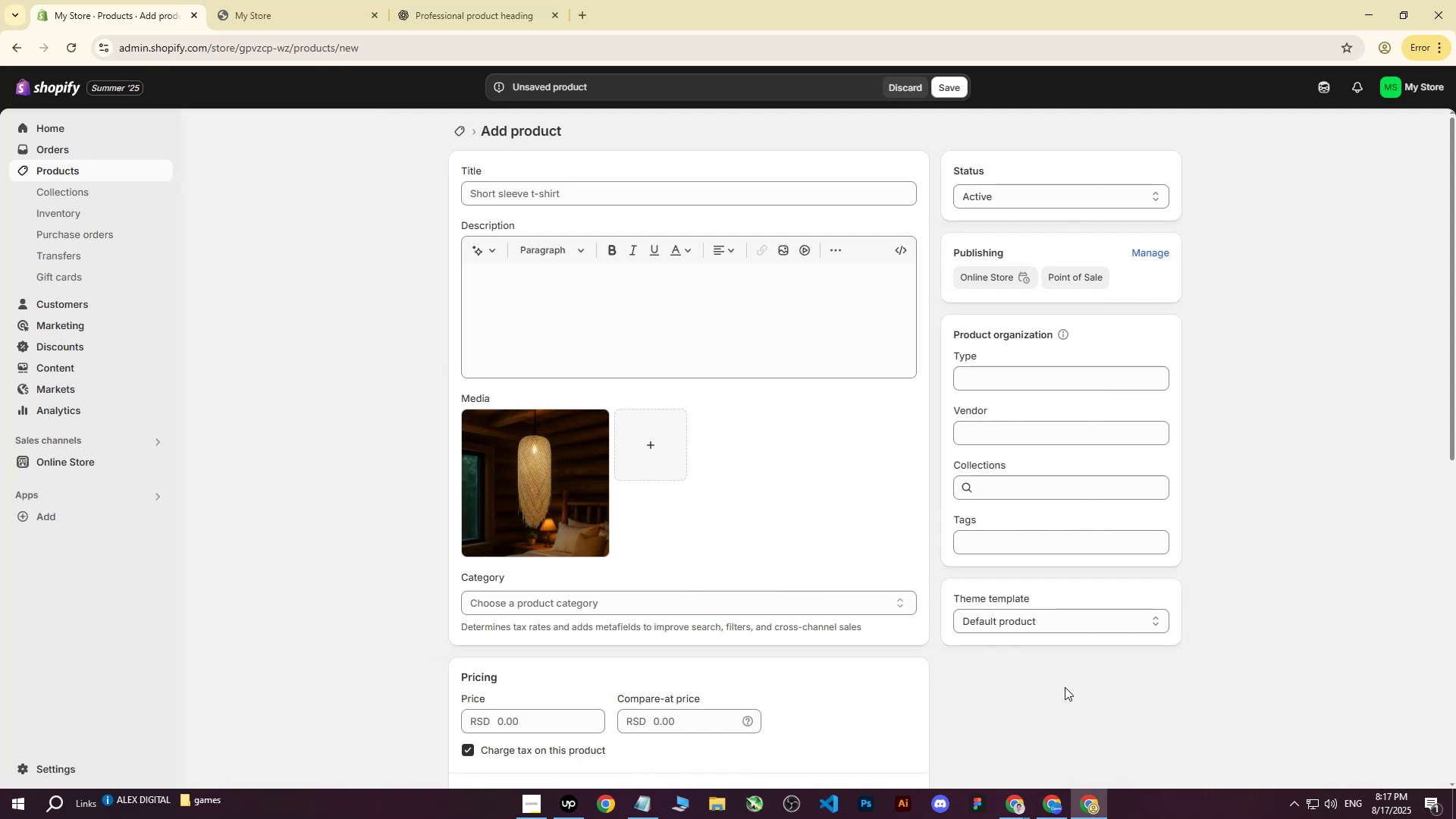 
wait(11.14)
 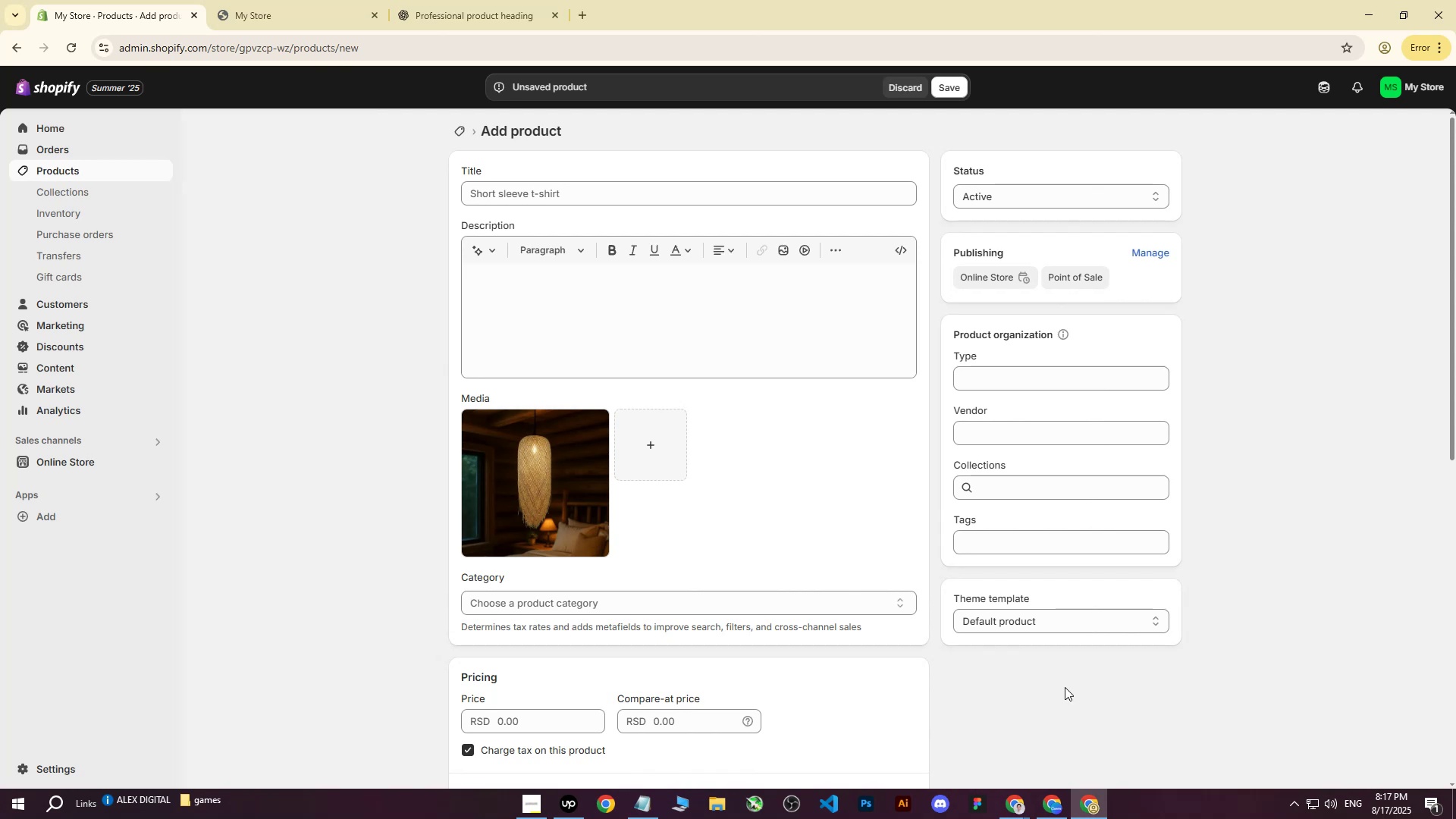 
double_click([949, 751])
 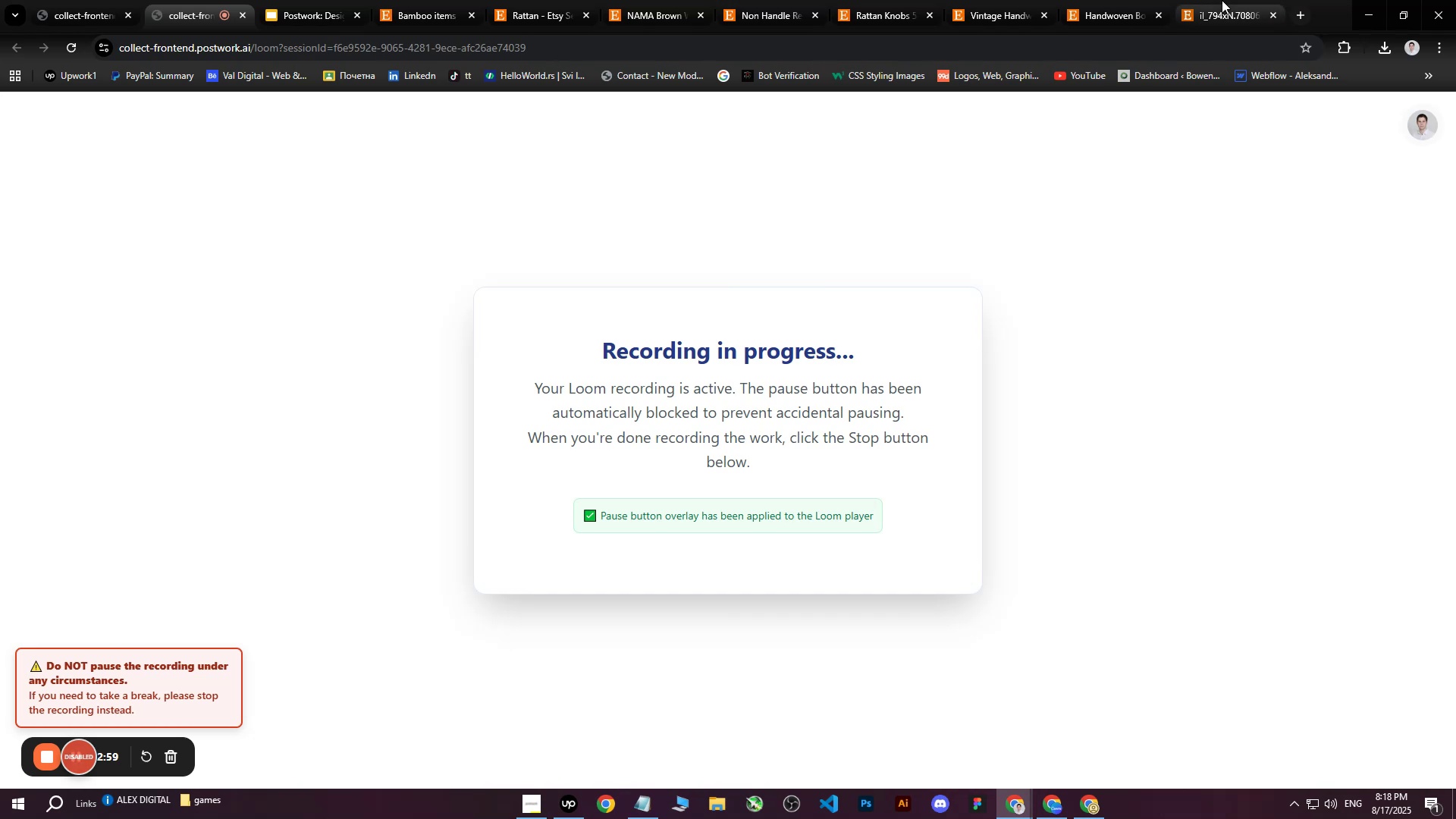 
left_click([1222, 0])
 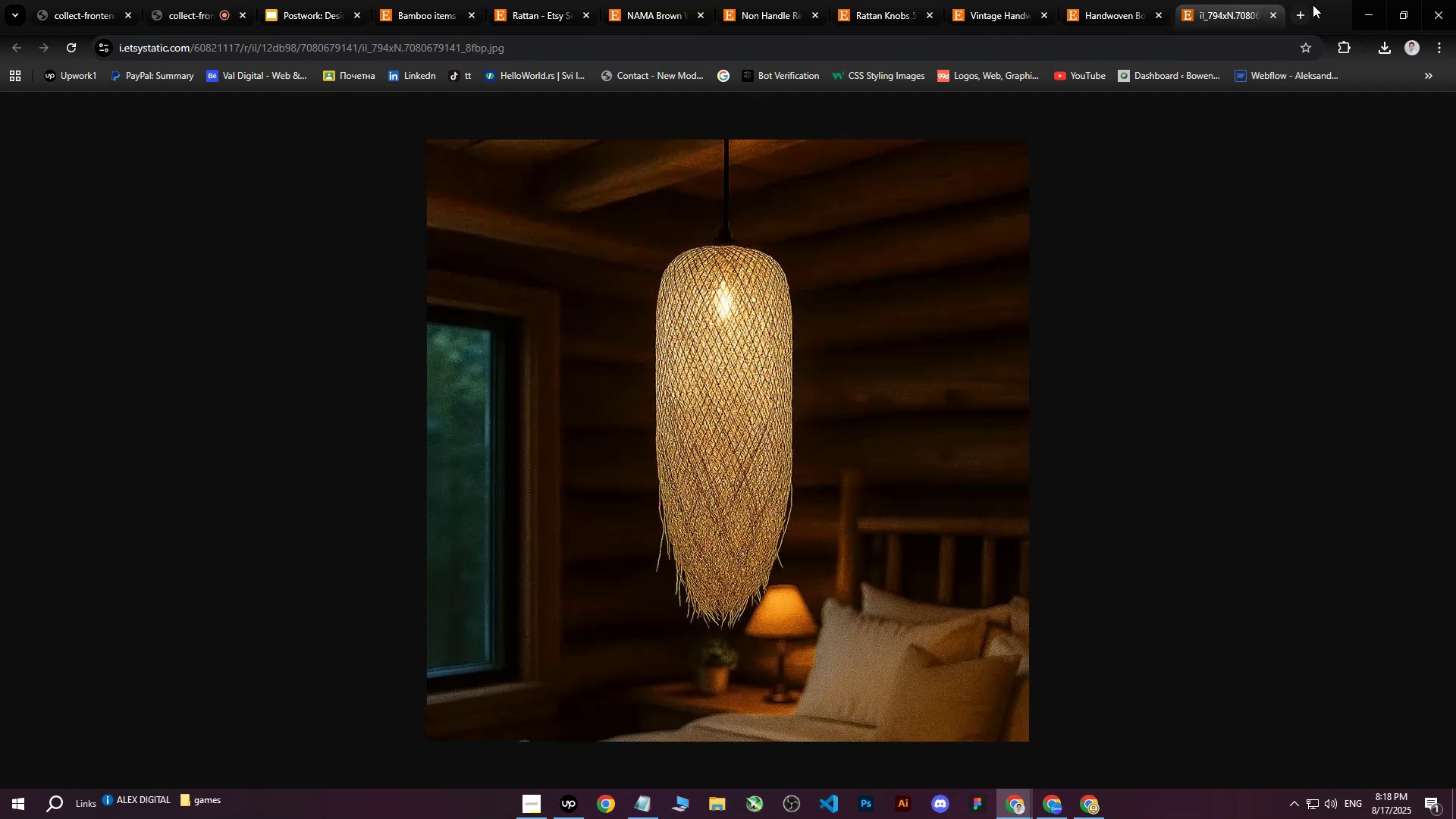 
left_click([1270, 14])
 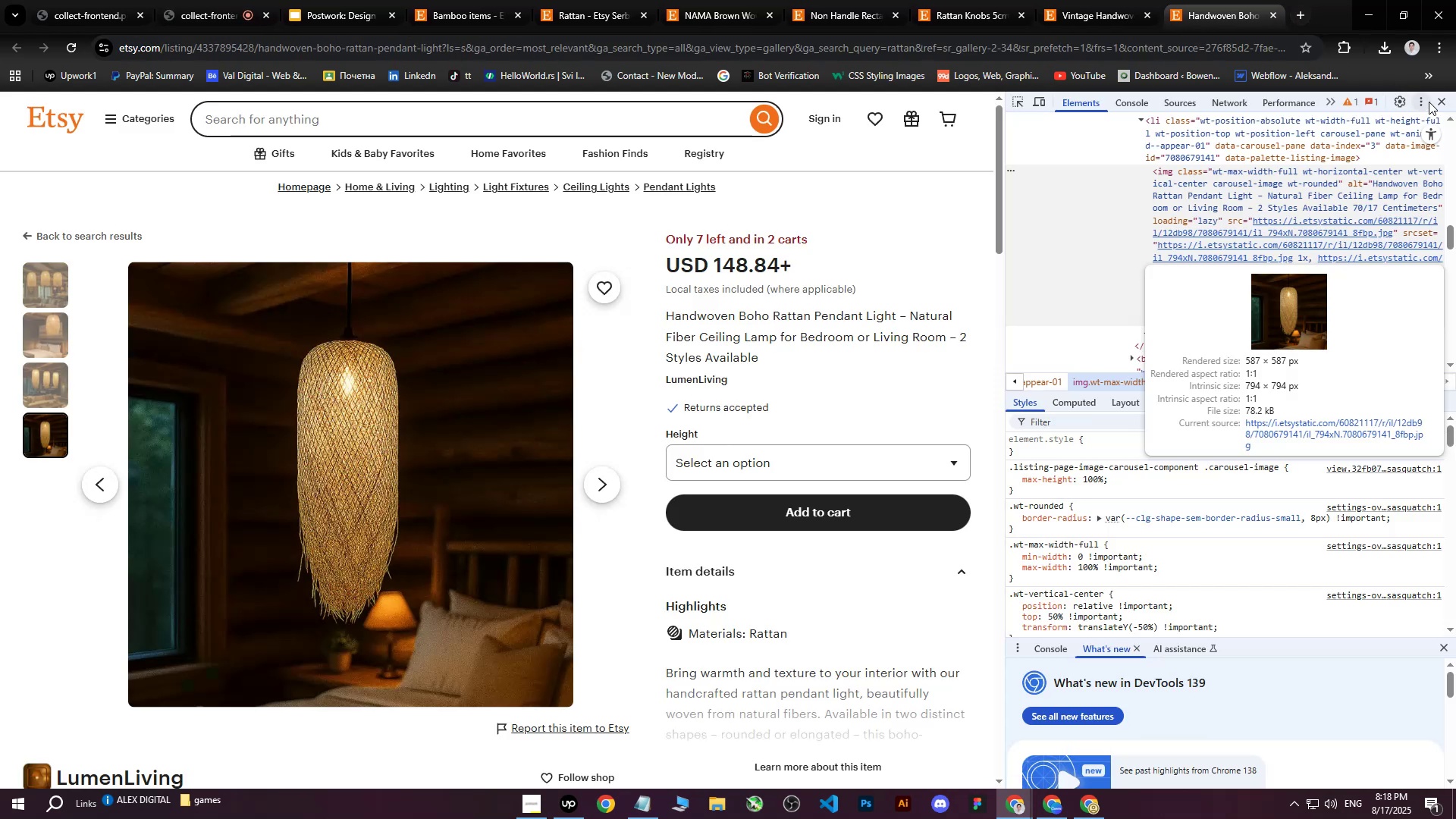 
left_click([1441, 102])
 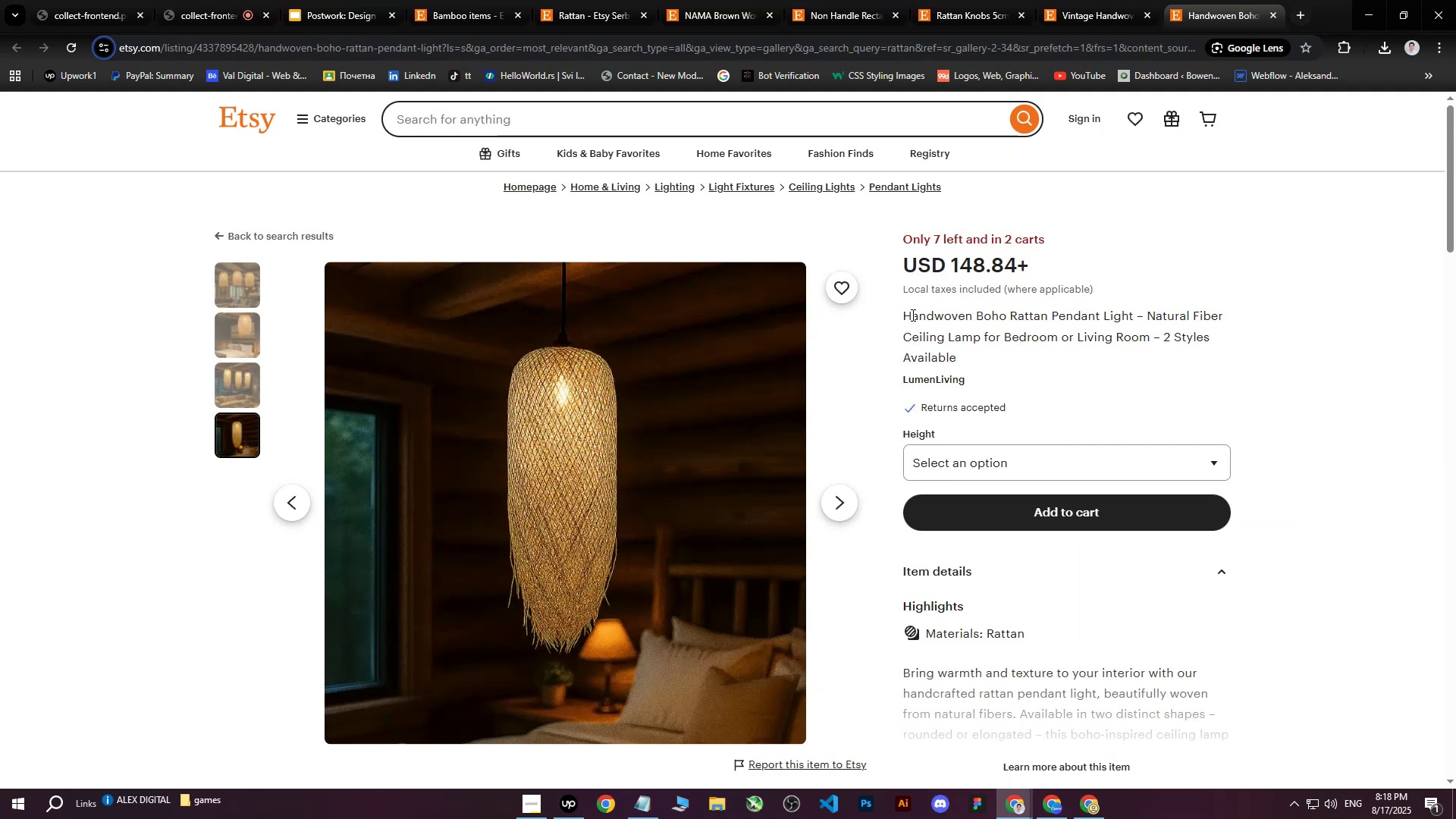 
left_click_drag(start_coordinate=[905, 314], to_coordinate=[1086, 349])
 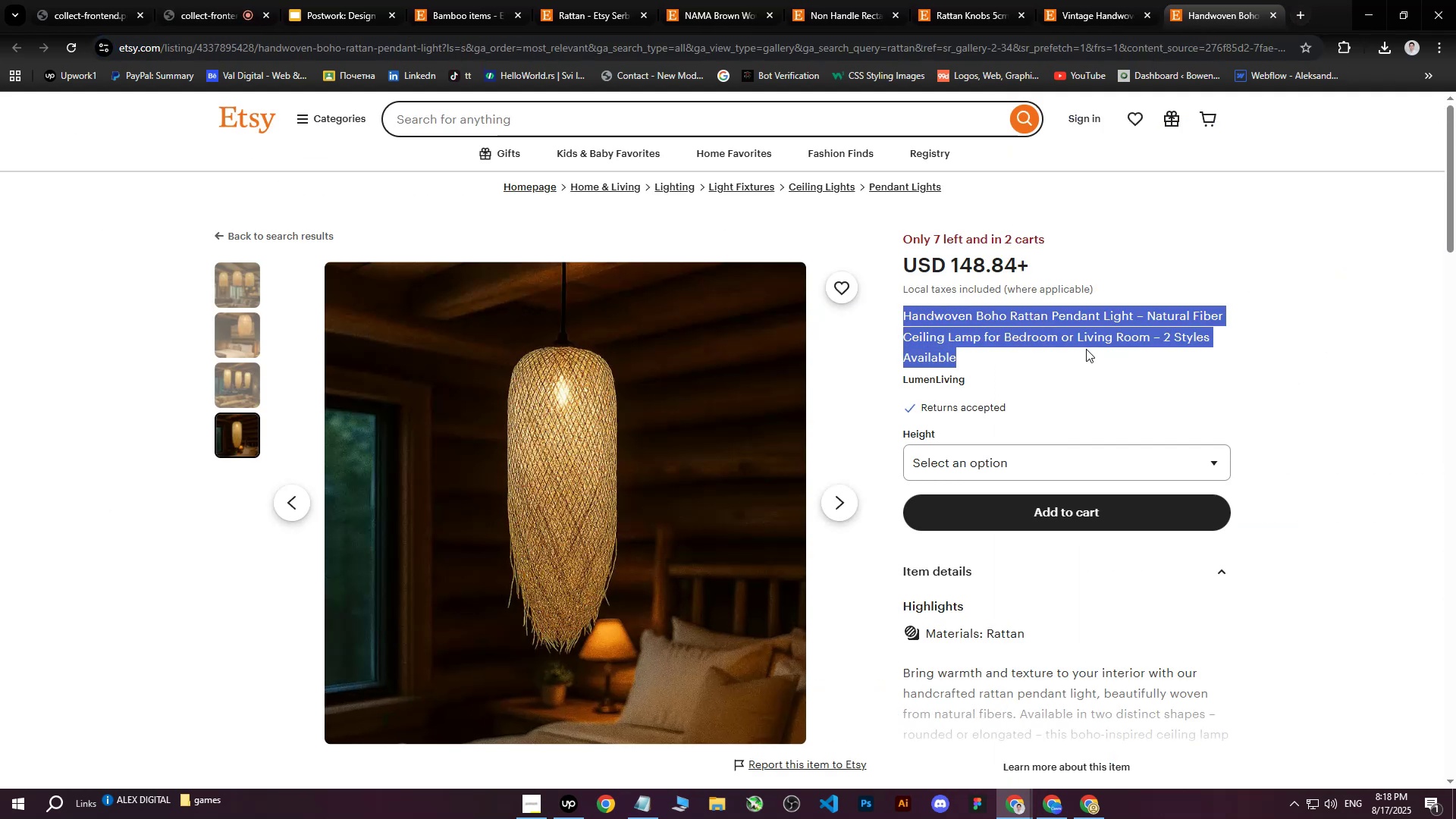 
hold_key(key=ControlLeft, duration=0.41)
 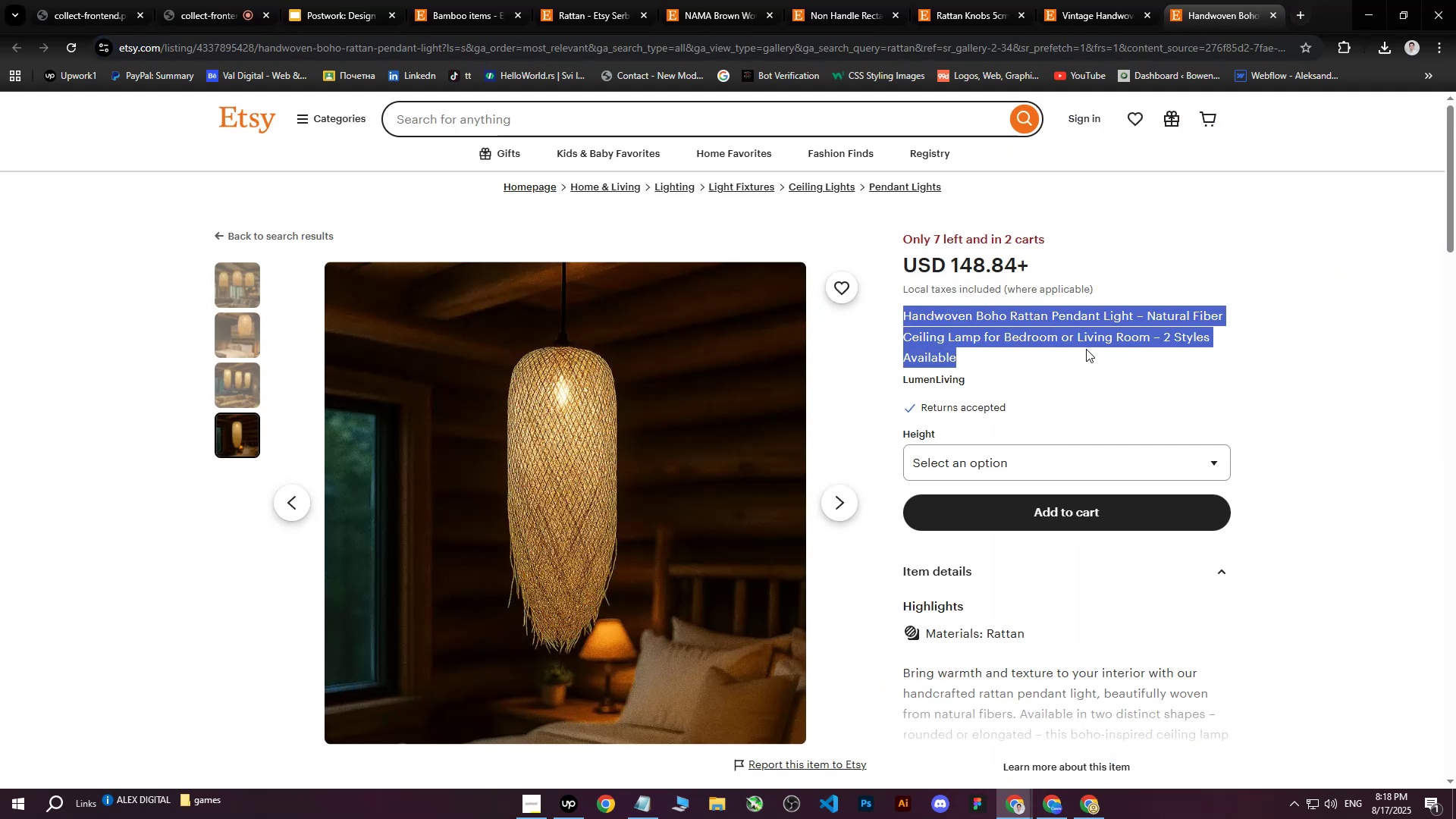 
left_click([1086, 349])
 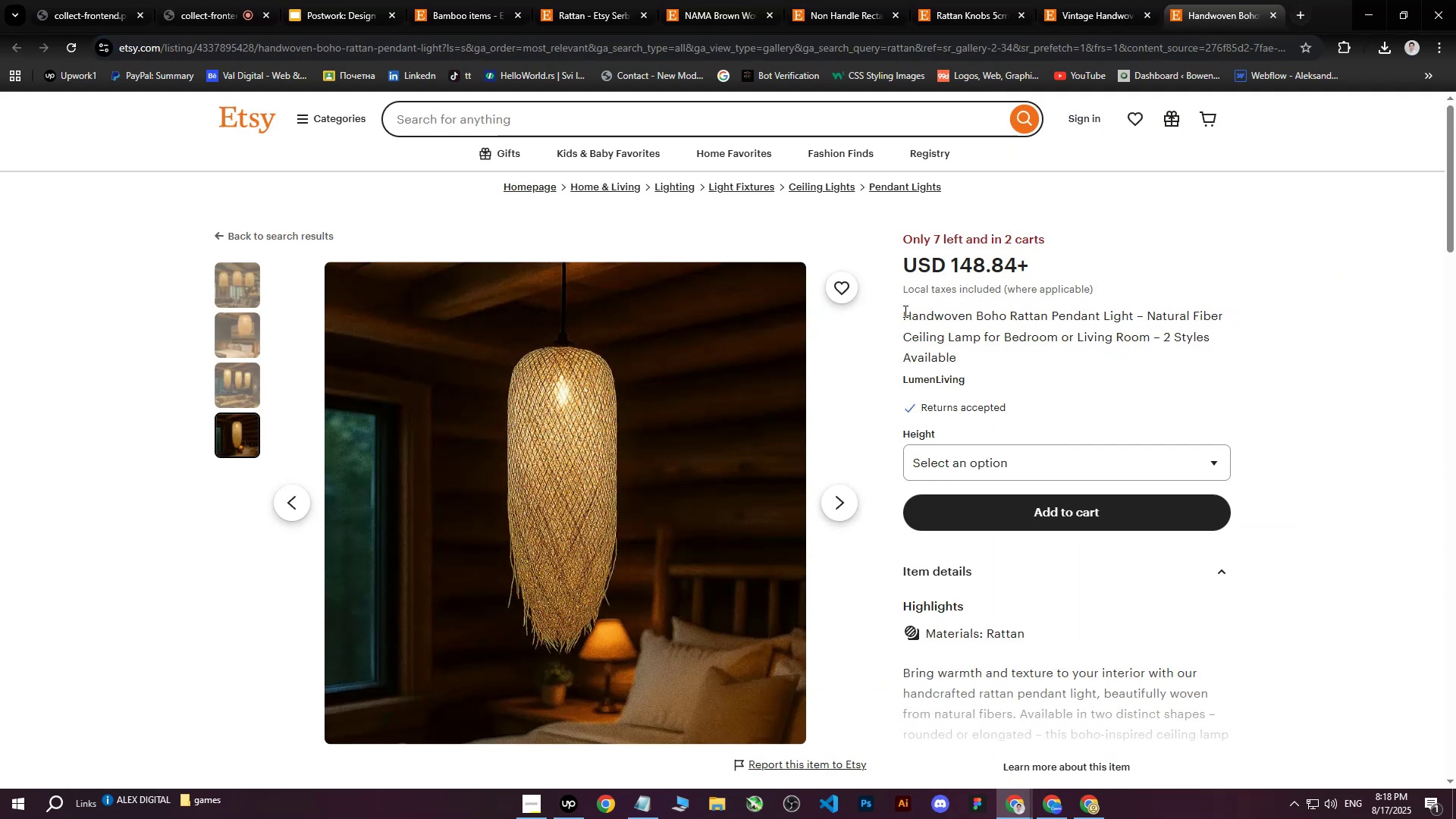 
left_click_drag(start_coordinate=[904, 311], to_coordinate=[1145, 340])
 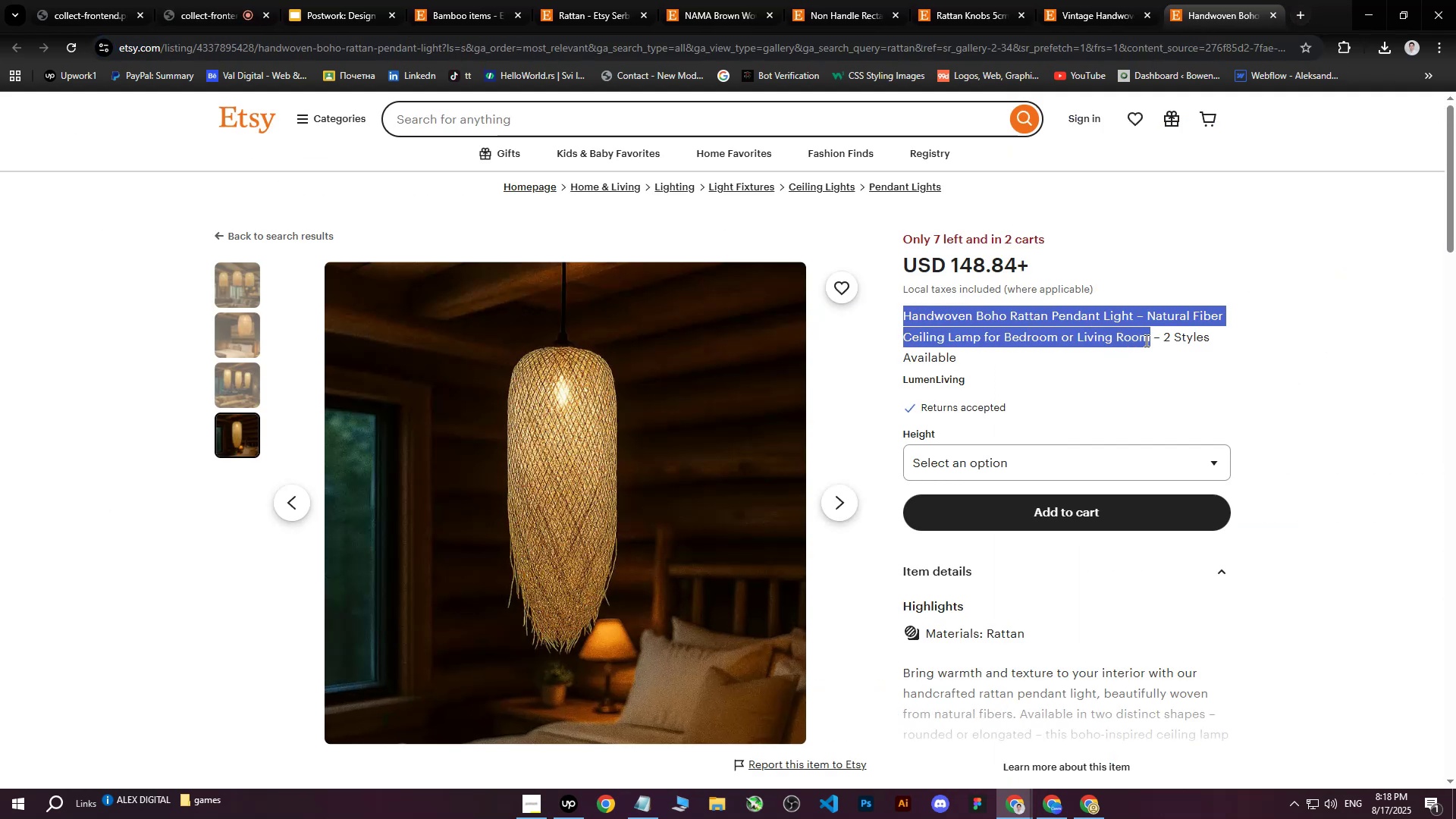 
key(Control+ControlLeft)
 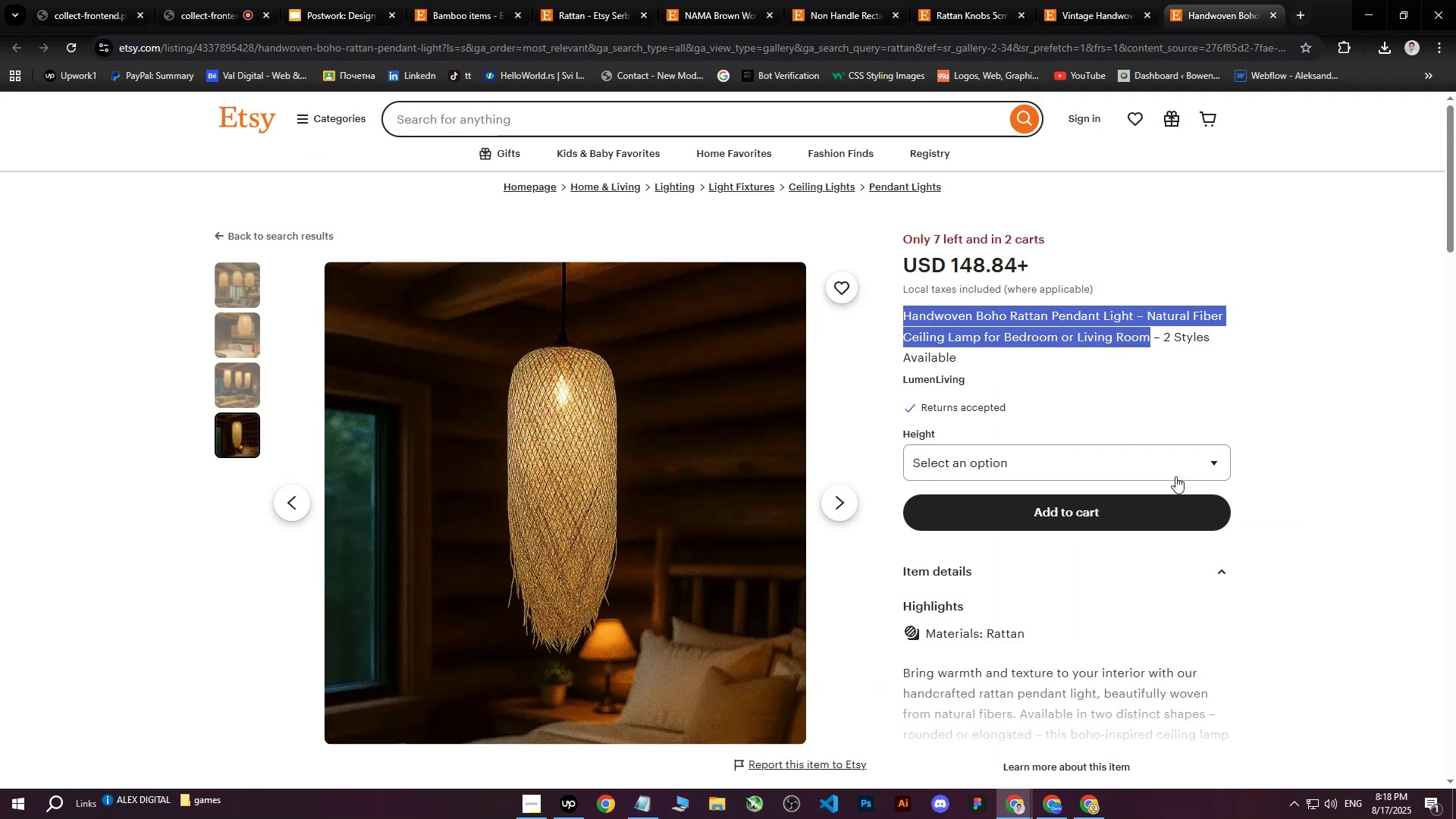 
key(Control+C)
 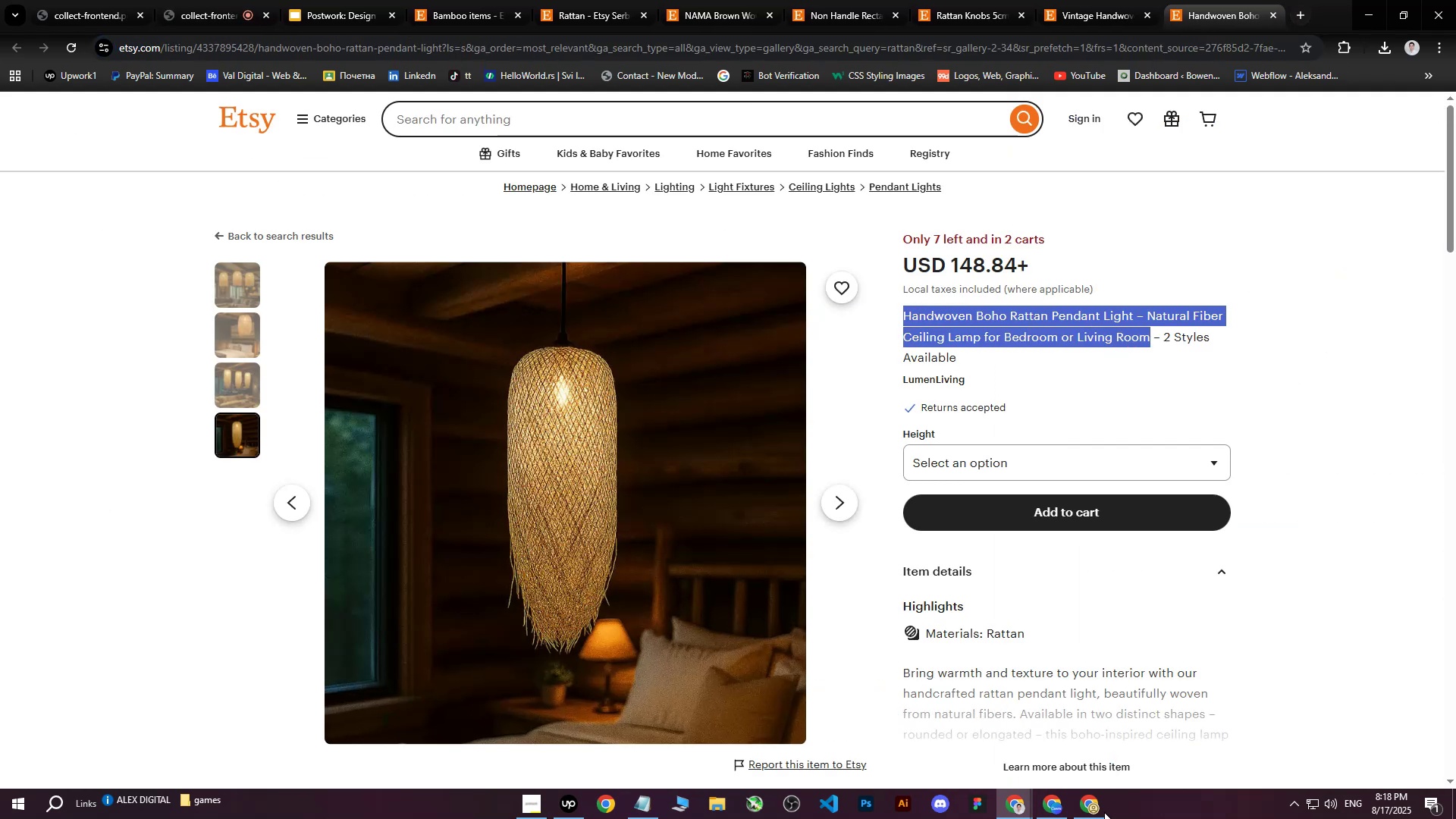 
left_click([1093, 818])
 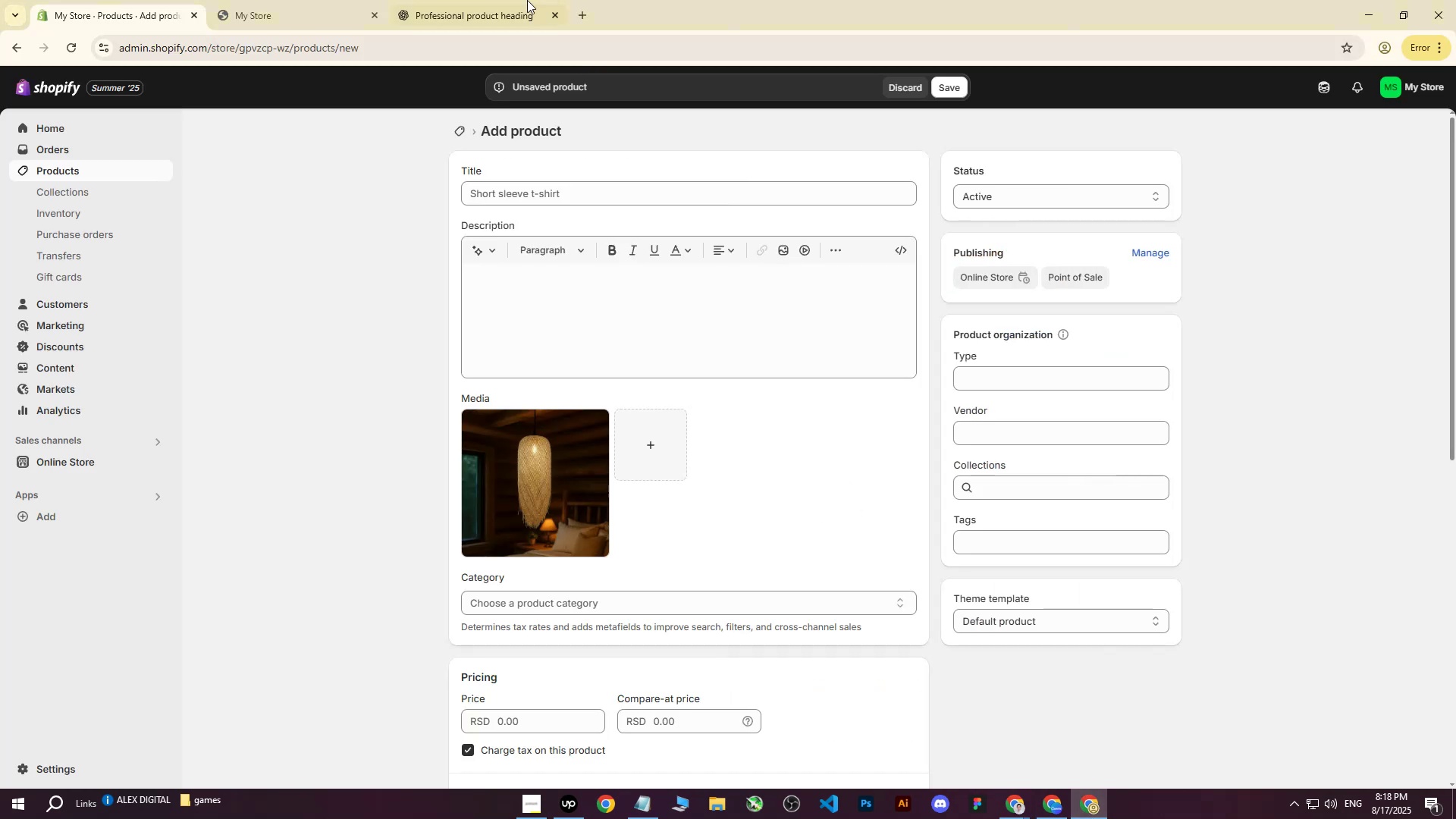 
left_click([497, 0])
 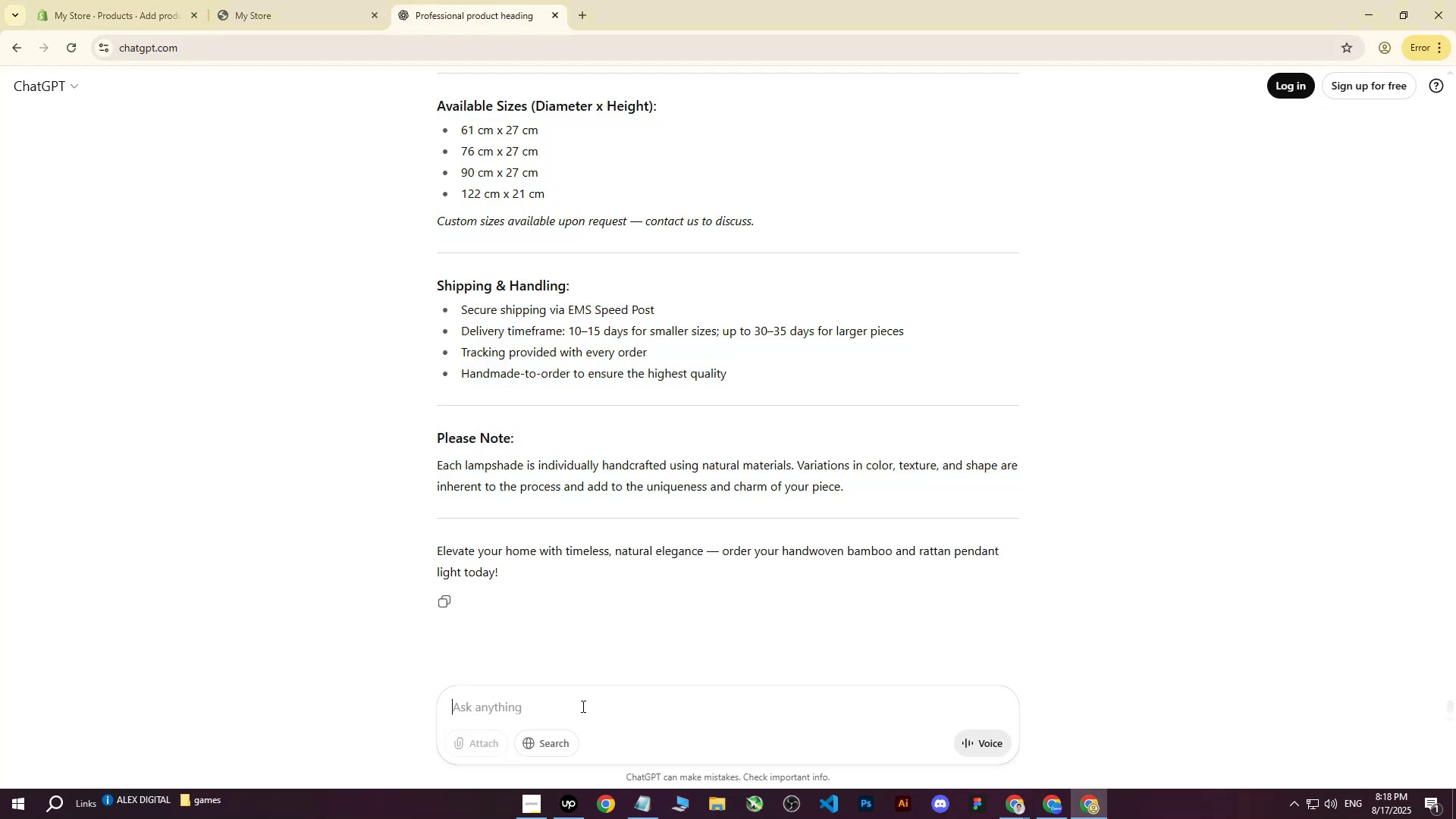 
type(wru)
key(Backspace)
type(ite me this o)
key(Backspace)
type( on more professional way foir heading for shopify store : )
 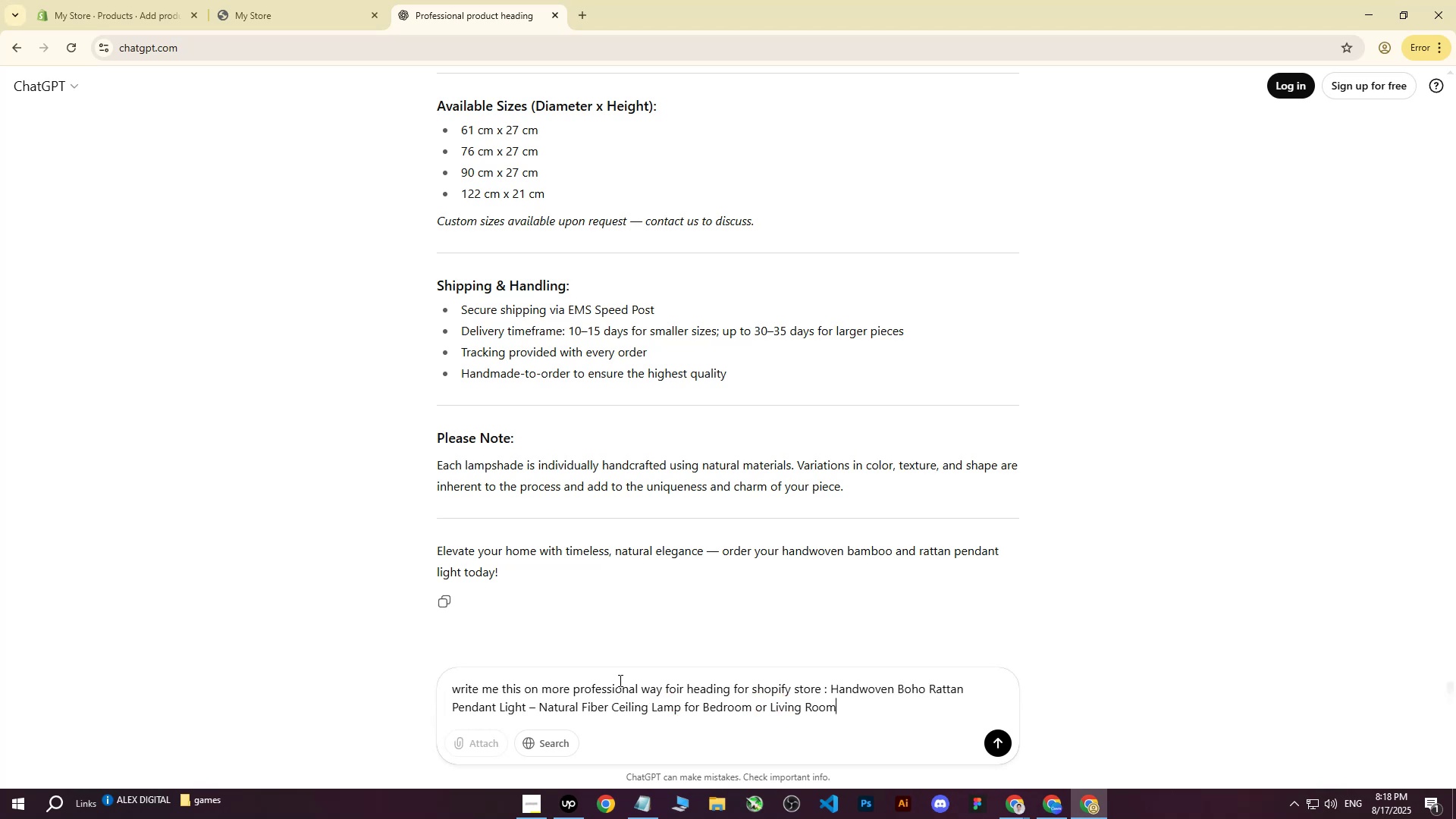 
key(Control+V)
 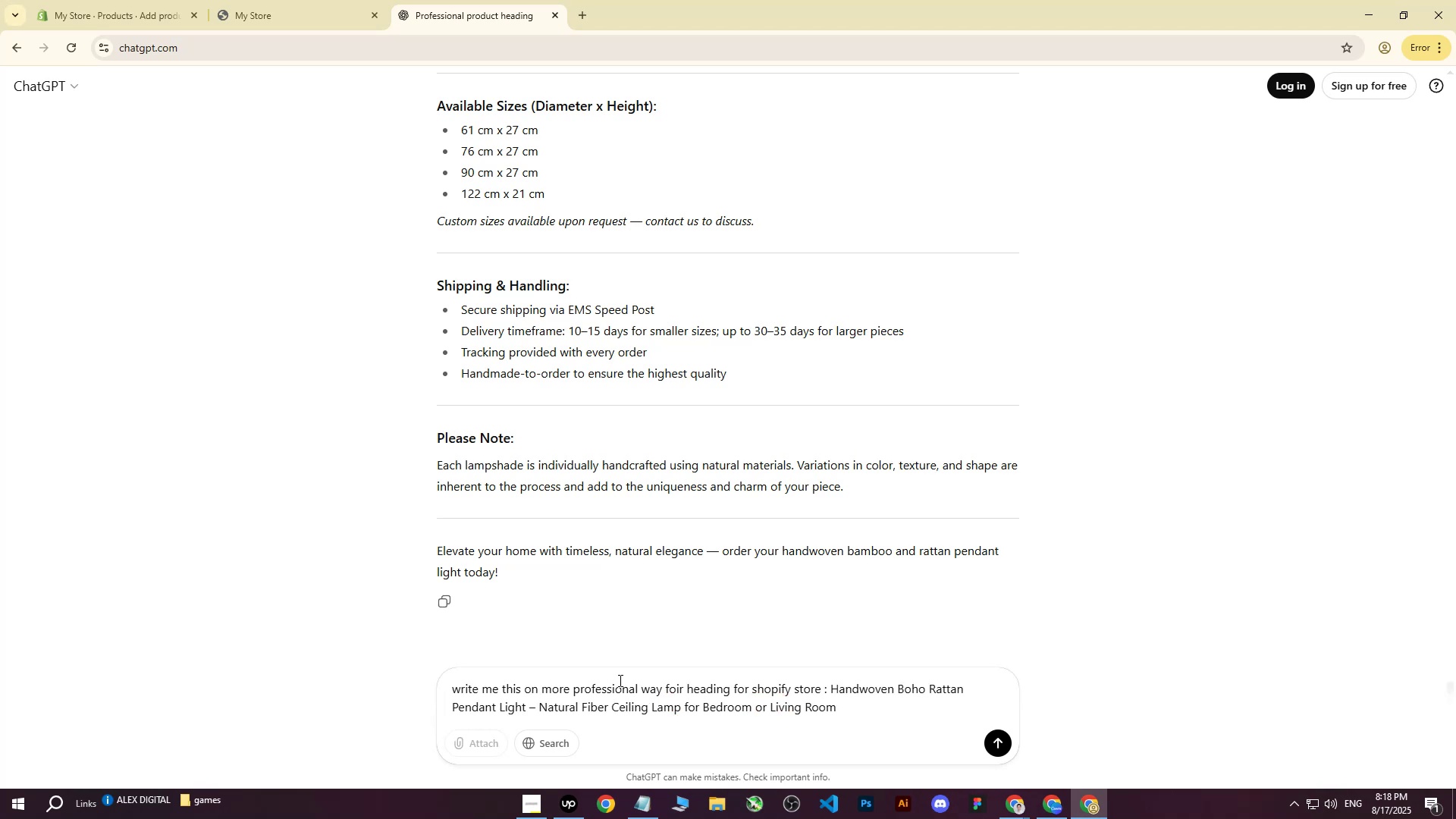 
key(Enter)
 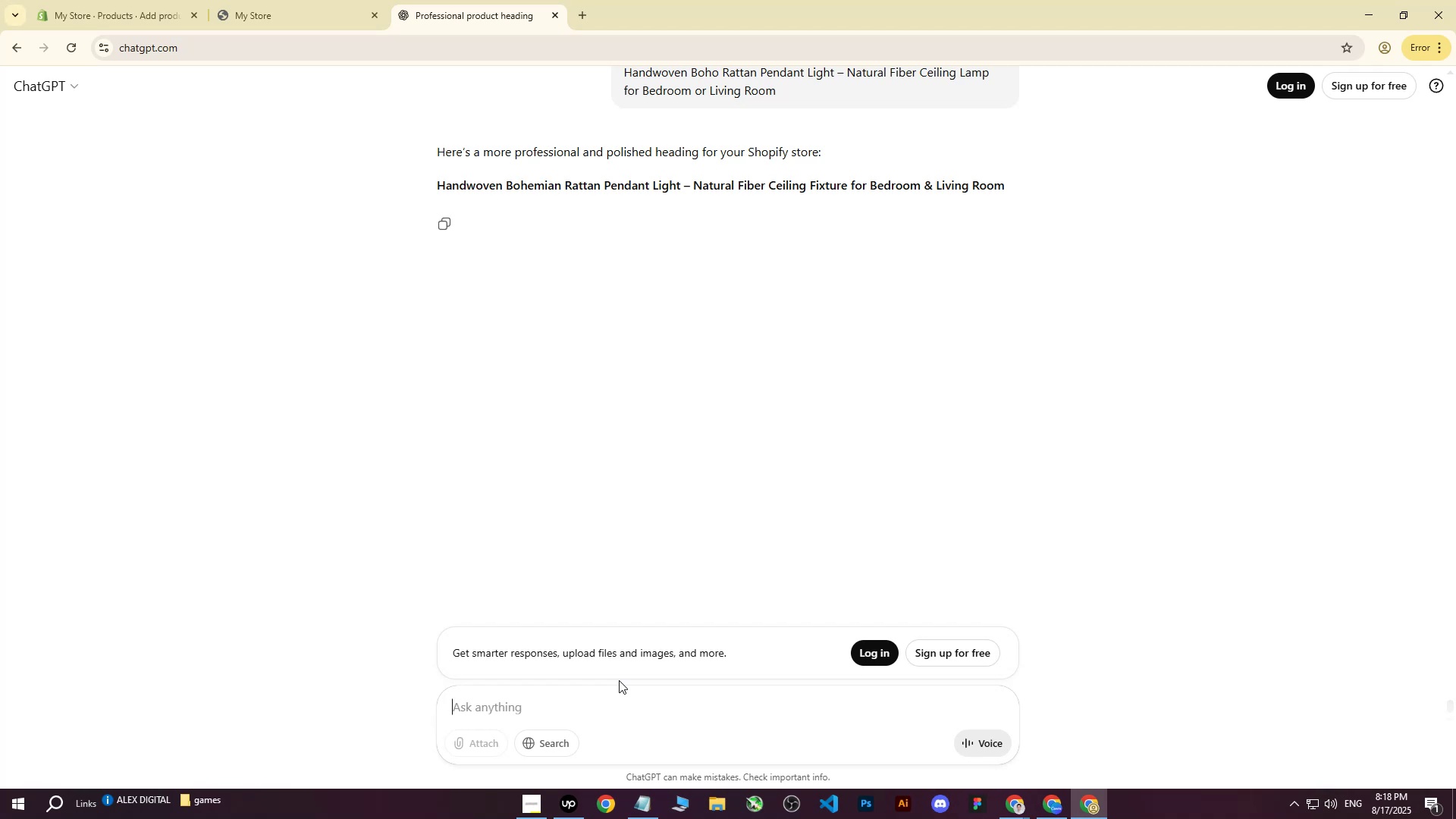 
wait(26.88)
 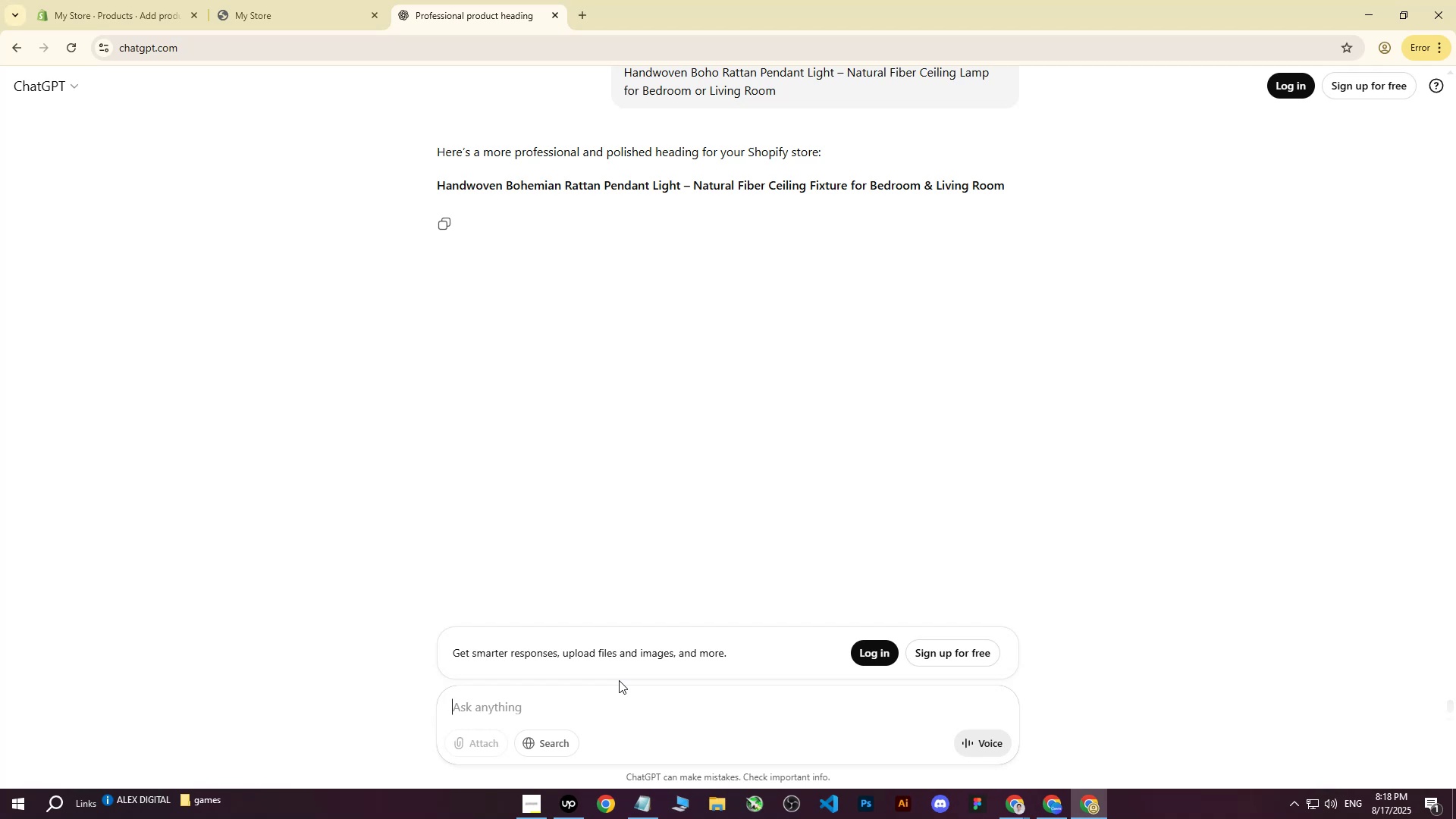 
left_click([444, 184])
 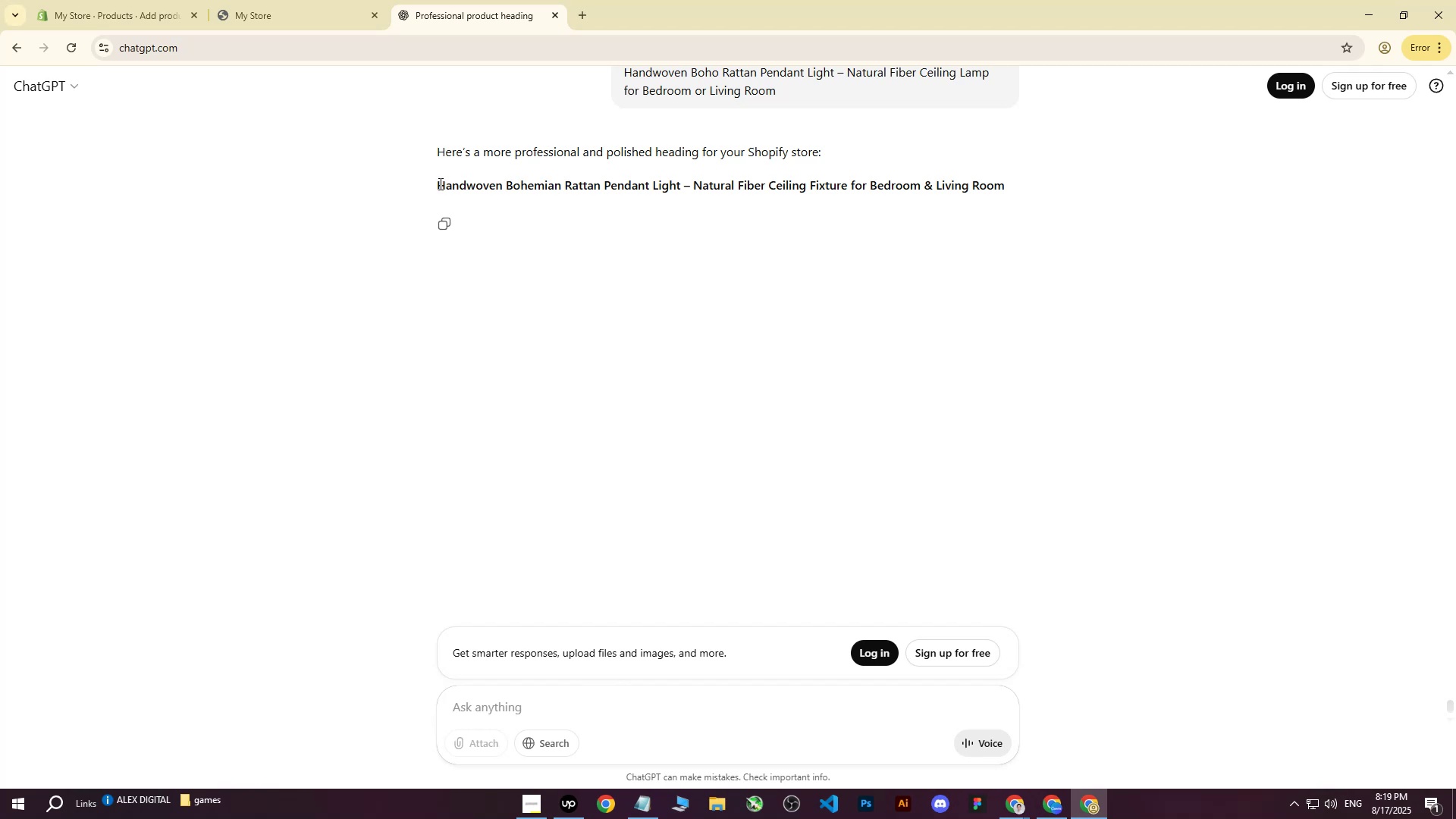 
left_click_drag(start_coordinate=[438, 184], to_coordinate=[1009, 196])
 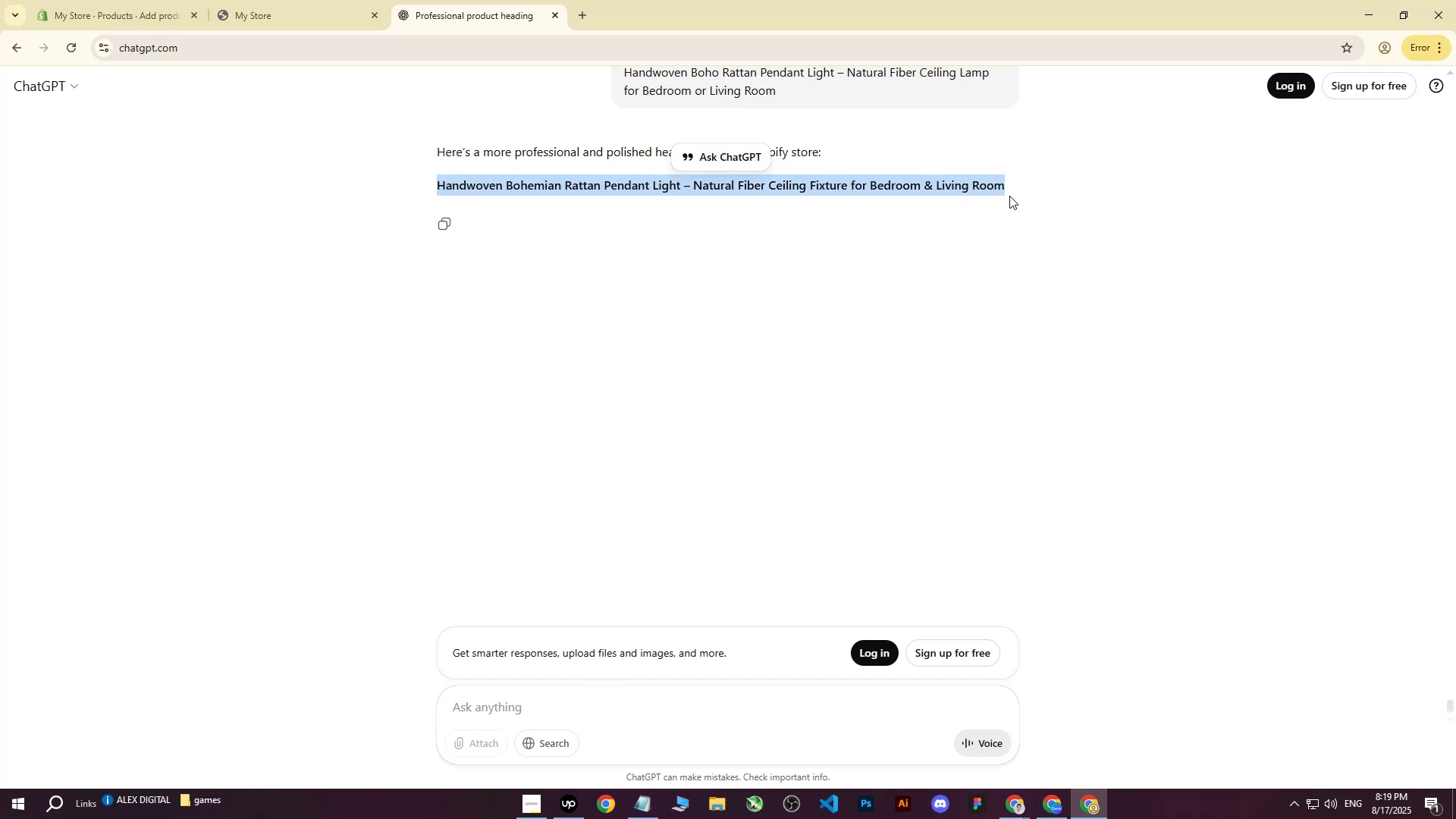 
key(Control+ControlLeft)
 